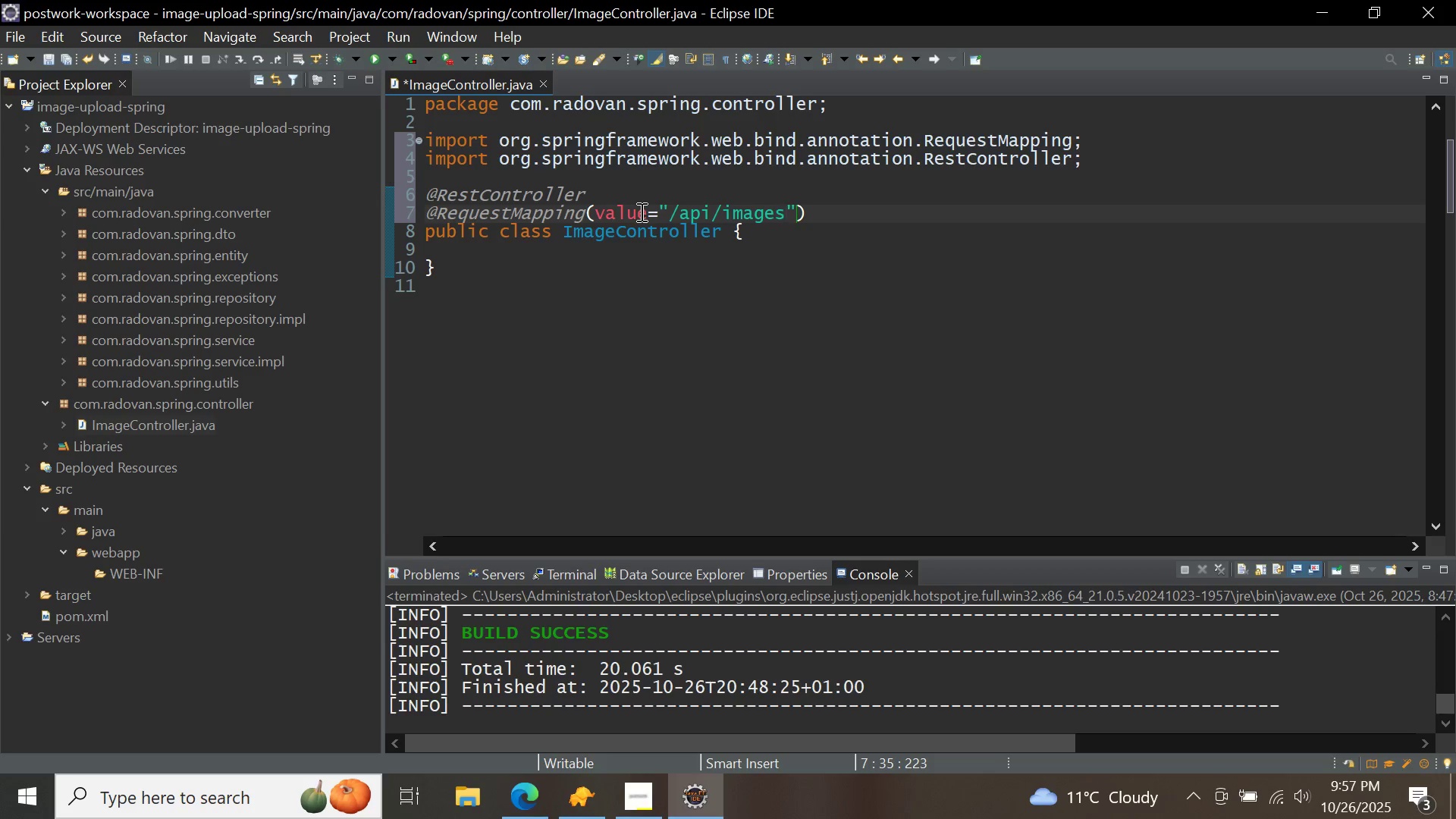 
left_click([637, 253])
 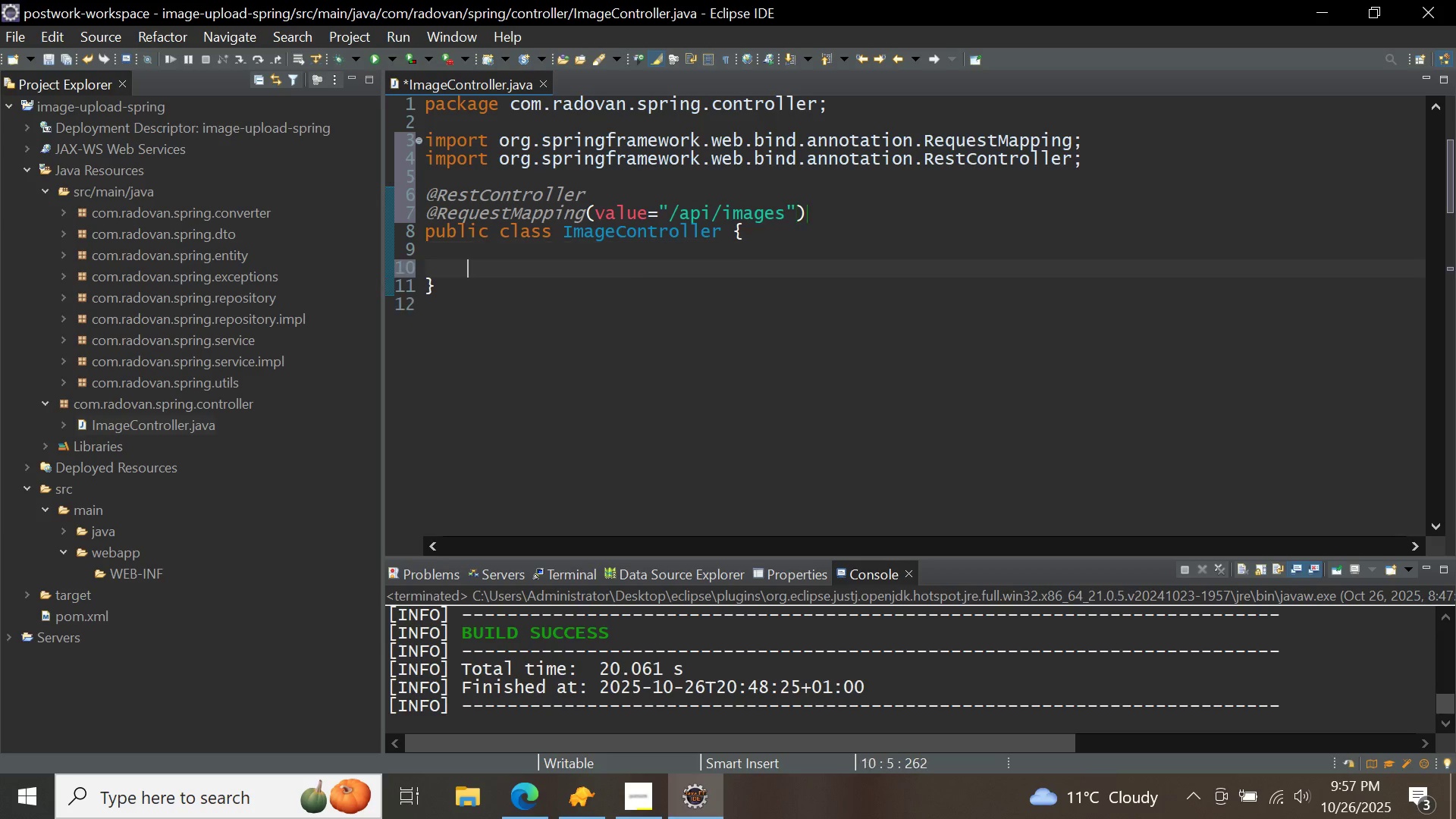 
key(Enter)
 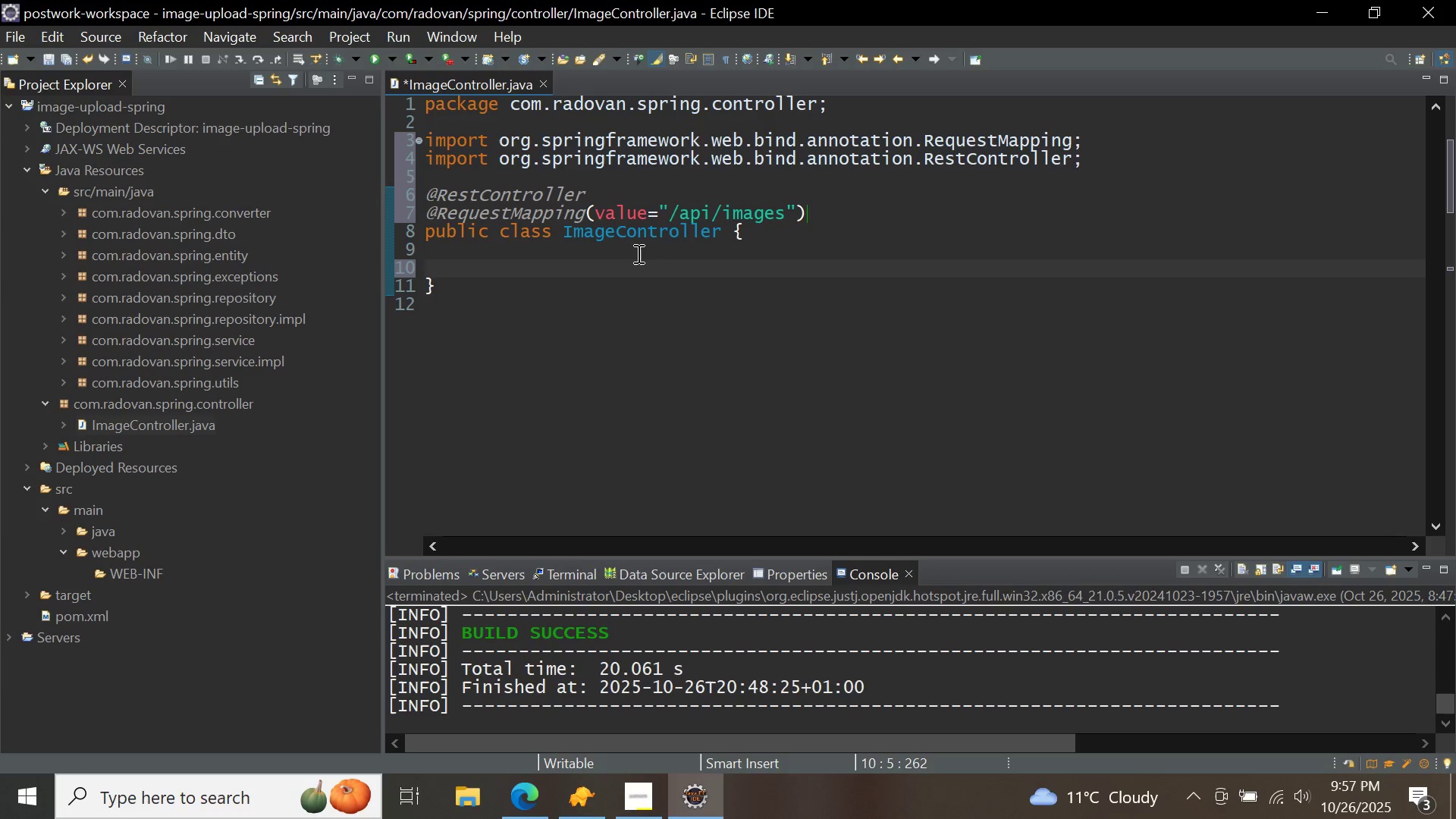 
type(private imagw)
key(Backspace)
type(es)
 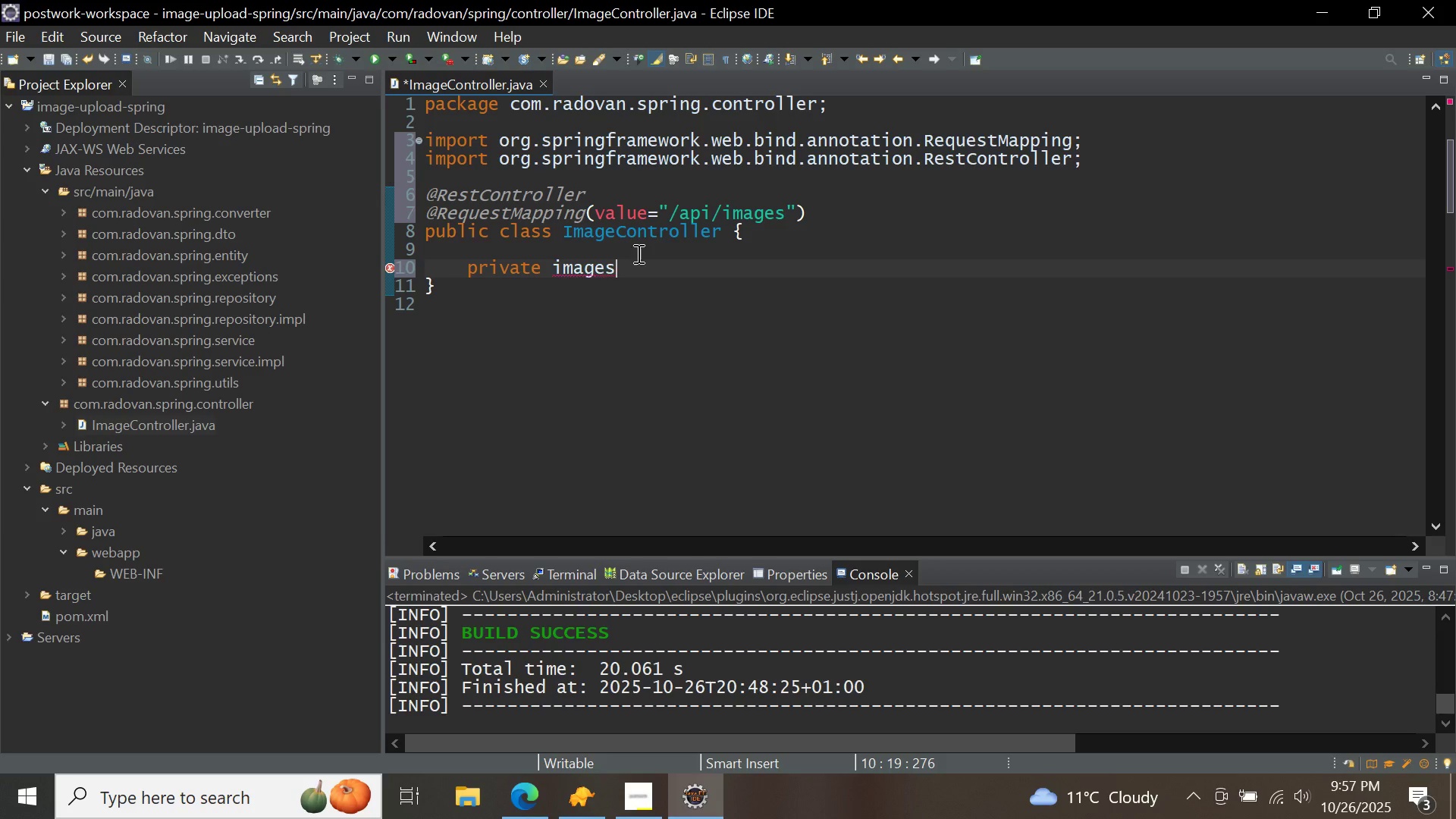 
key(Control+ControlLeft)
 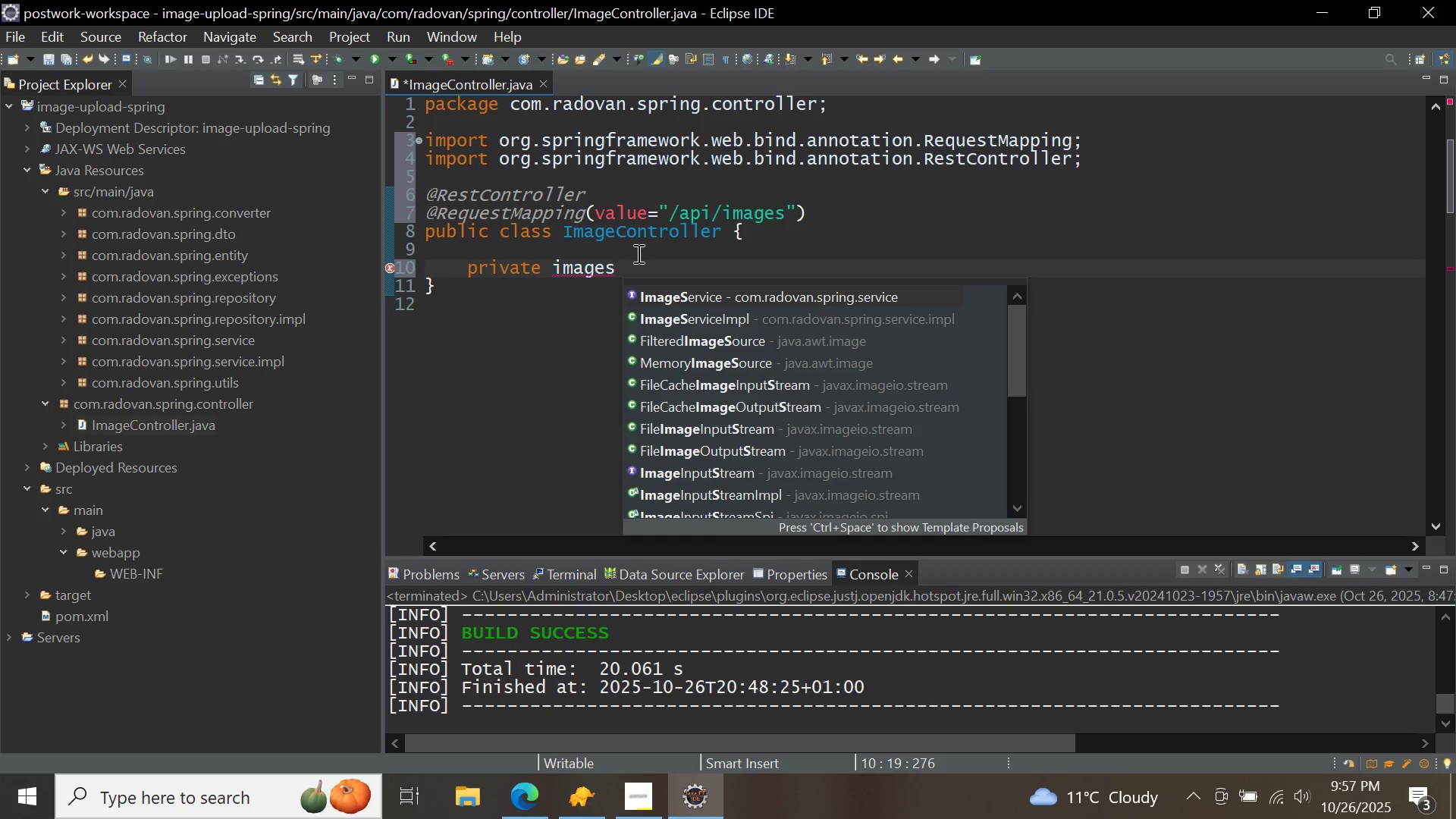 
key(Control+Space)
 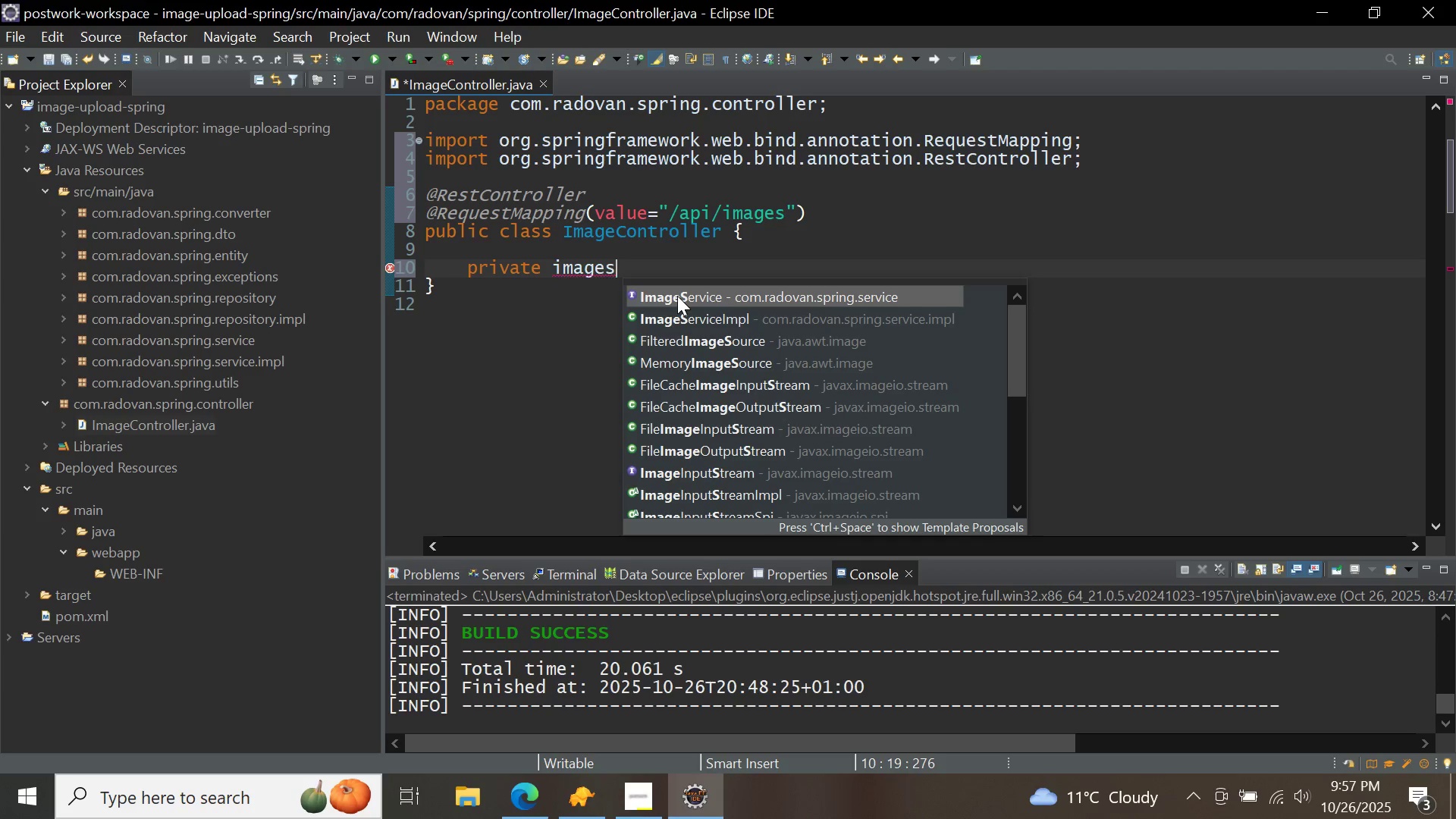 
double_click([677, 296])
 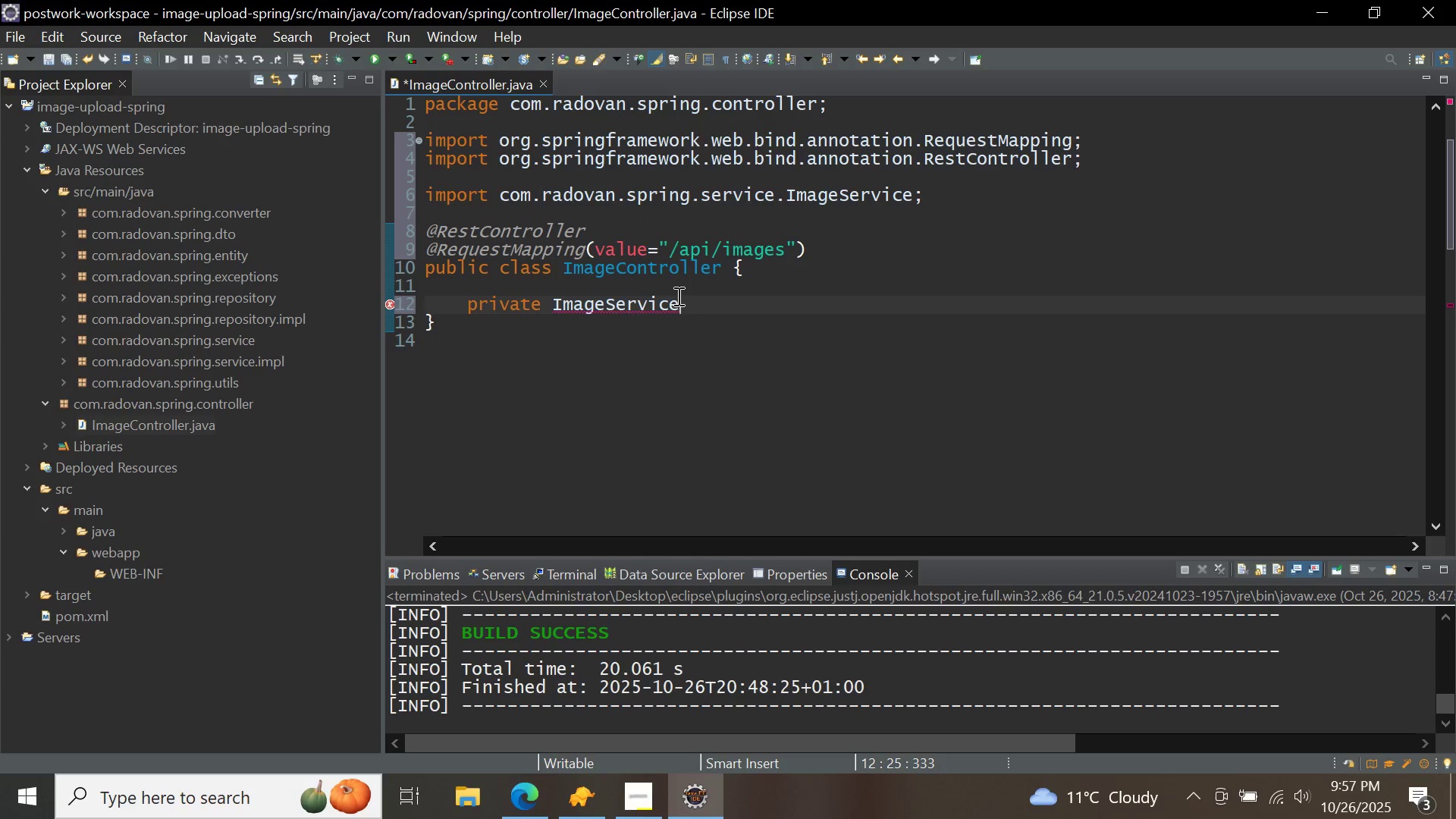 
key(Space)
 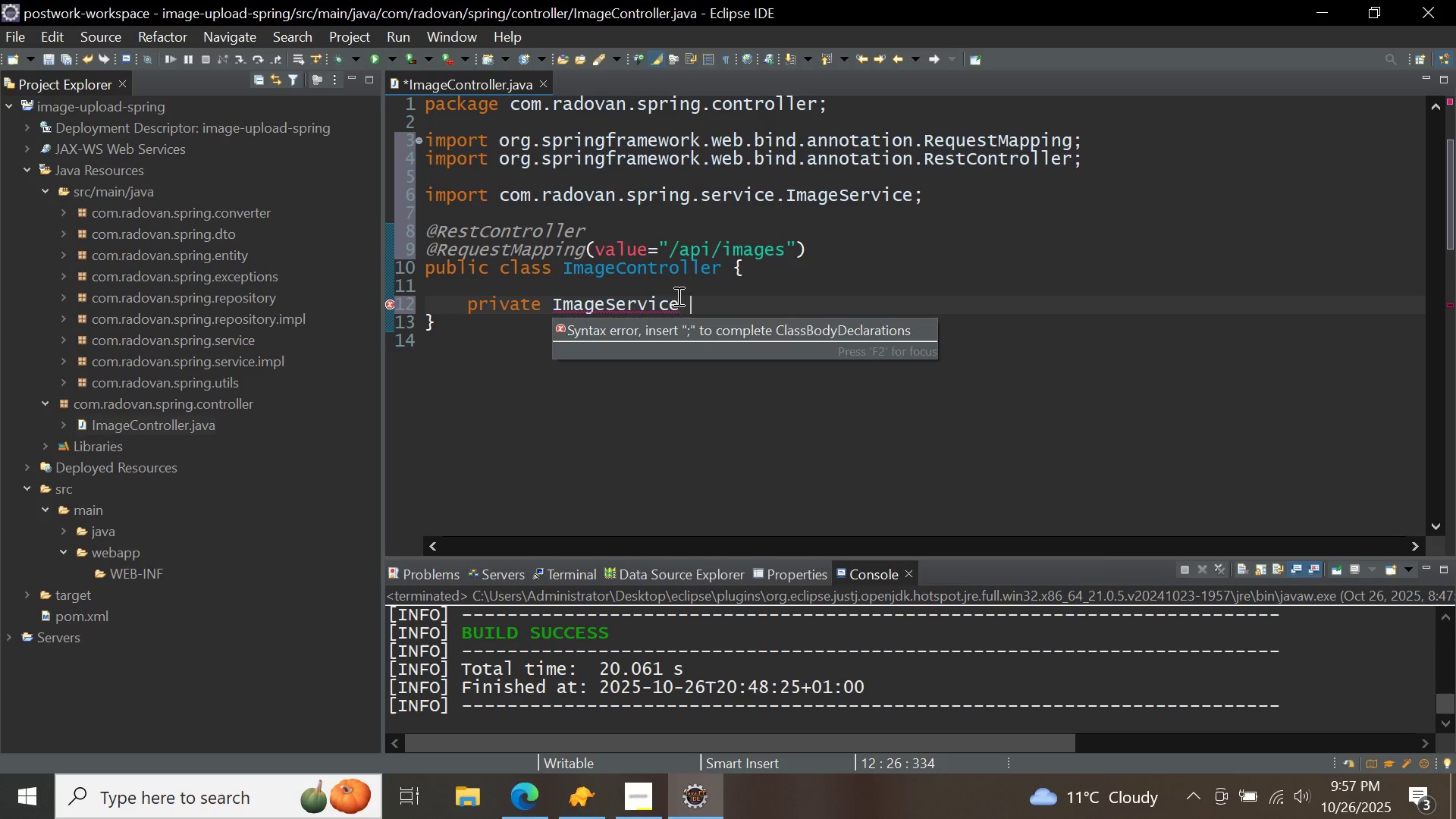 
key(Control+ControlLeft)
 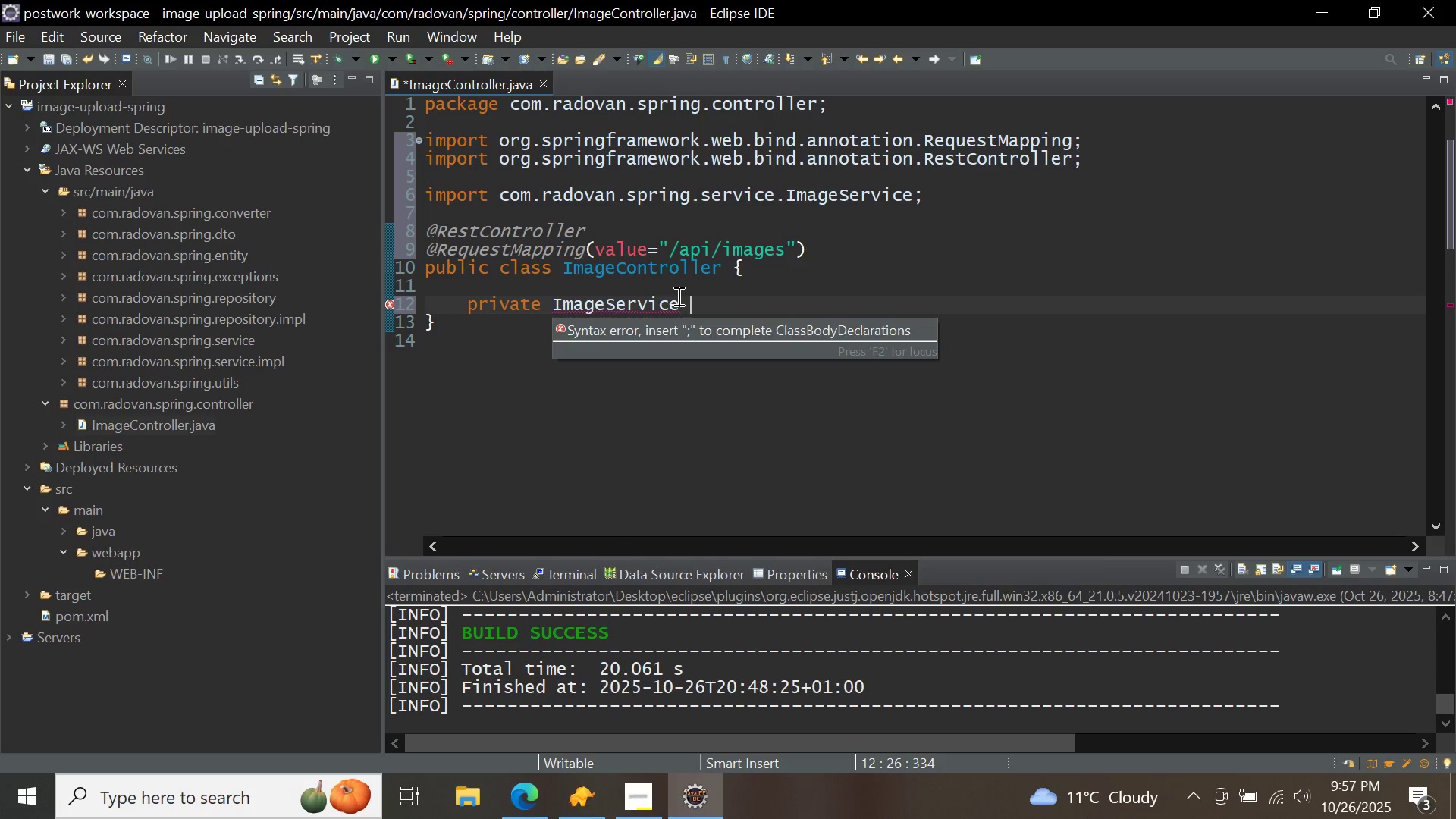 
key(Control+Space)
 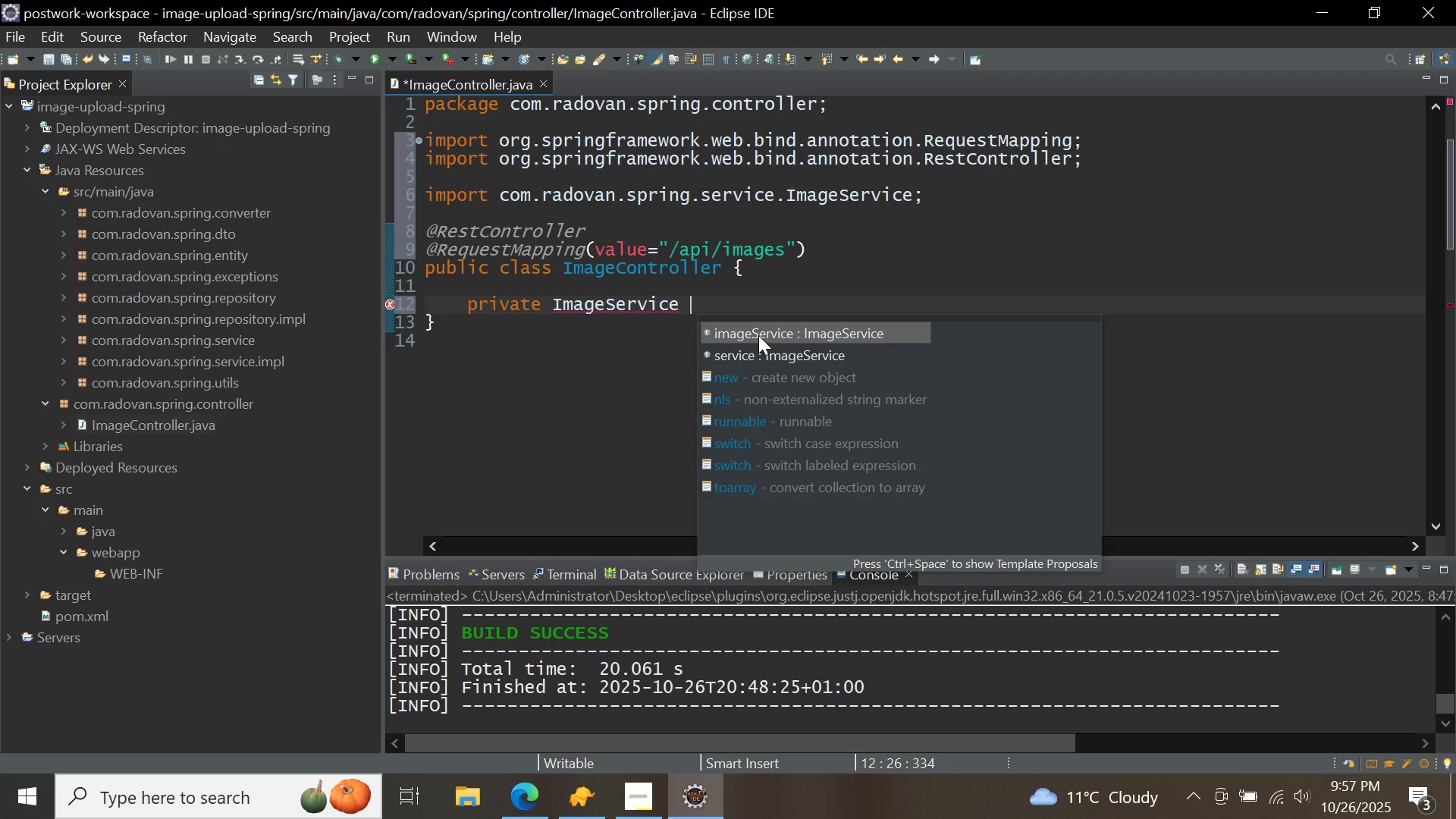 
double_click([758, 335])
 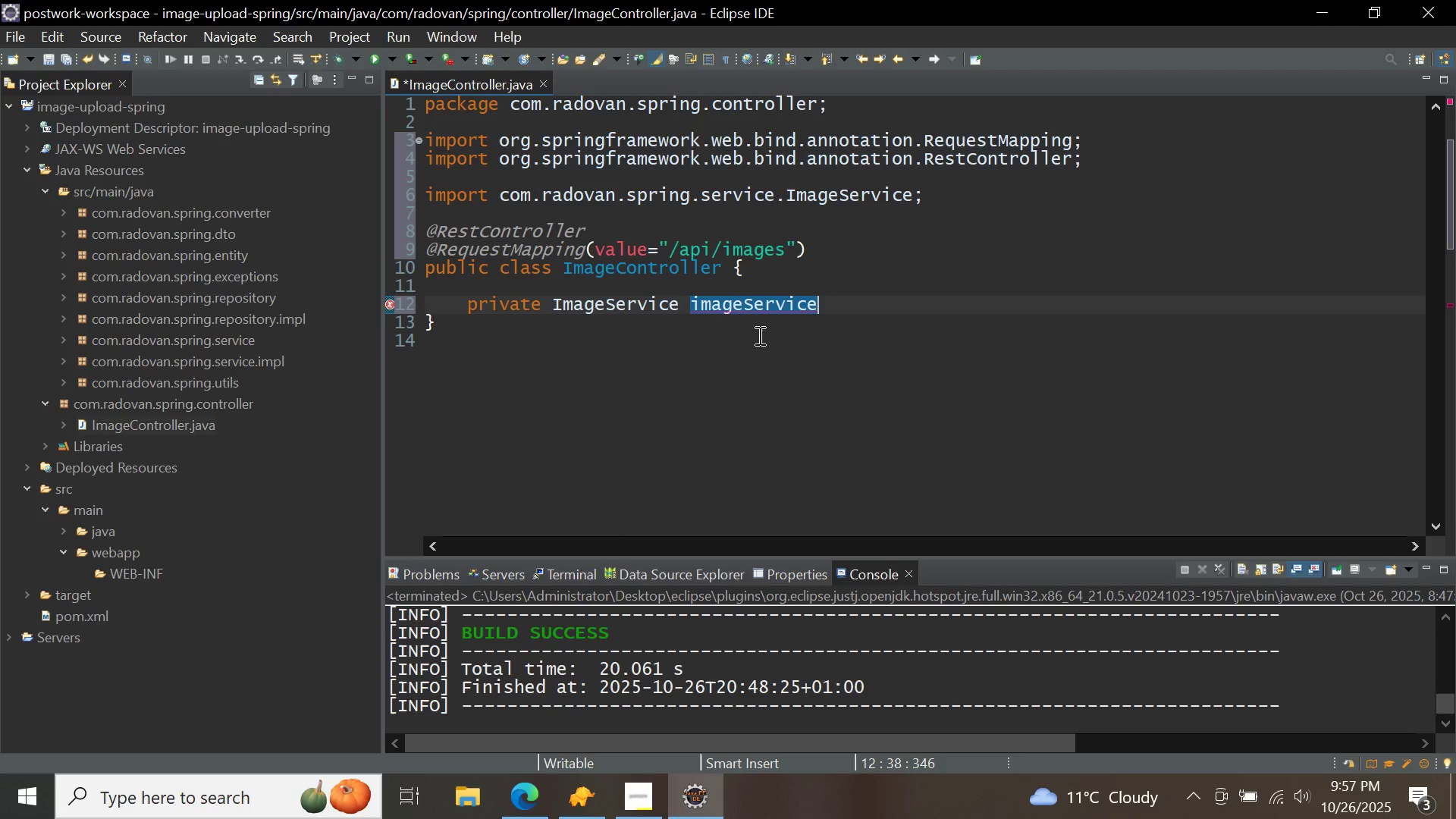 
key(Semicolon)
 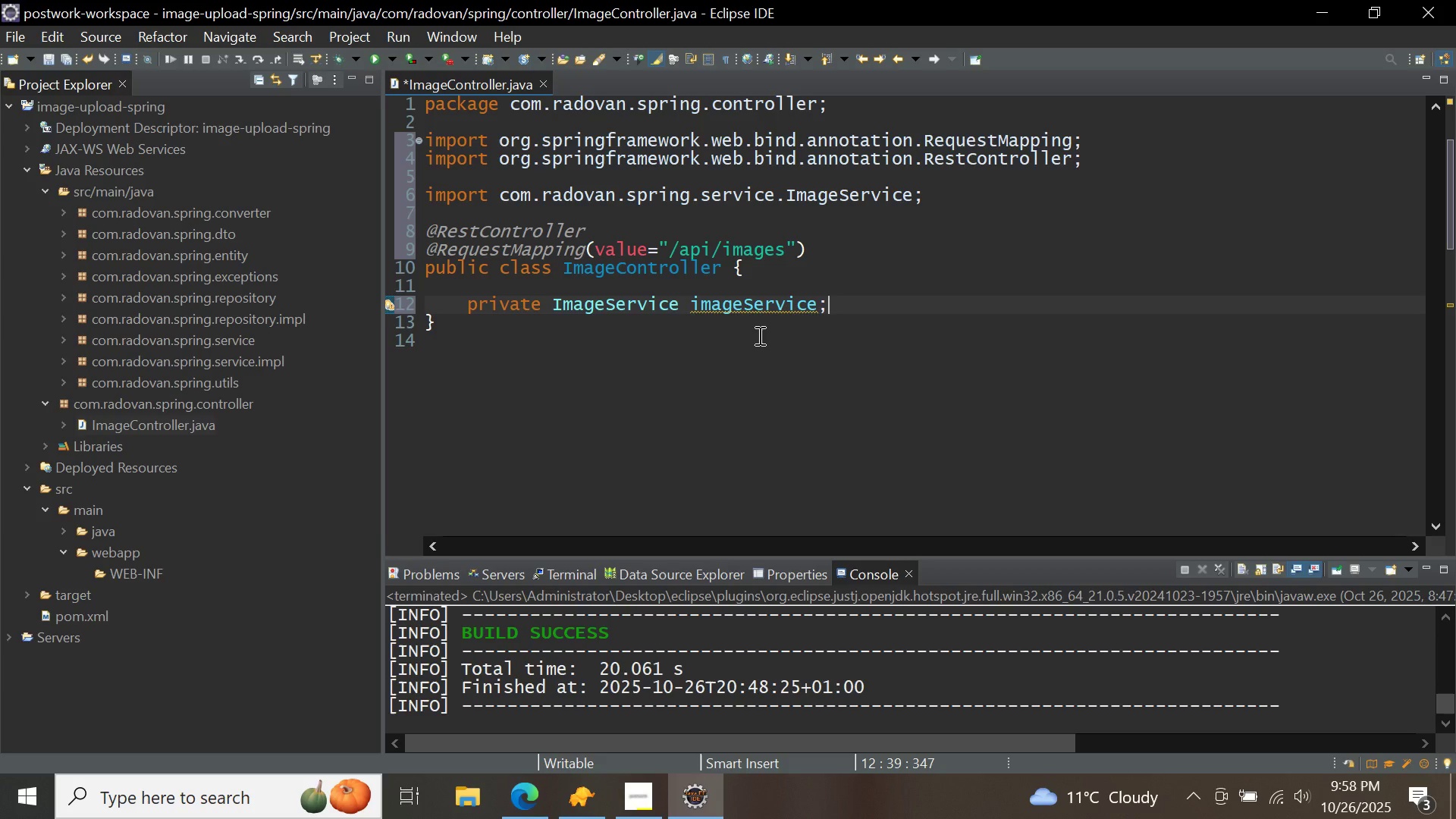 
wait(17.14)
 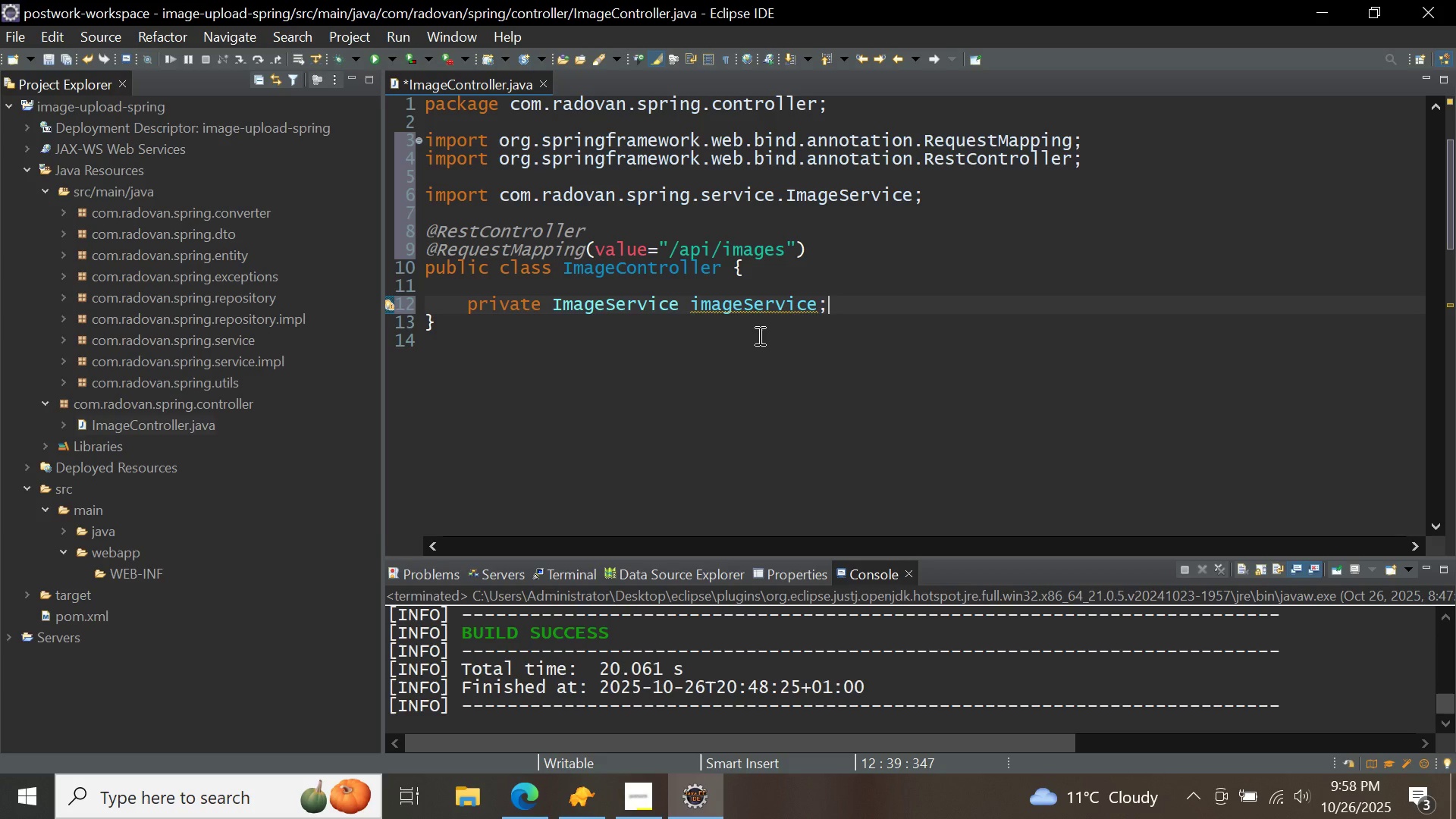 
key(Enter)
 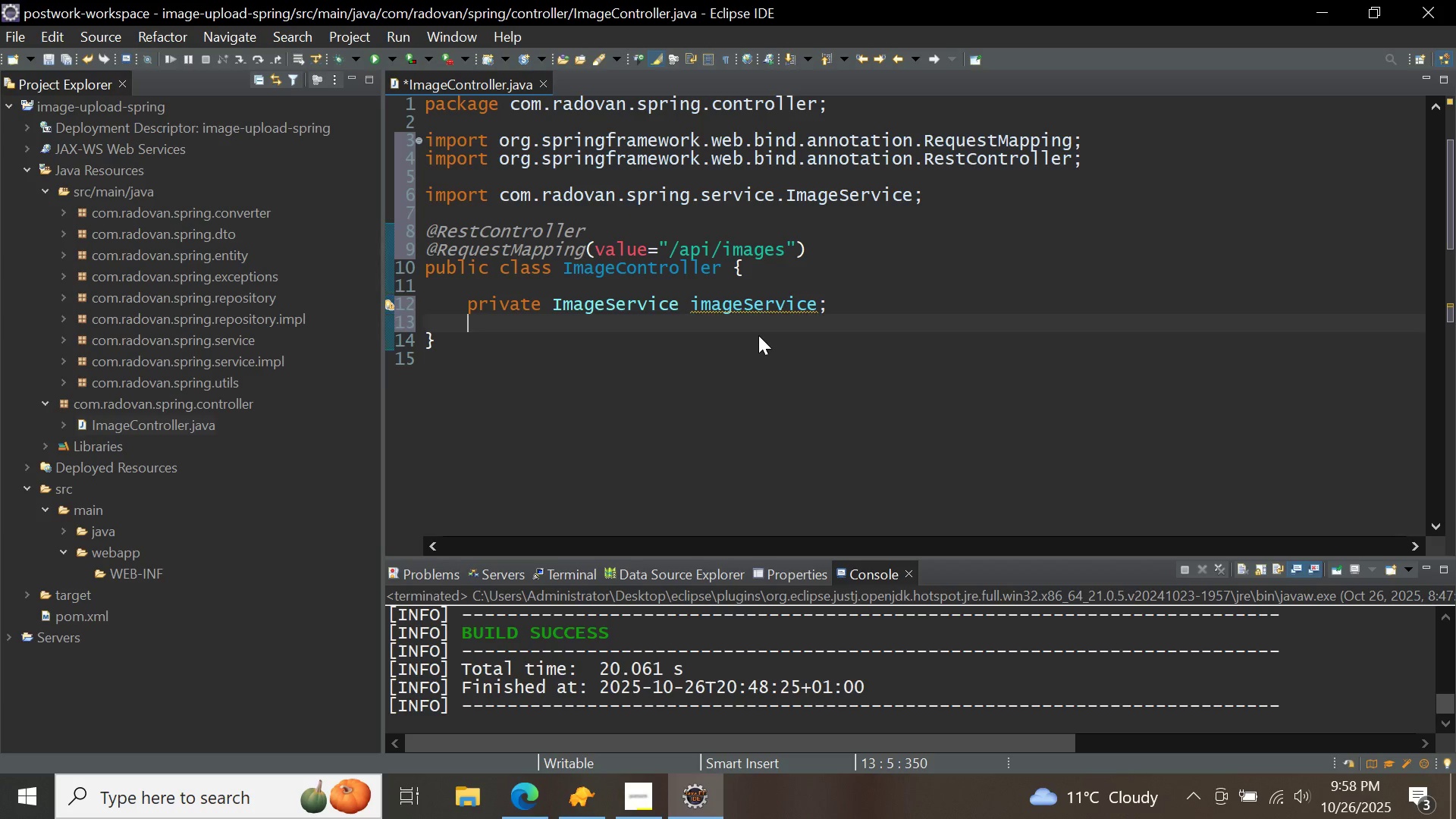 
key(Enter)
 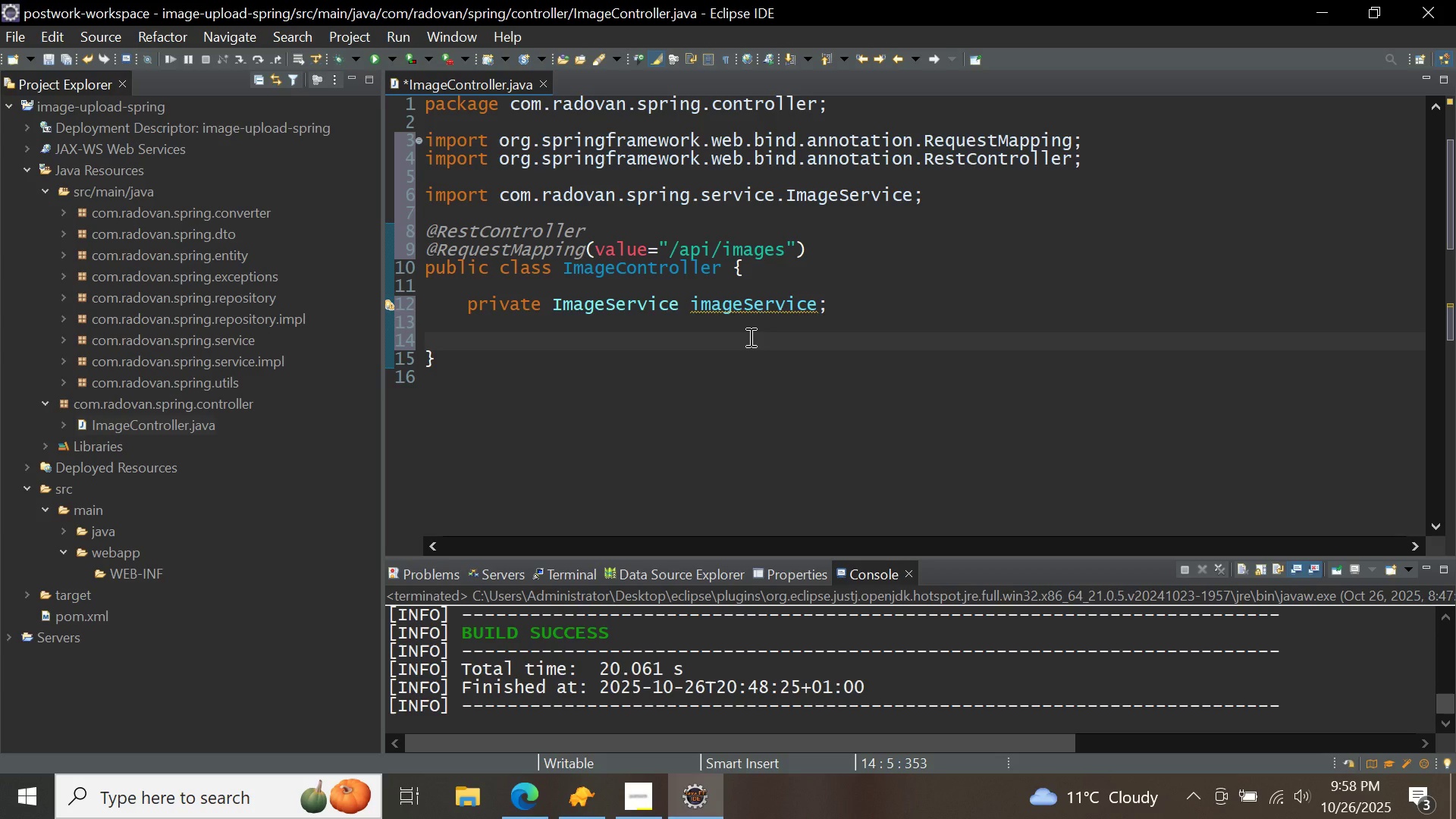 
type(@get)
 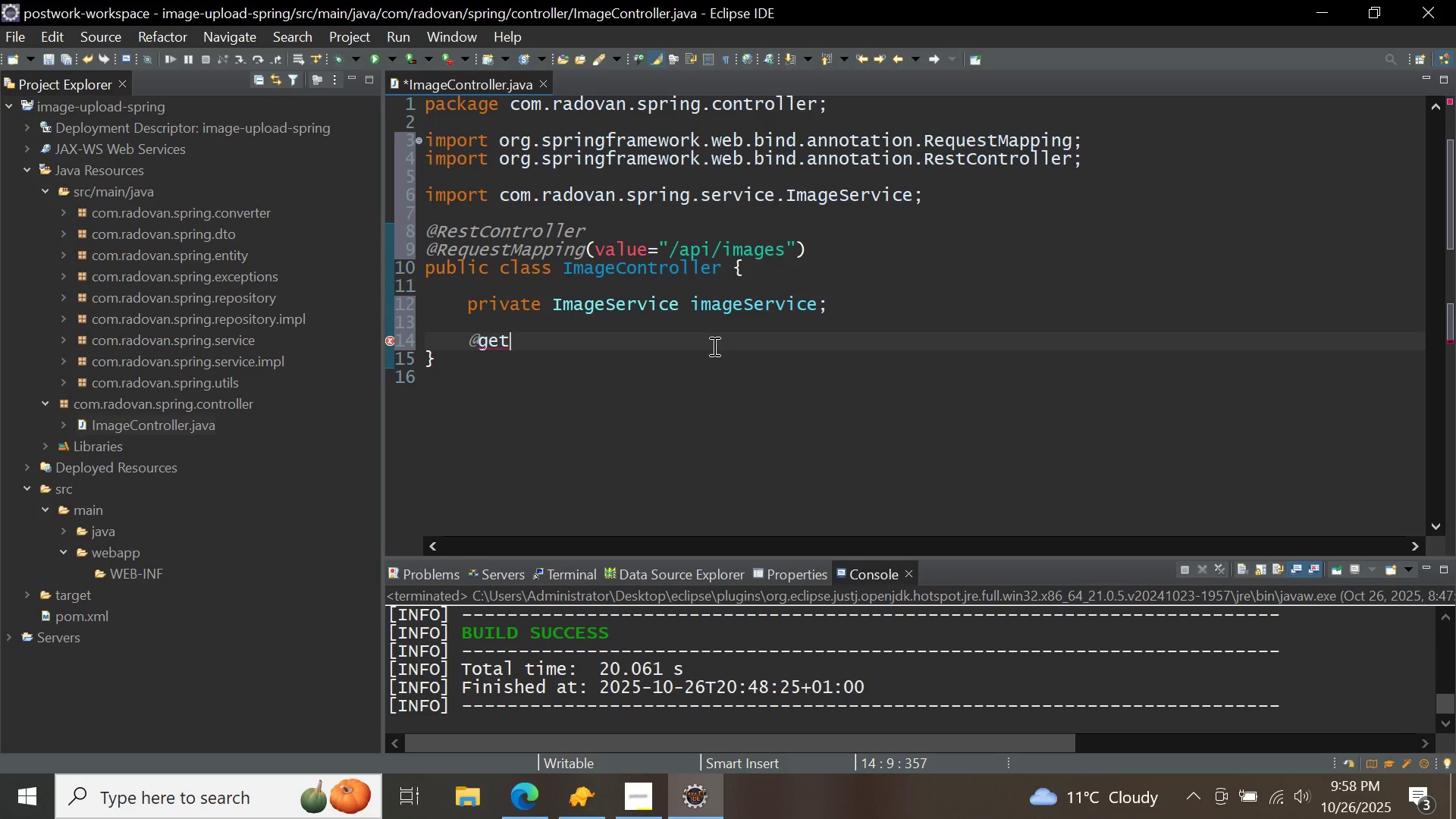 
key(Control+ControlLeft)
 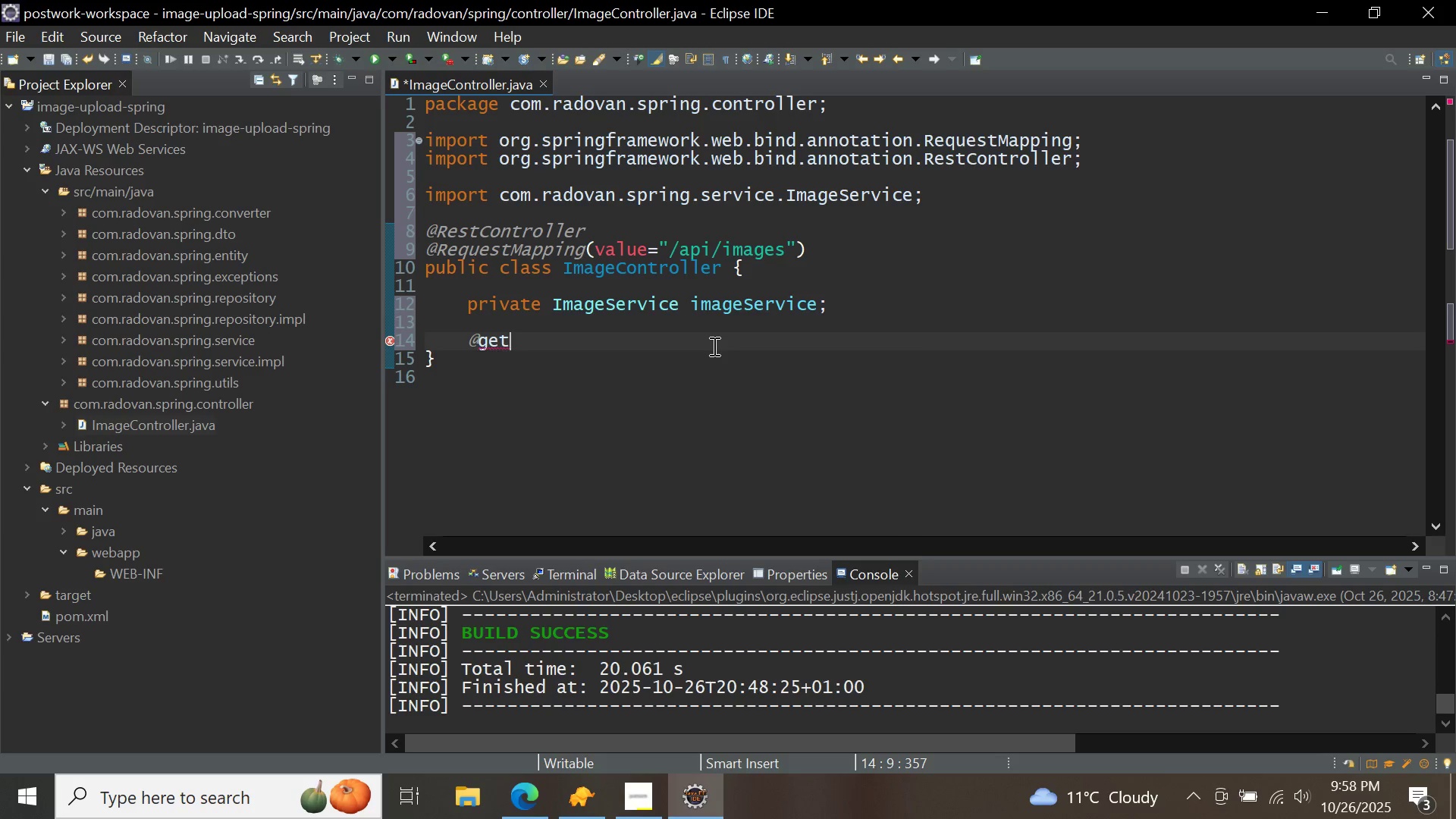 
key(Control+Space)
 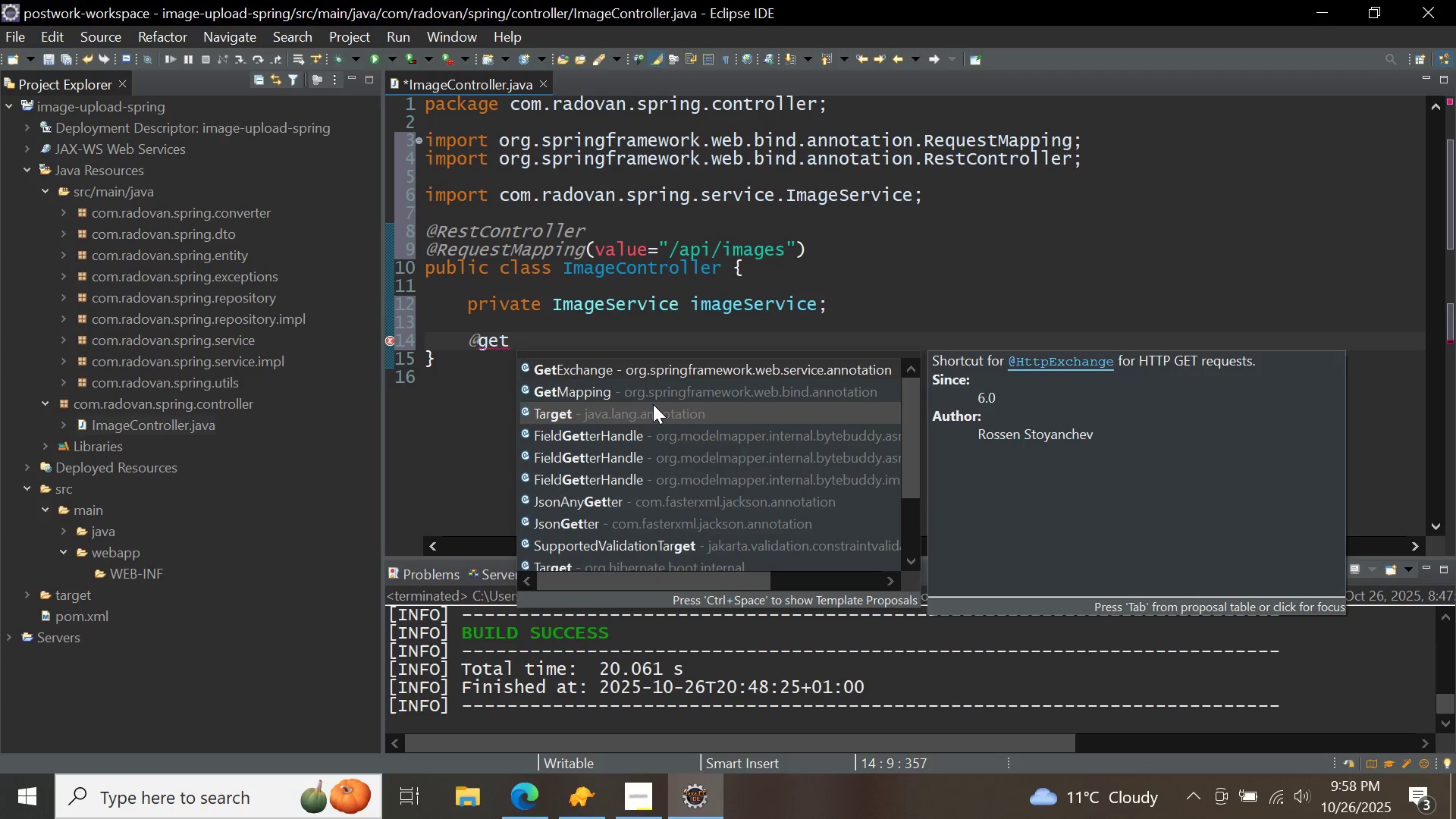 
left_click([653, 404])
 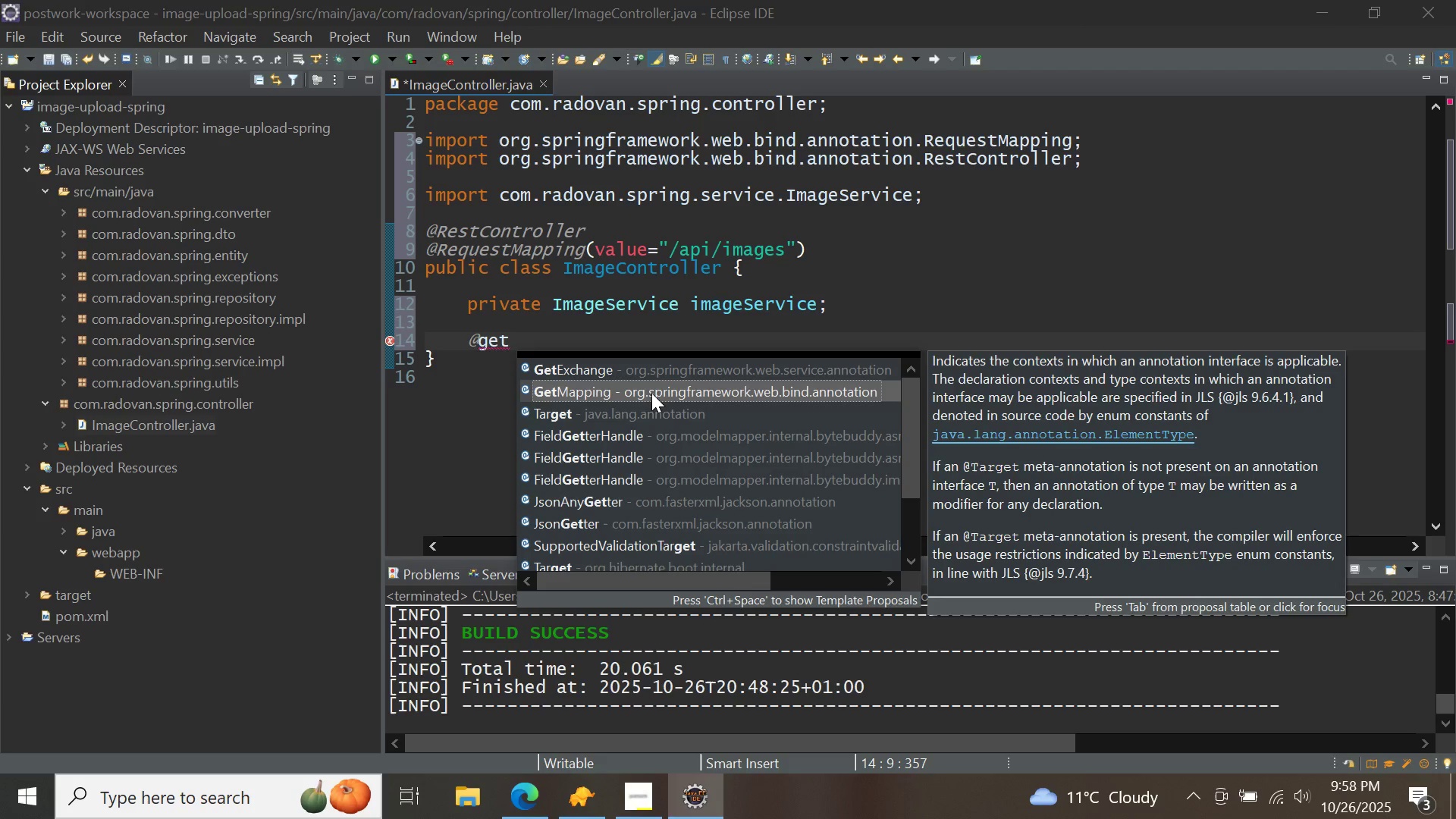 
double_click([651, 393])
 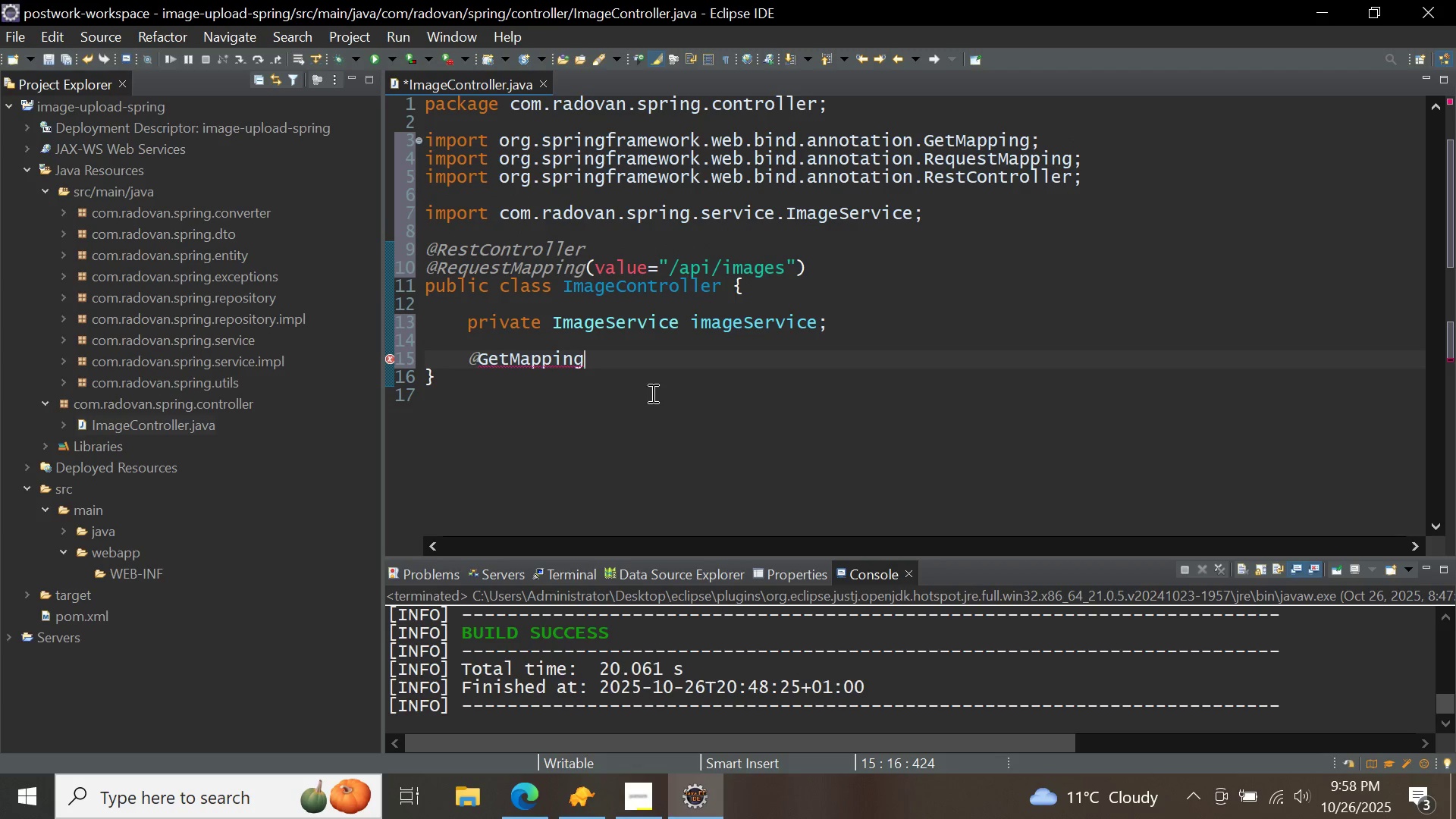 
key(Enter)
 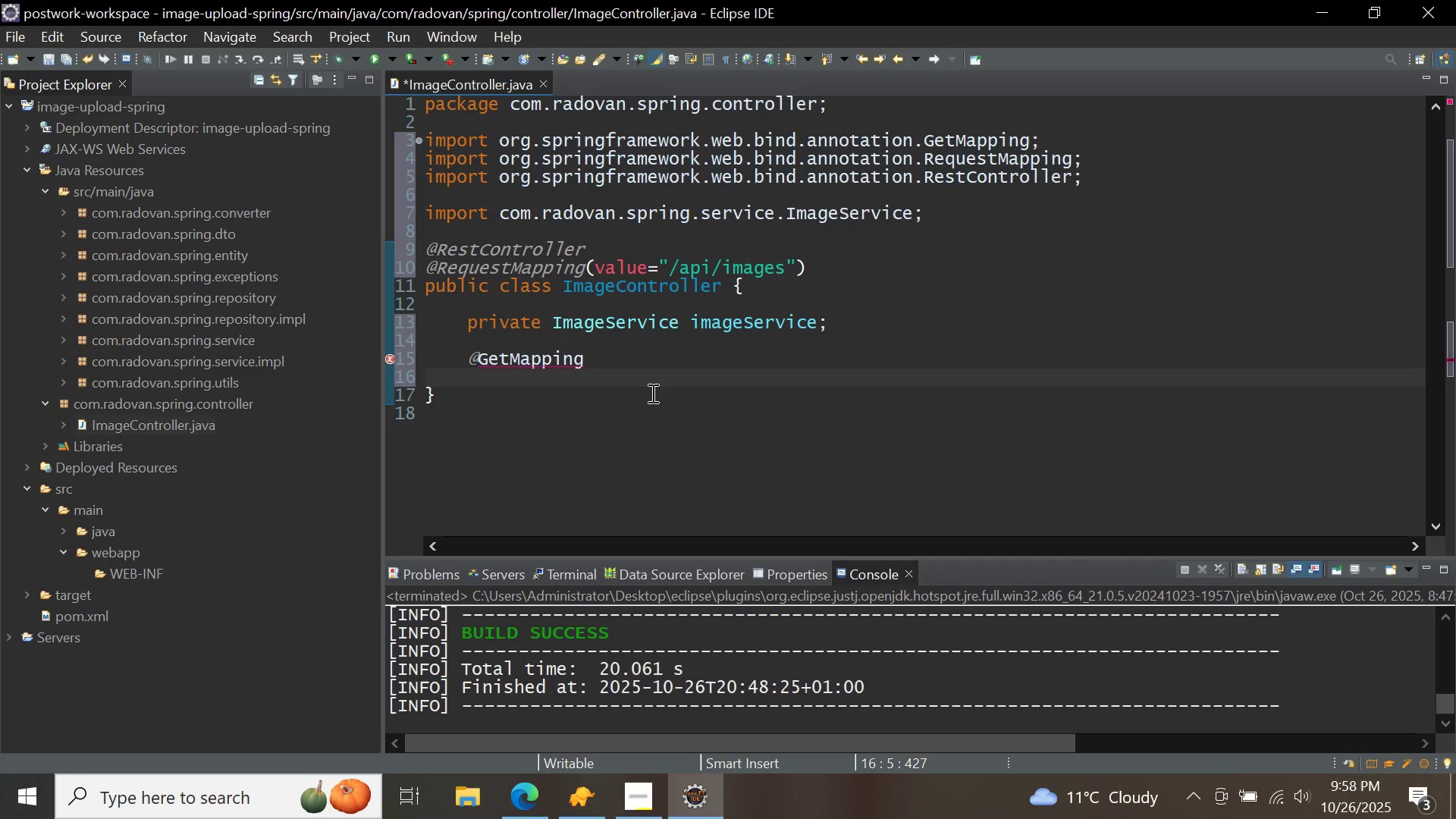 
key(Backspace)
 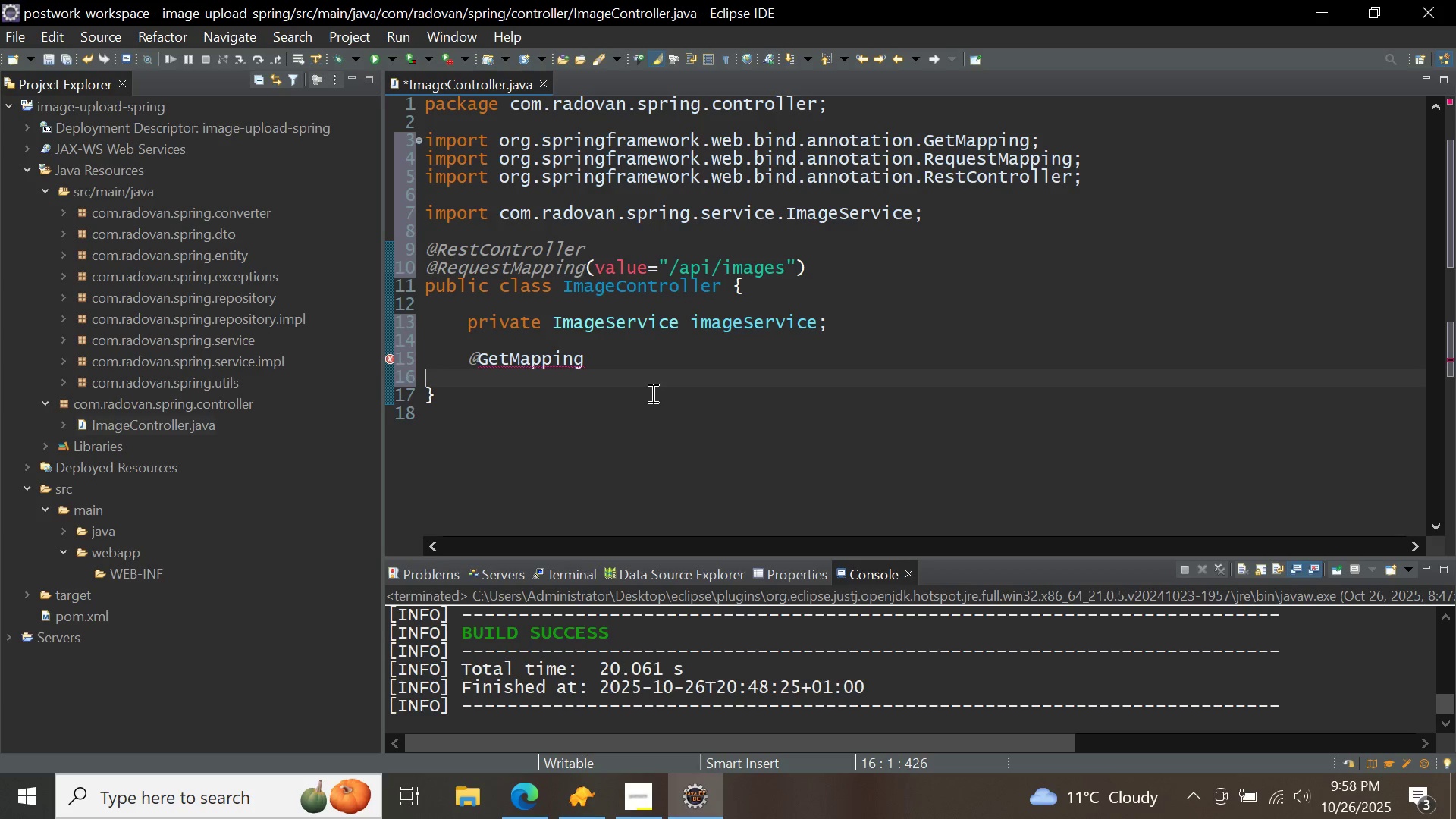 
key(Backspace)
 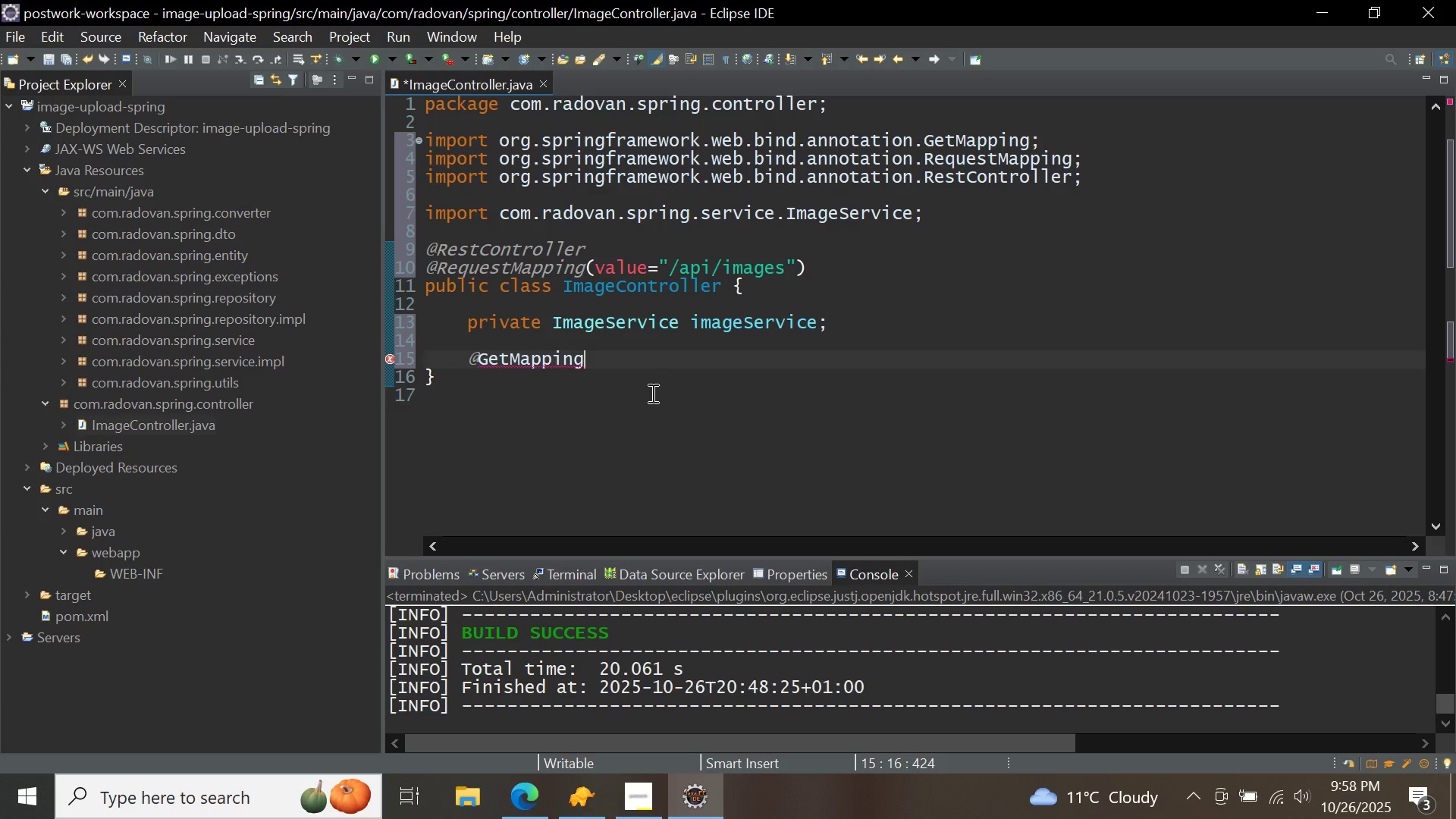 
key(Enter)
 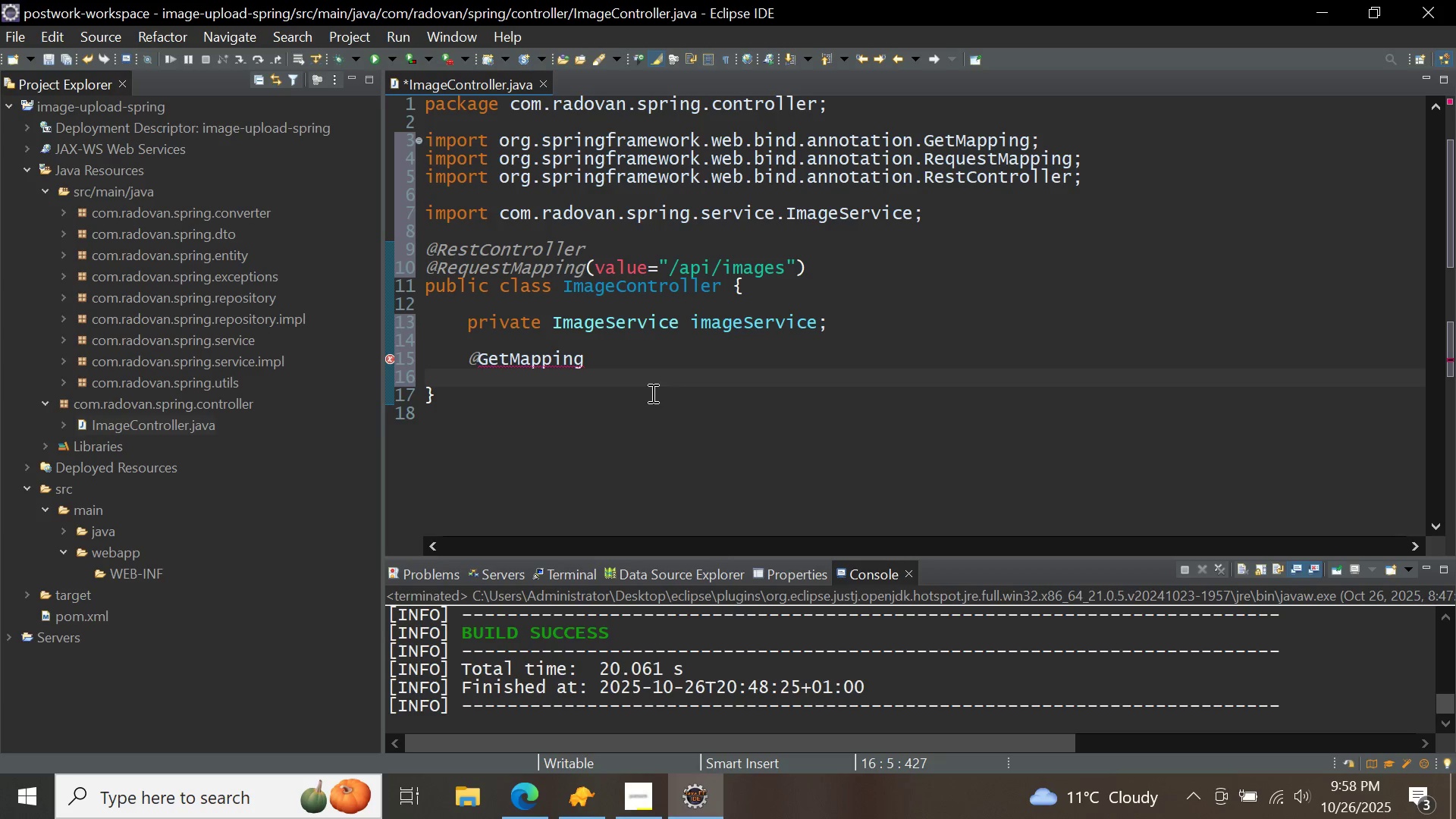 
key(Enter)
 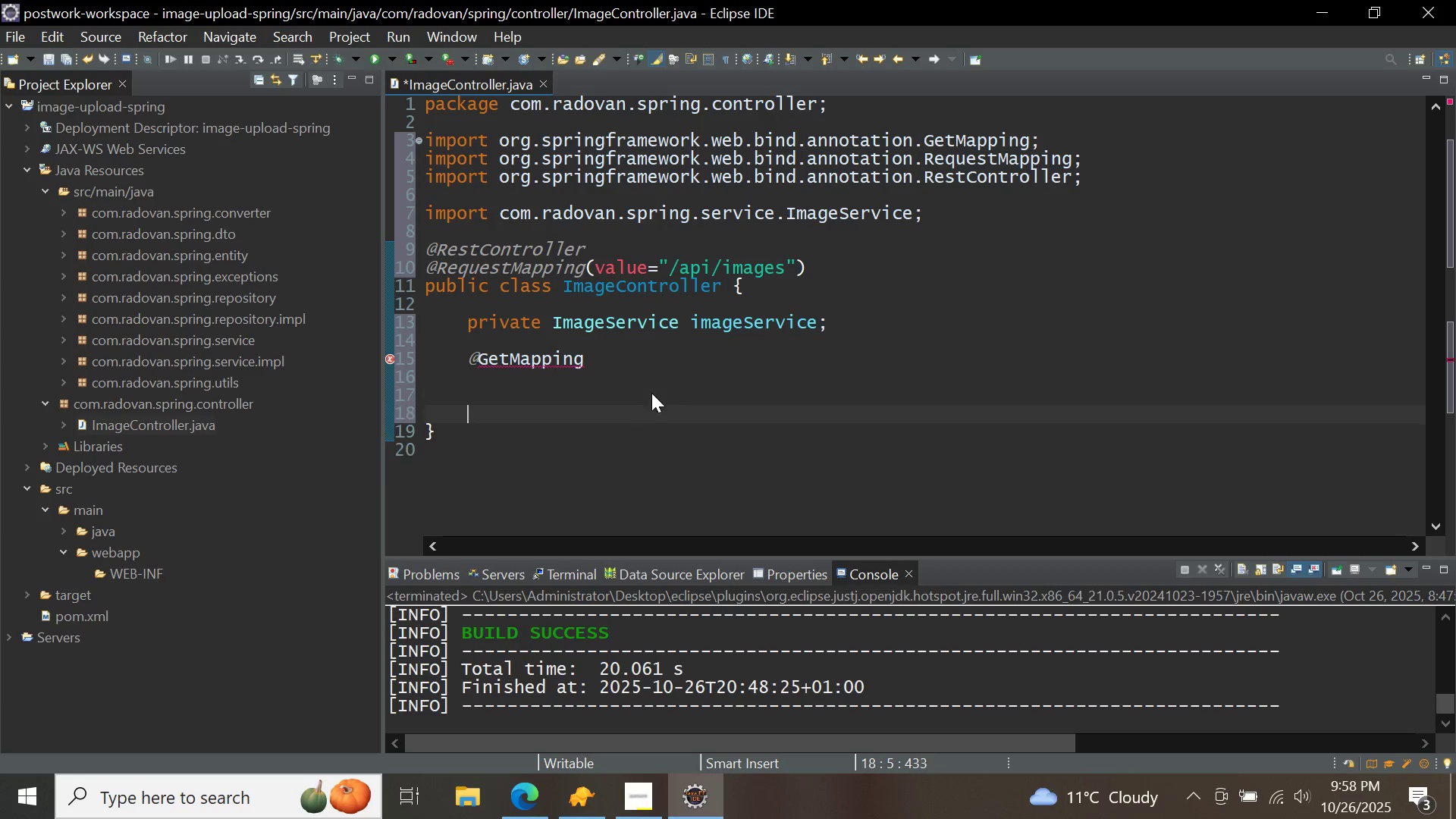 
hold_key(key=Enter, duration=0.87)
 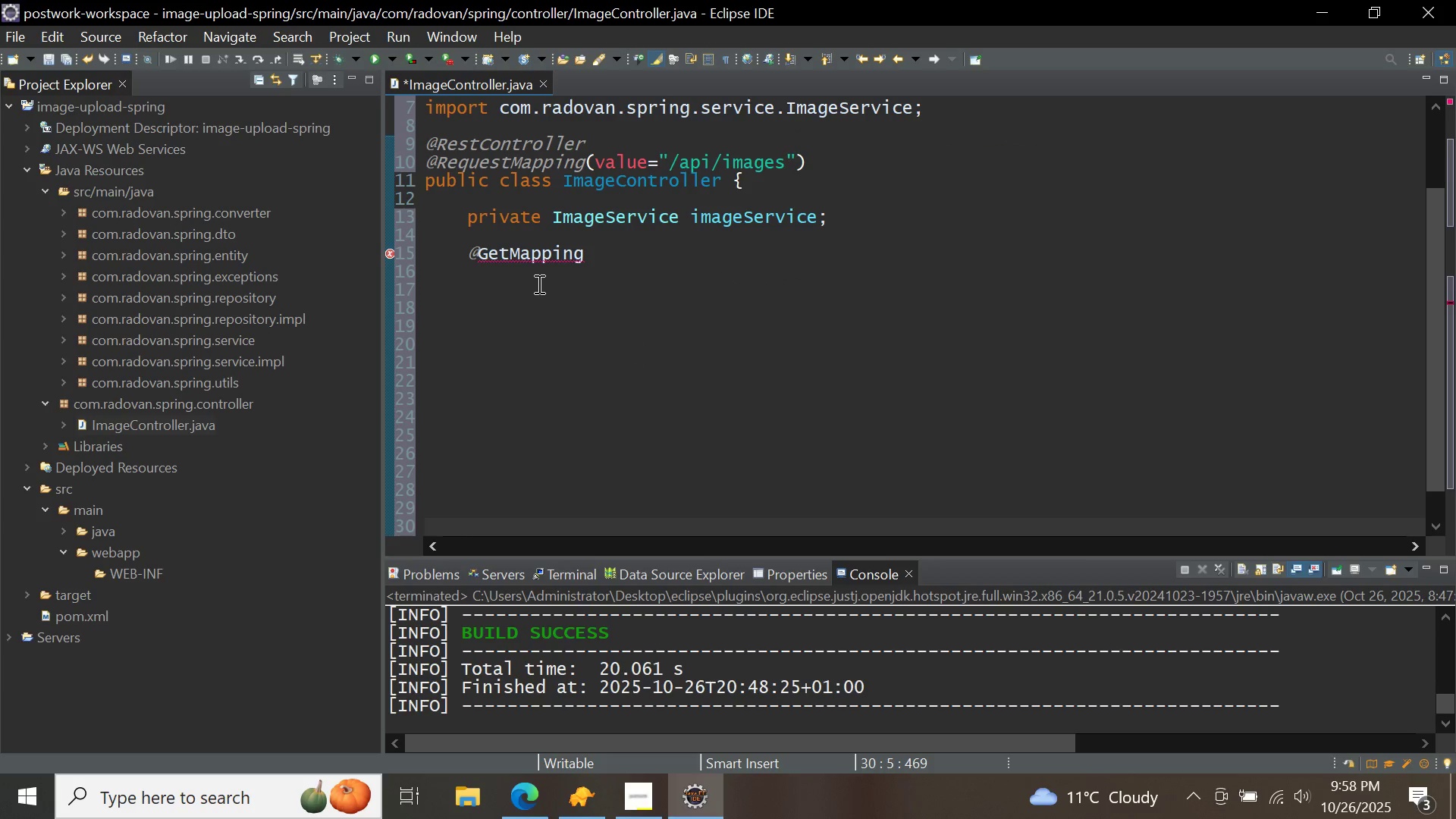 
left_click([538, 284])
 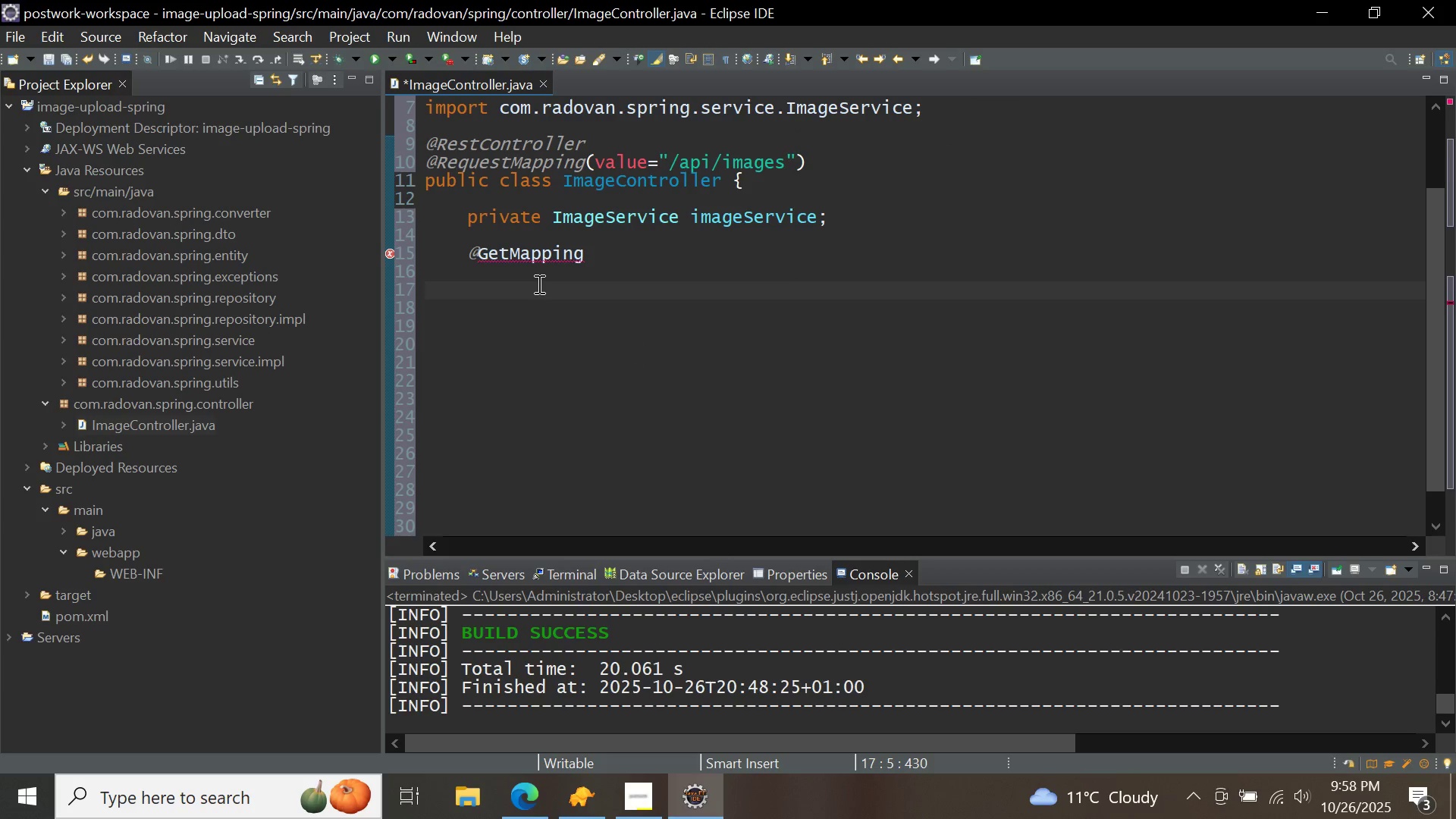 
key(ArrowUp)
 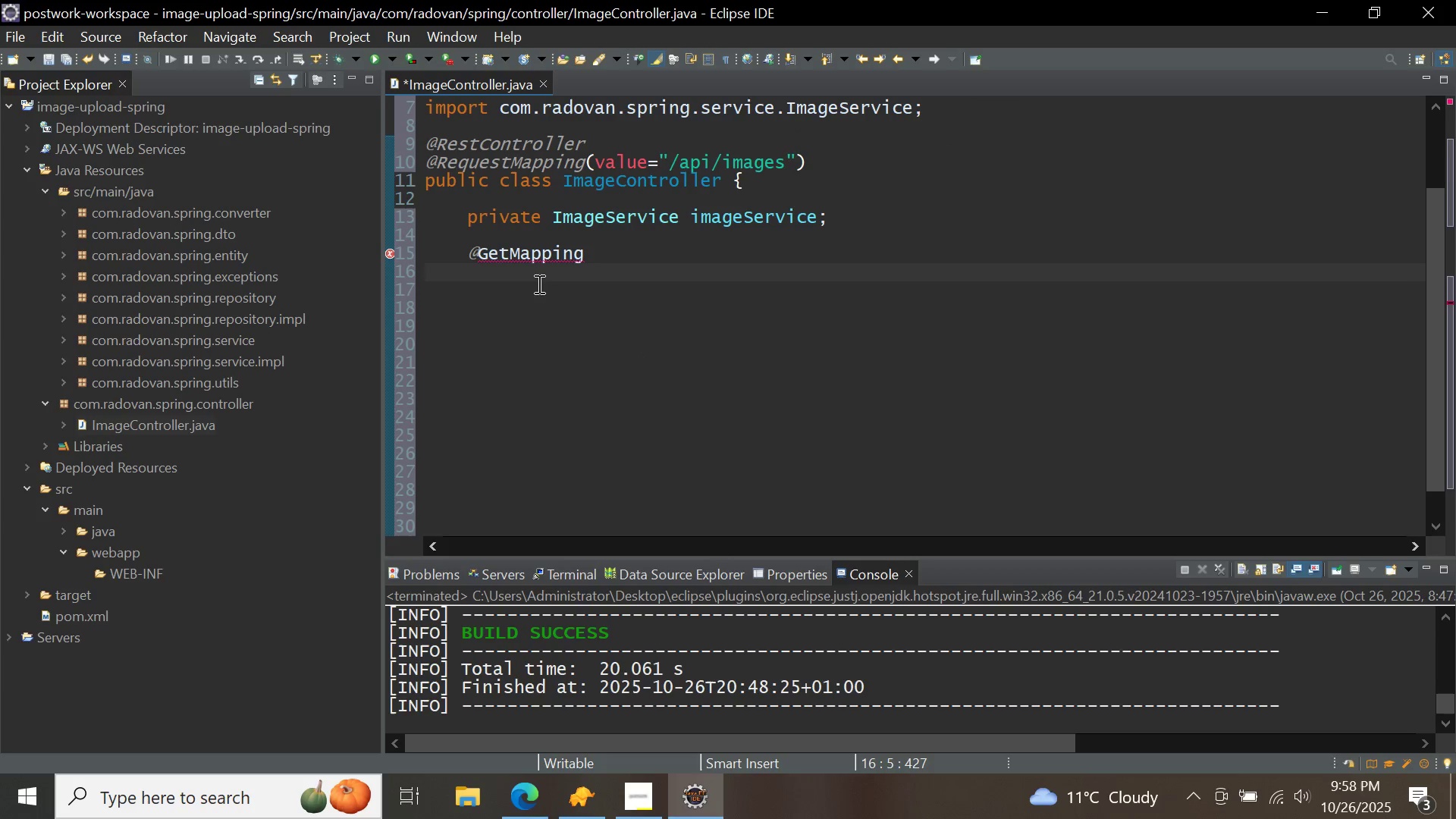 
type(public respo)
 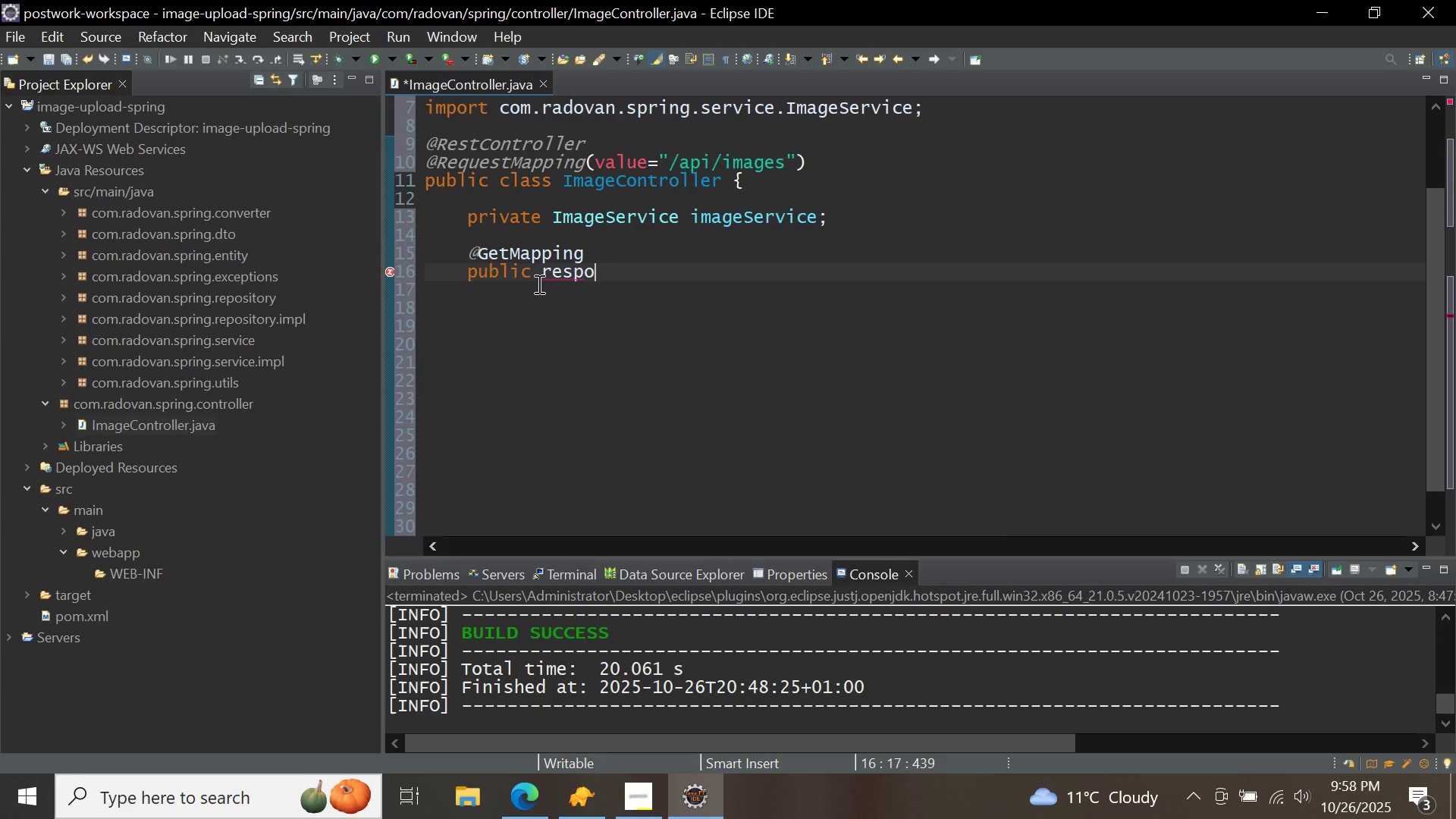 
key(Control+ControlLeft)
 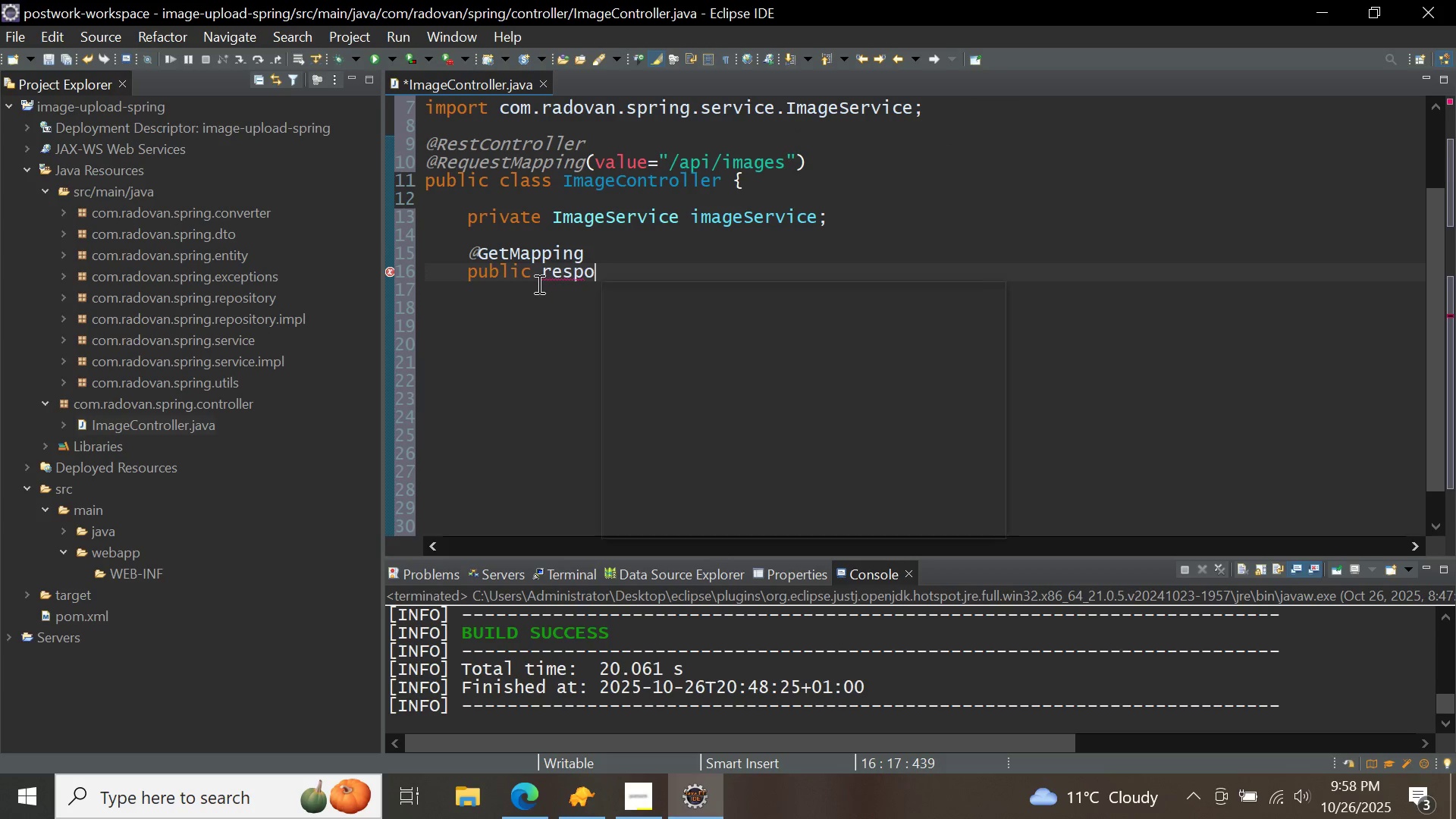 
key(Control+Space)
 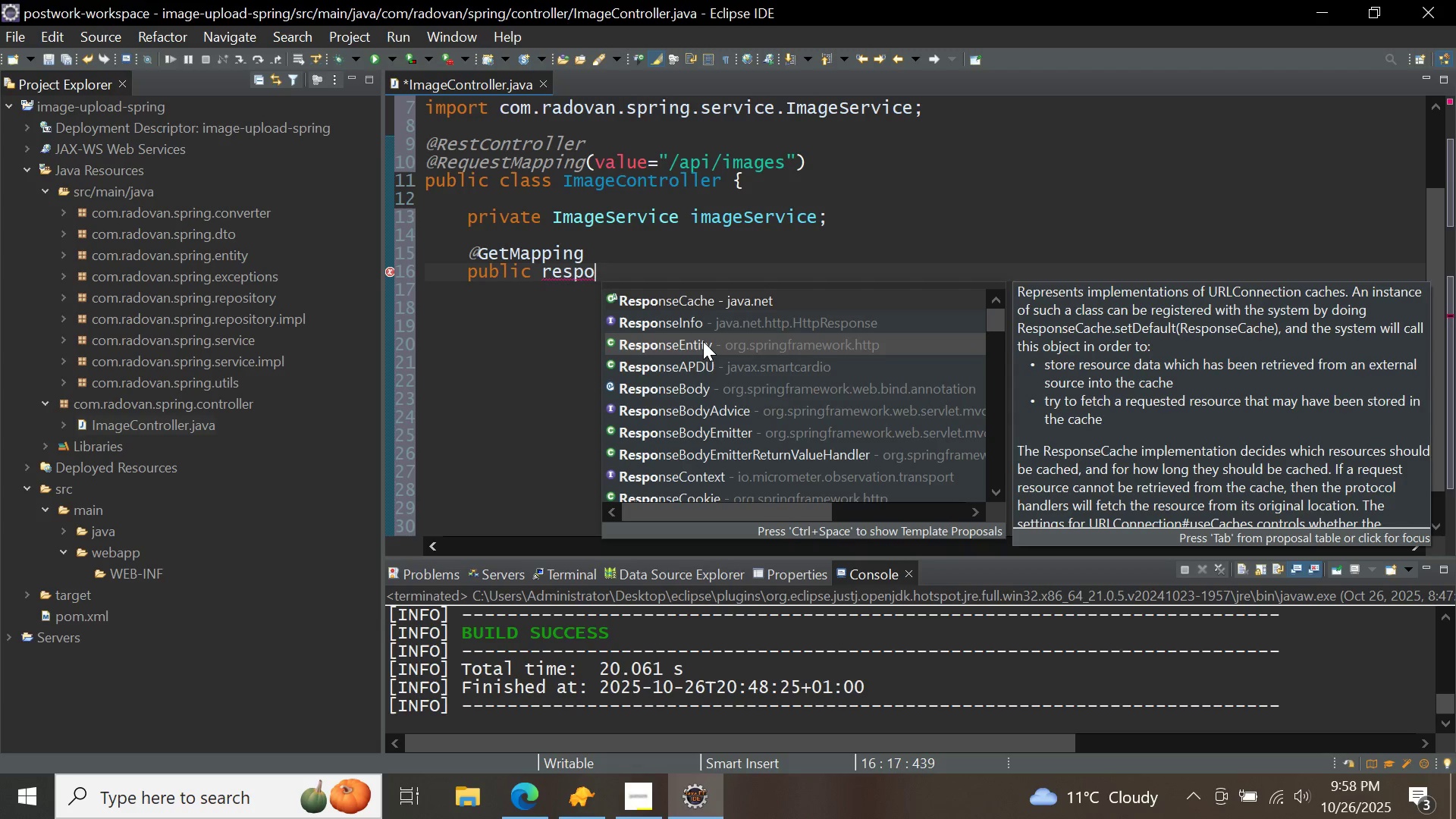 
double_click([703, 341])
 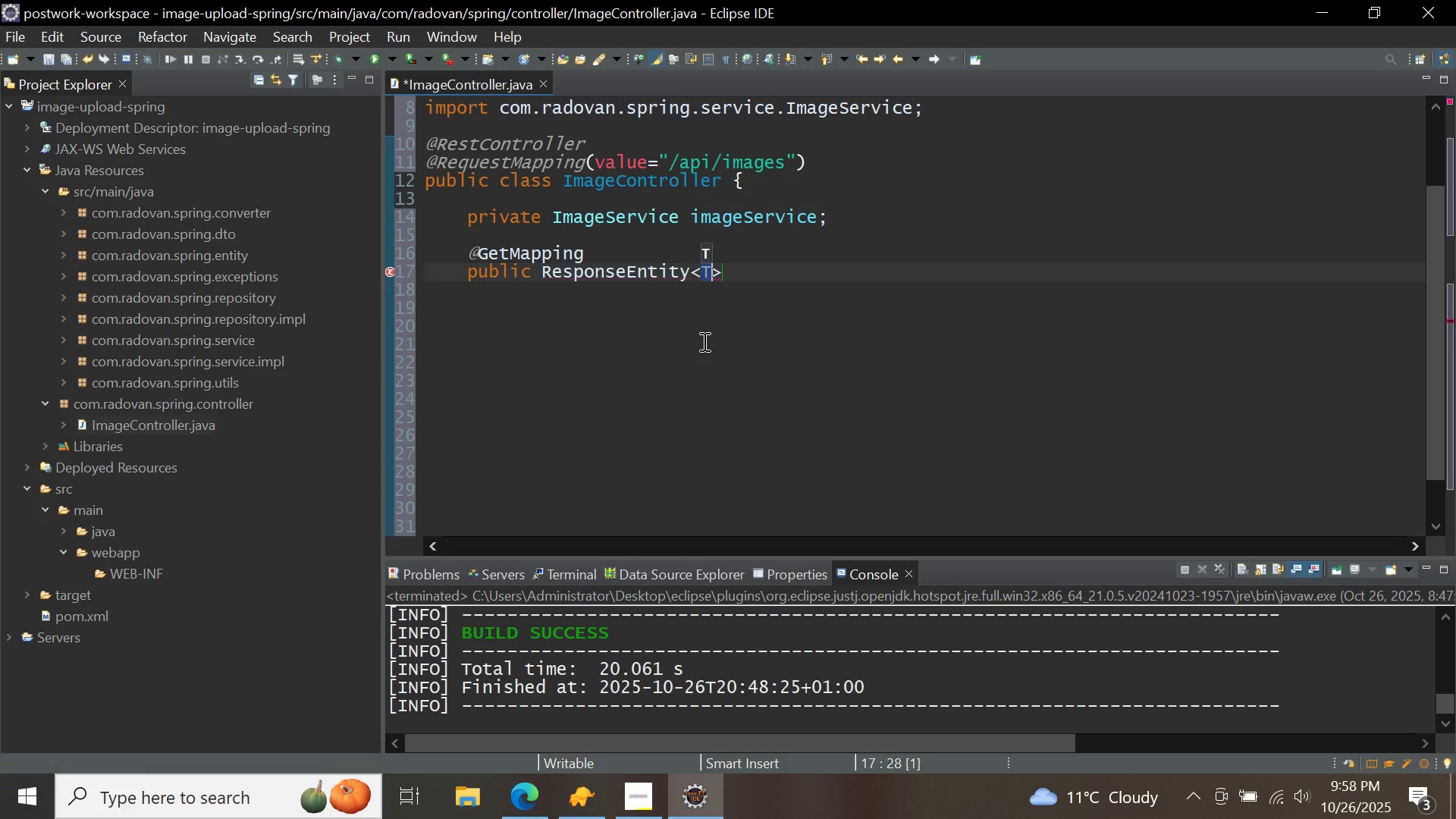 
key(Backspace)
type(ima)
key(Backspace)
key(Backspace)
key(Backspace)
type(lis)
 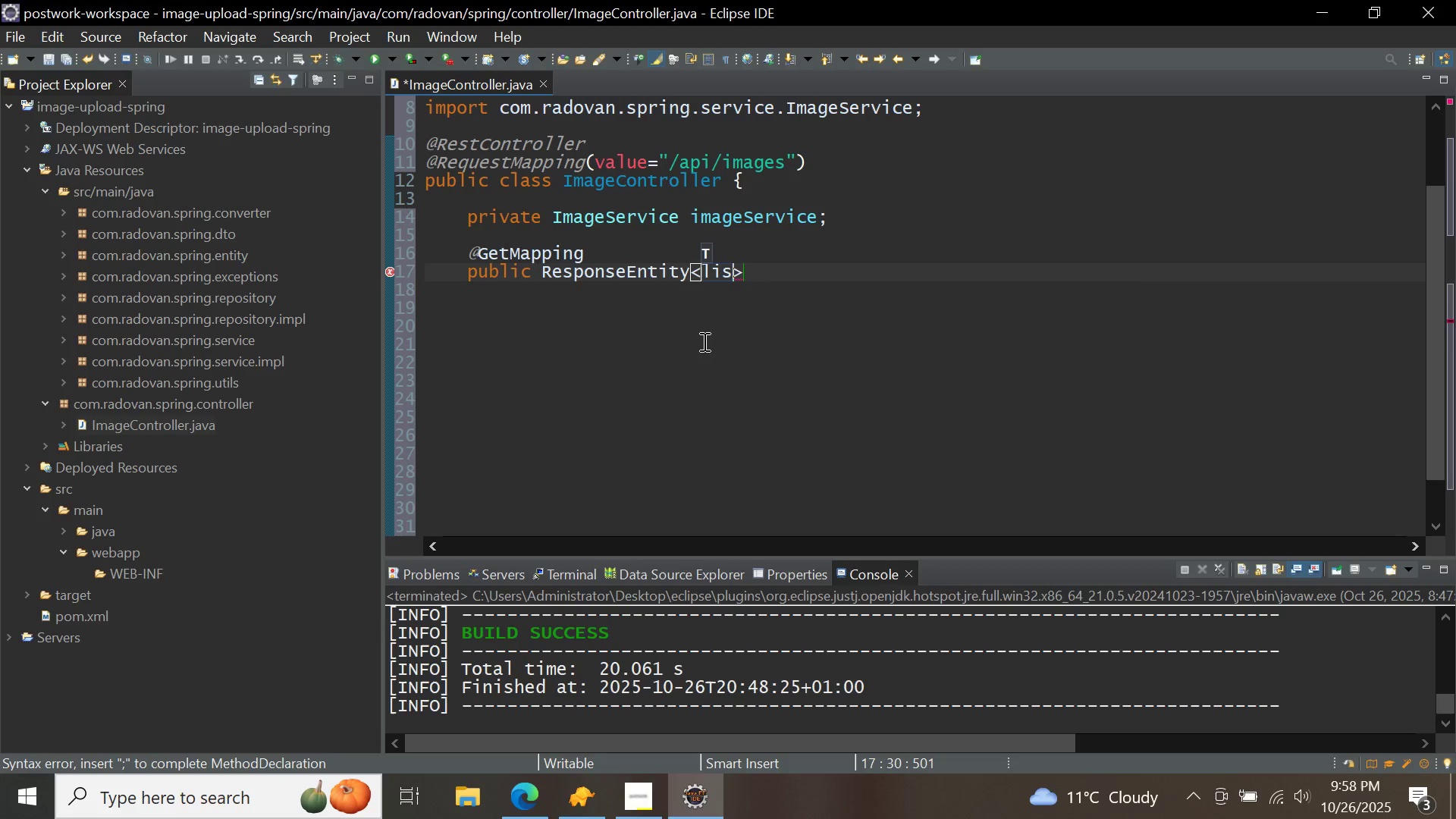 
key(Control+ControlLeft)
 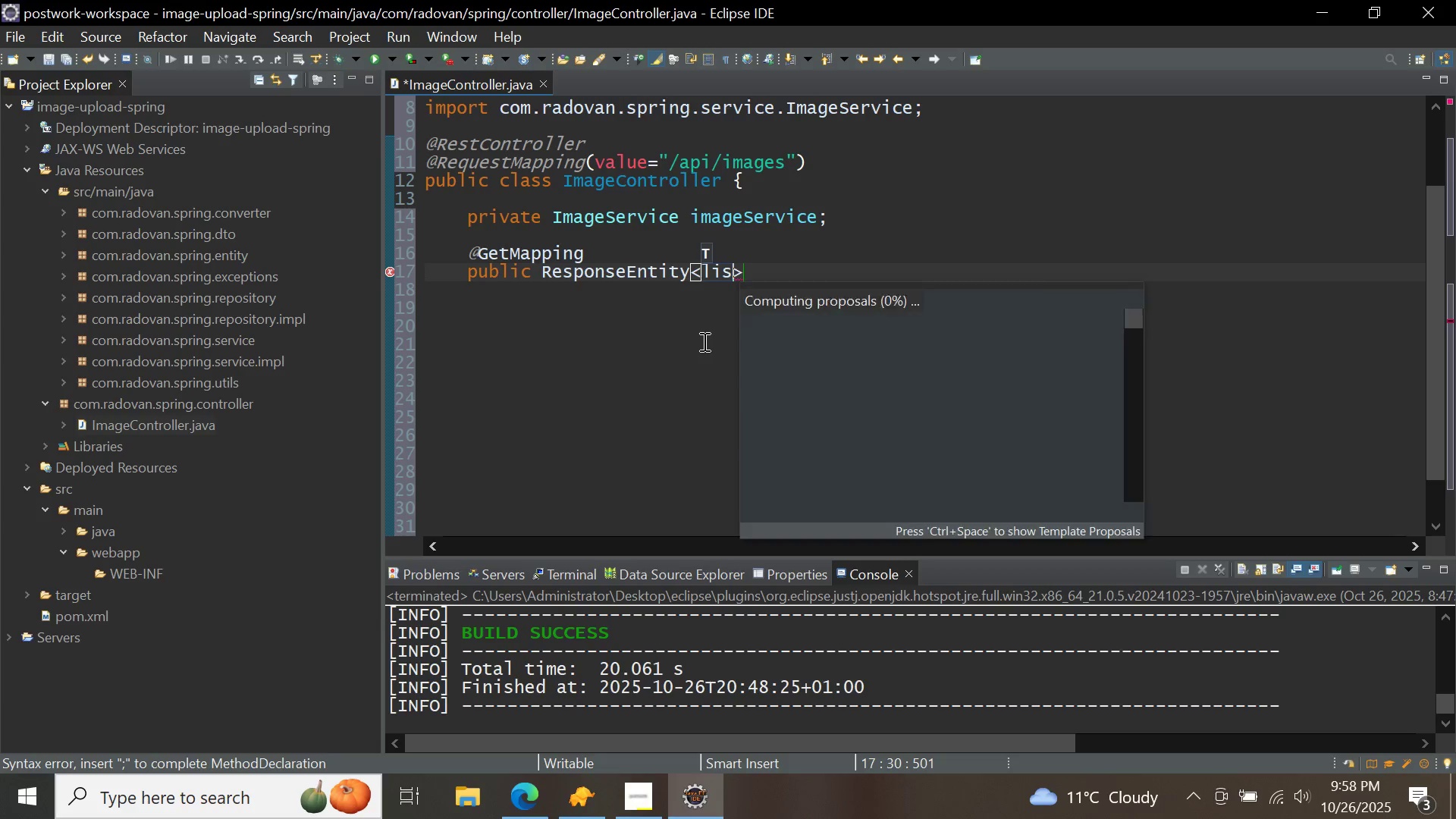 
key(Control+Space)
 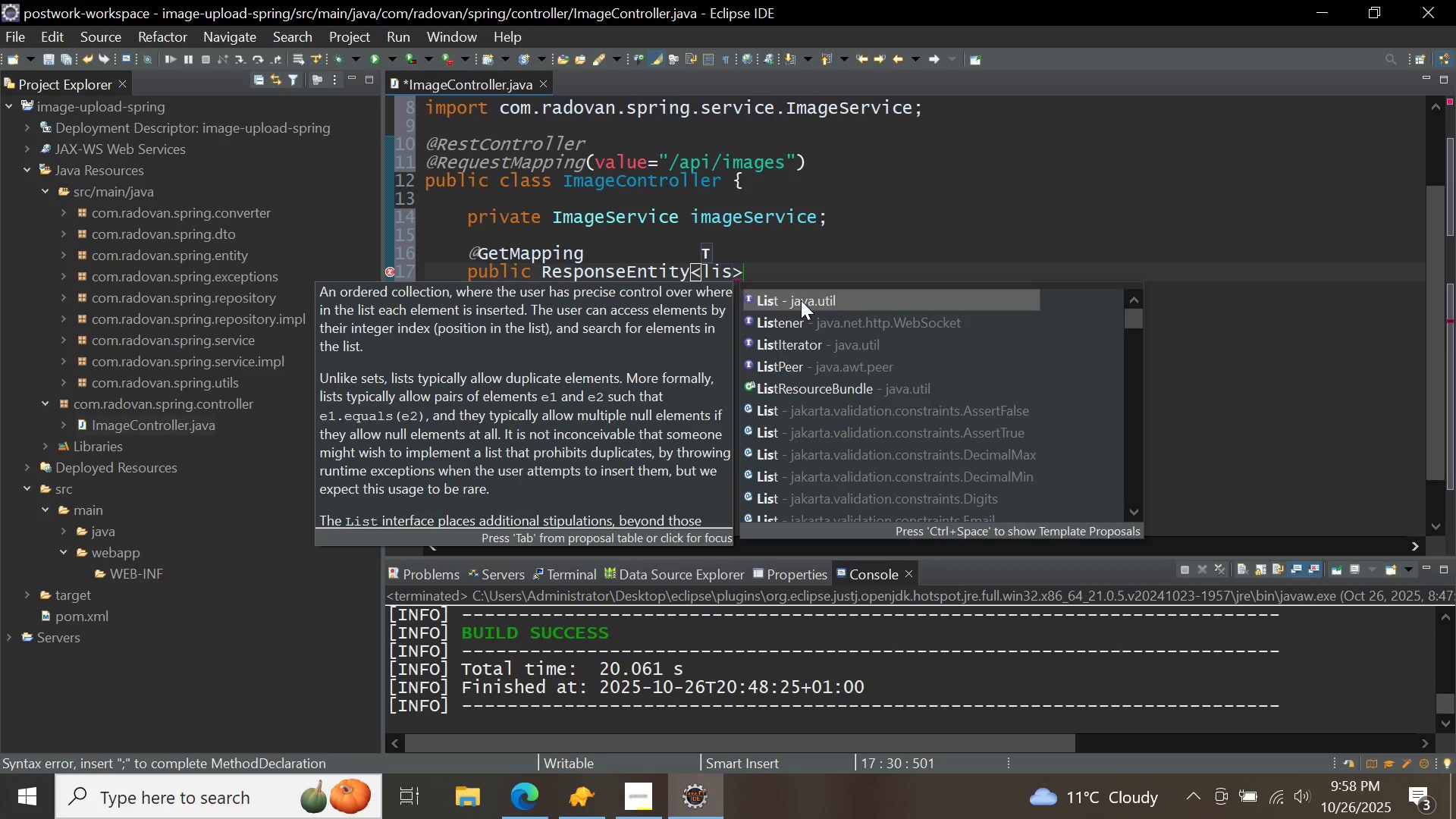 
double_click([801, 300])
 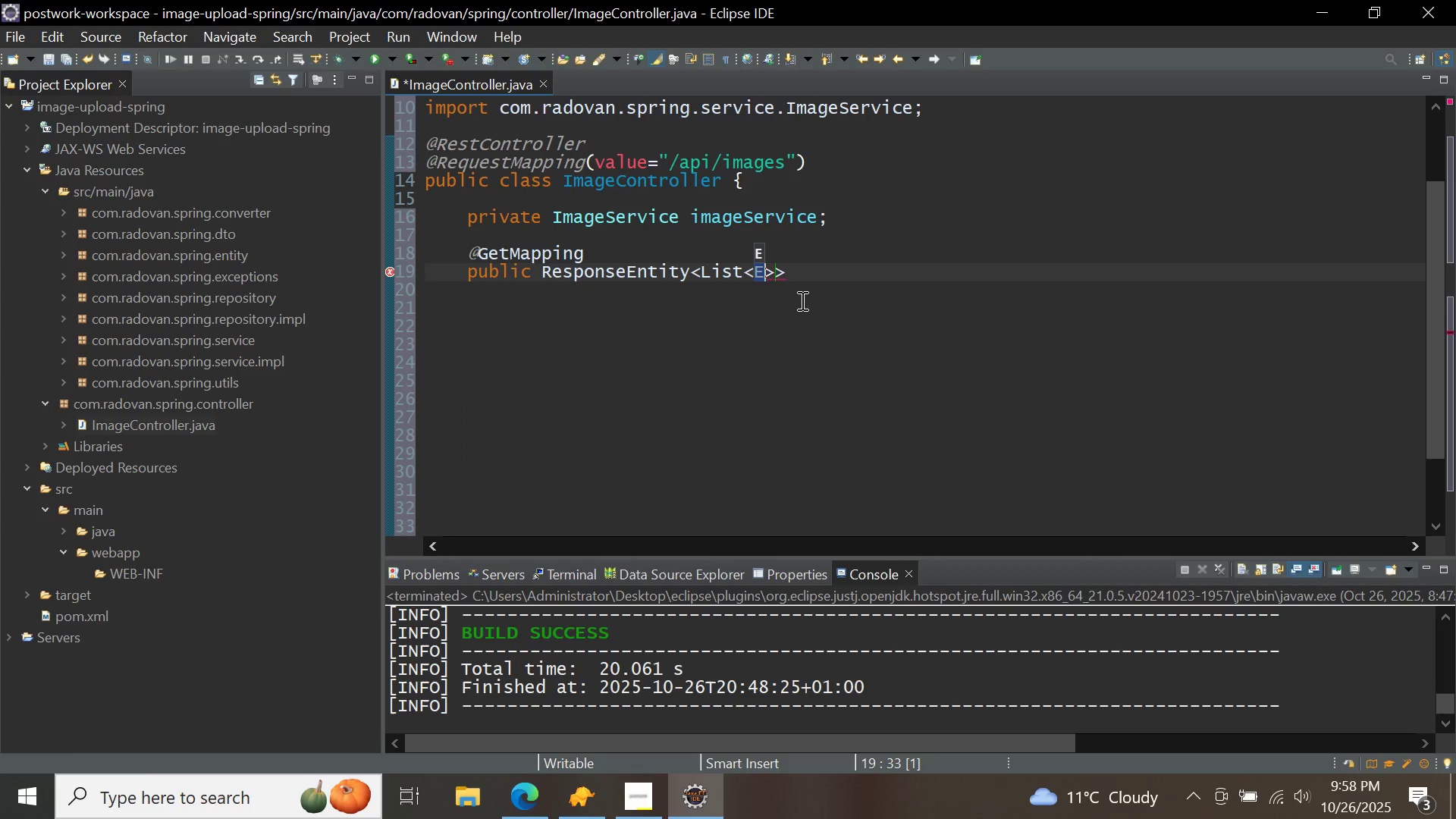 
key(Backspace)
type(imaged)
 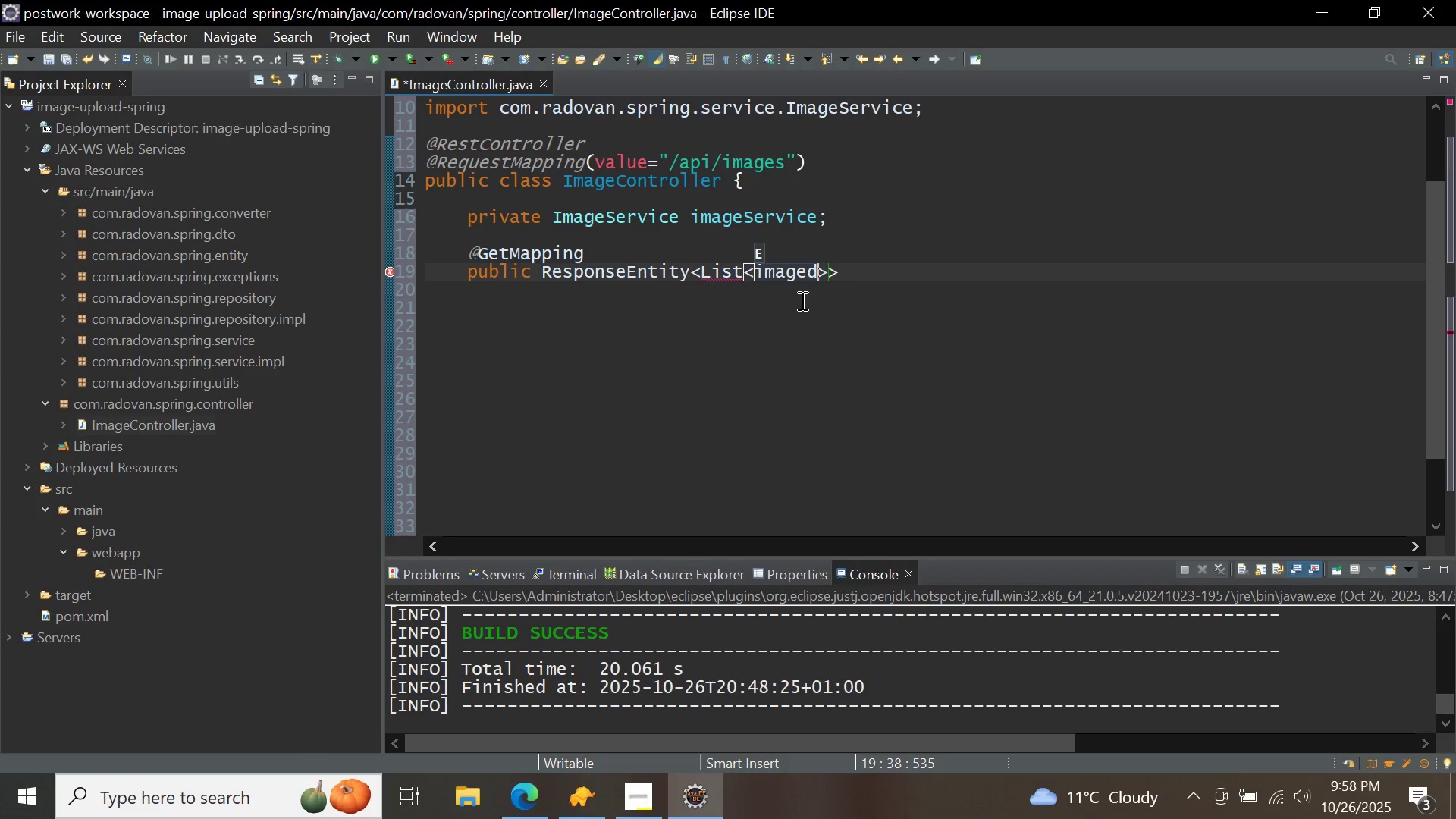 
key(Control+ControlLeft)
 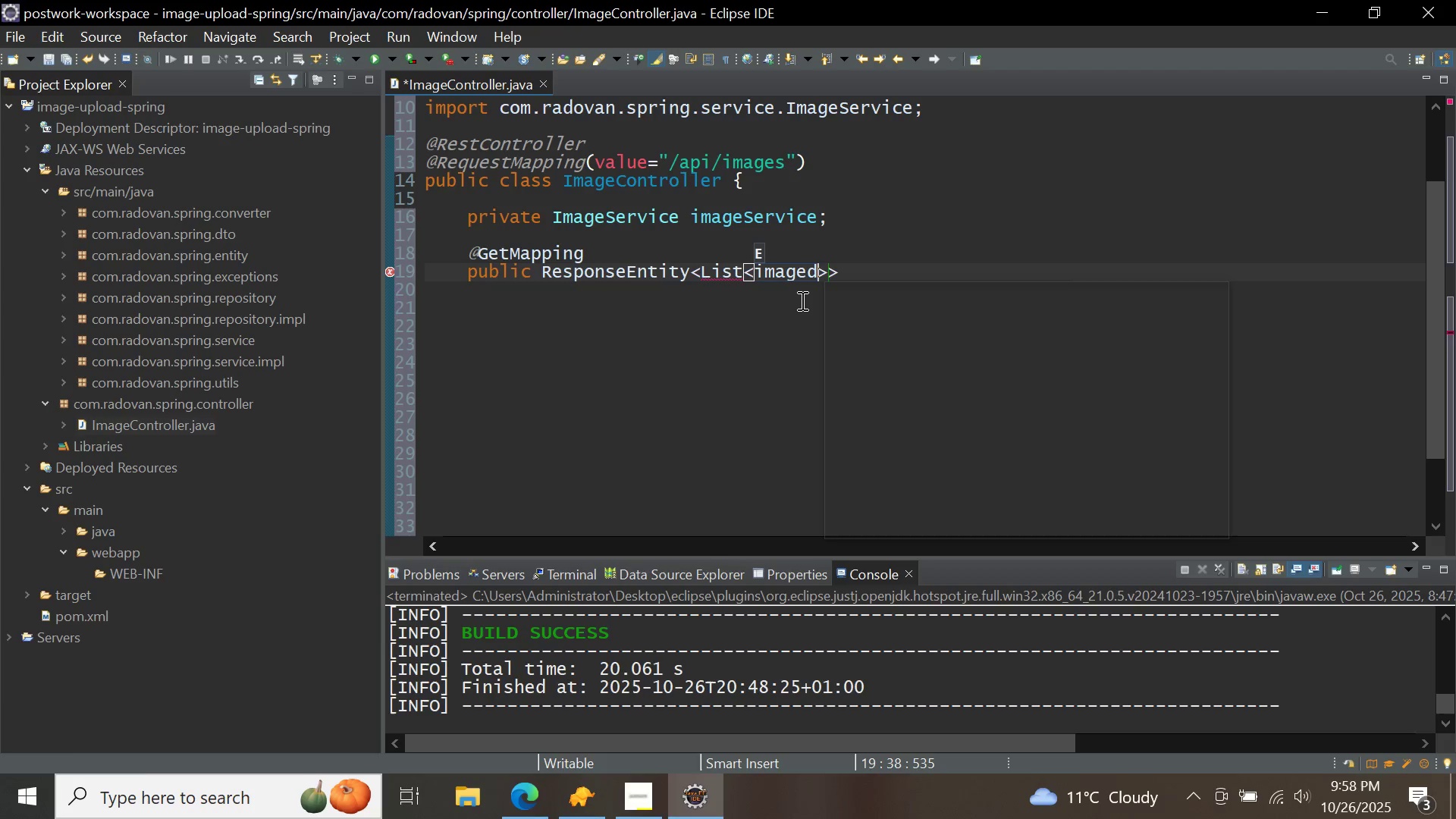 
key(Control+Space)
 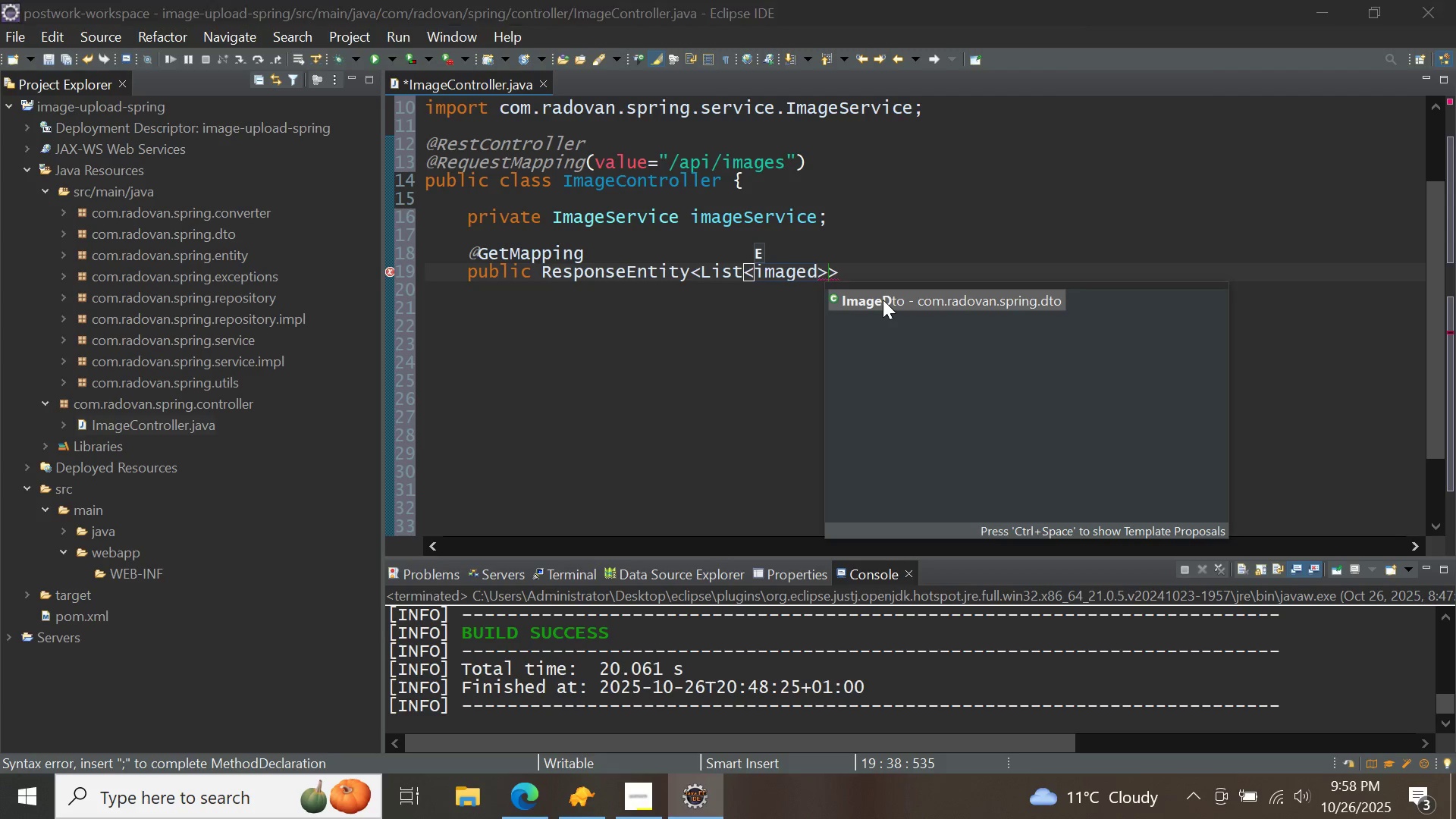 
double_click([883, 300])
 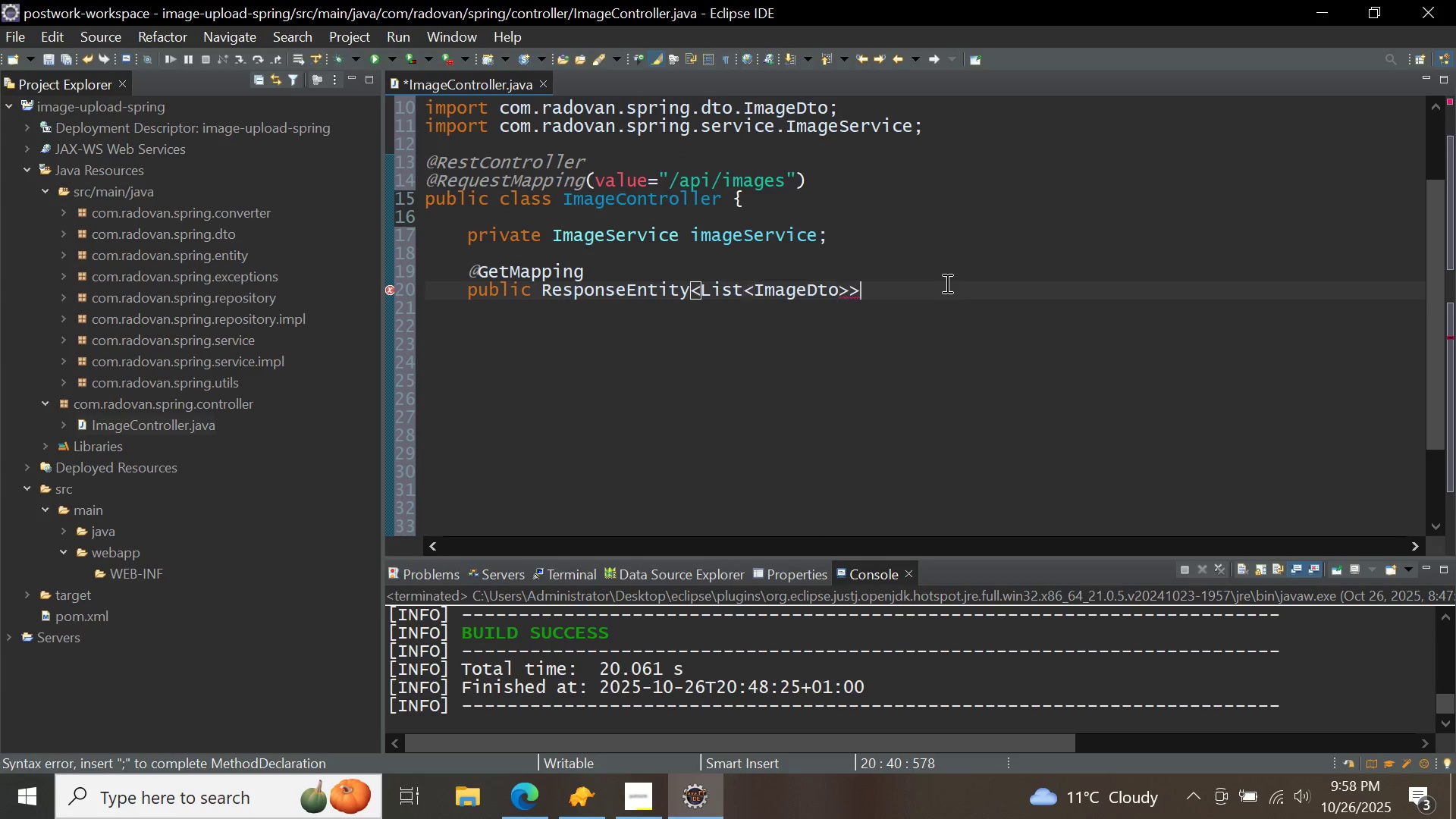 
left_click([946, 283])
 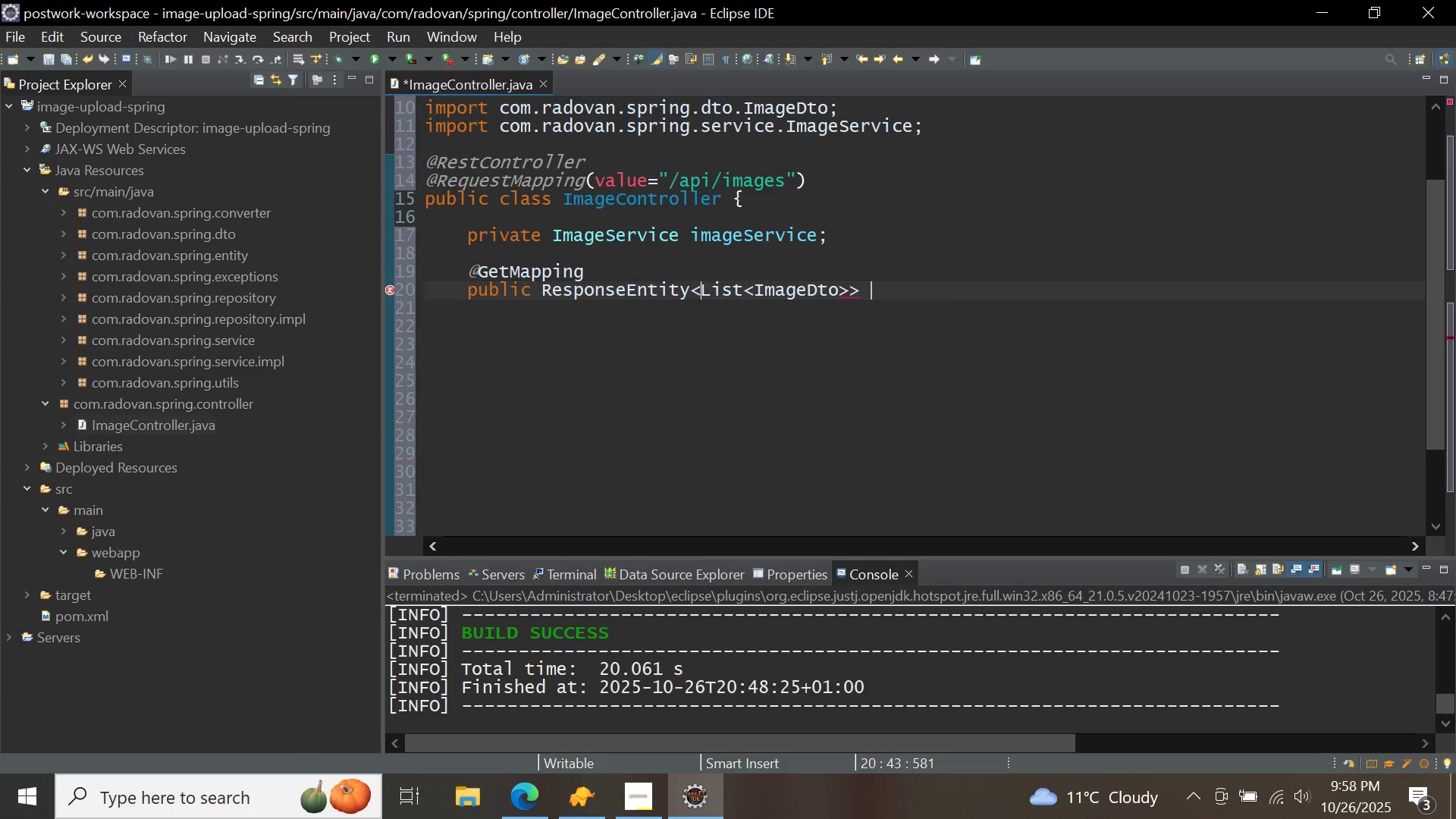 
type( getAllImages()
 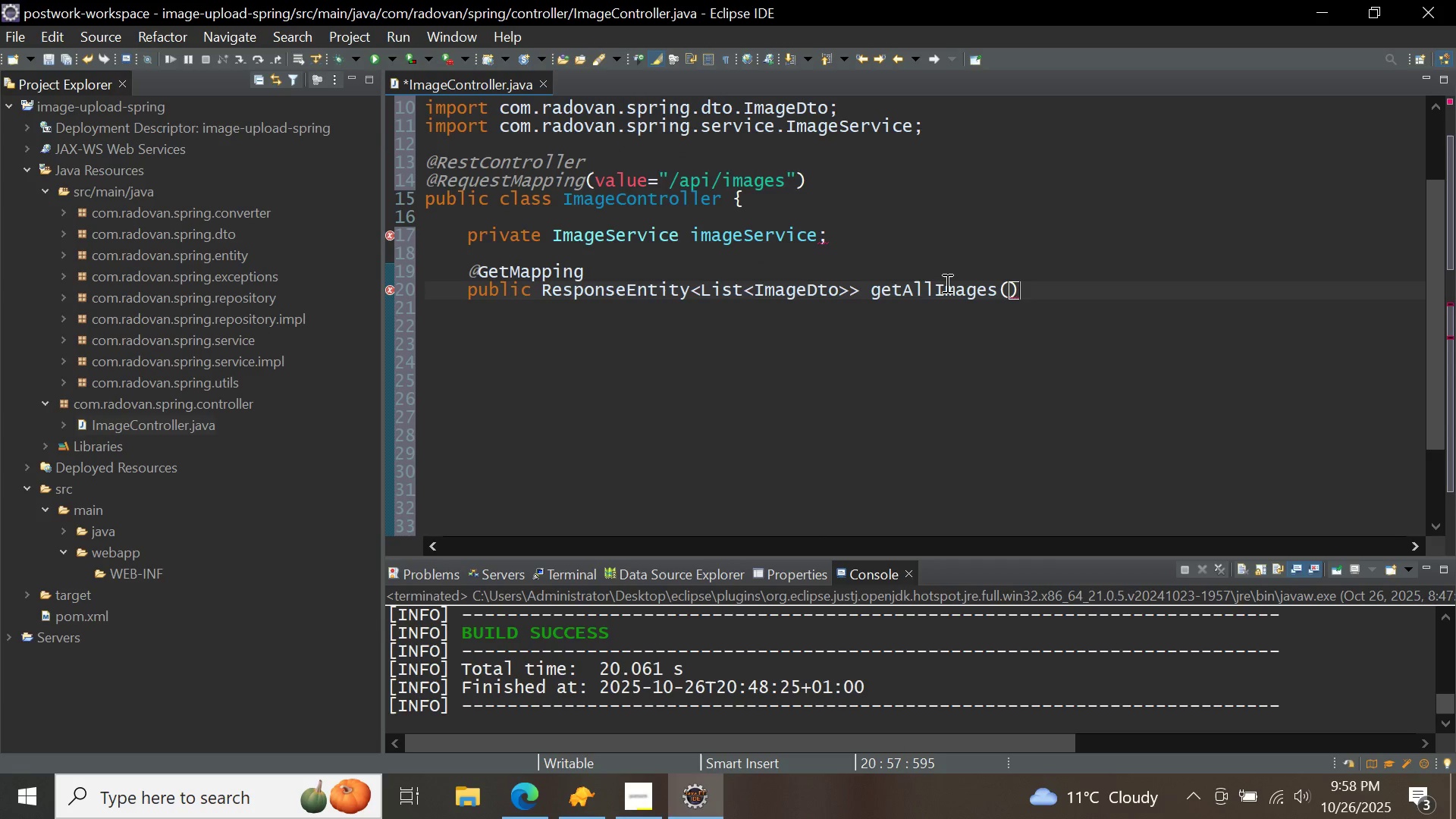 
 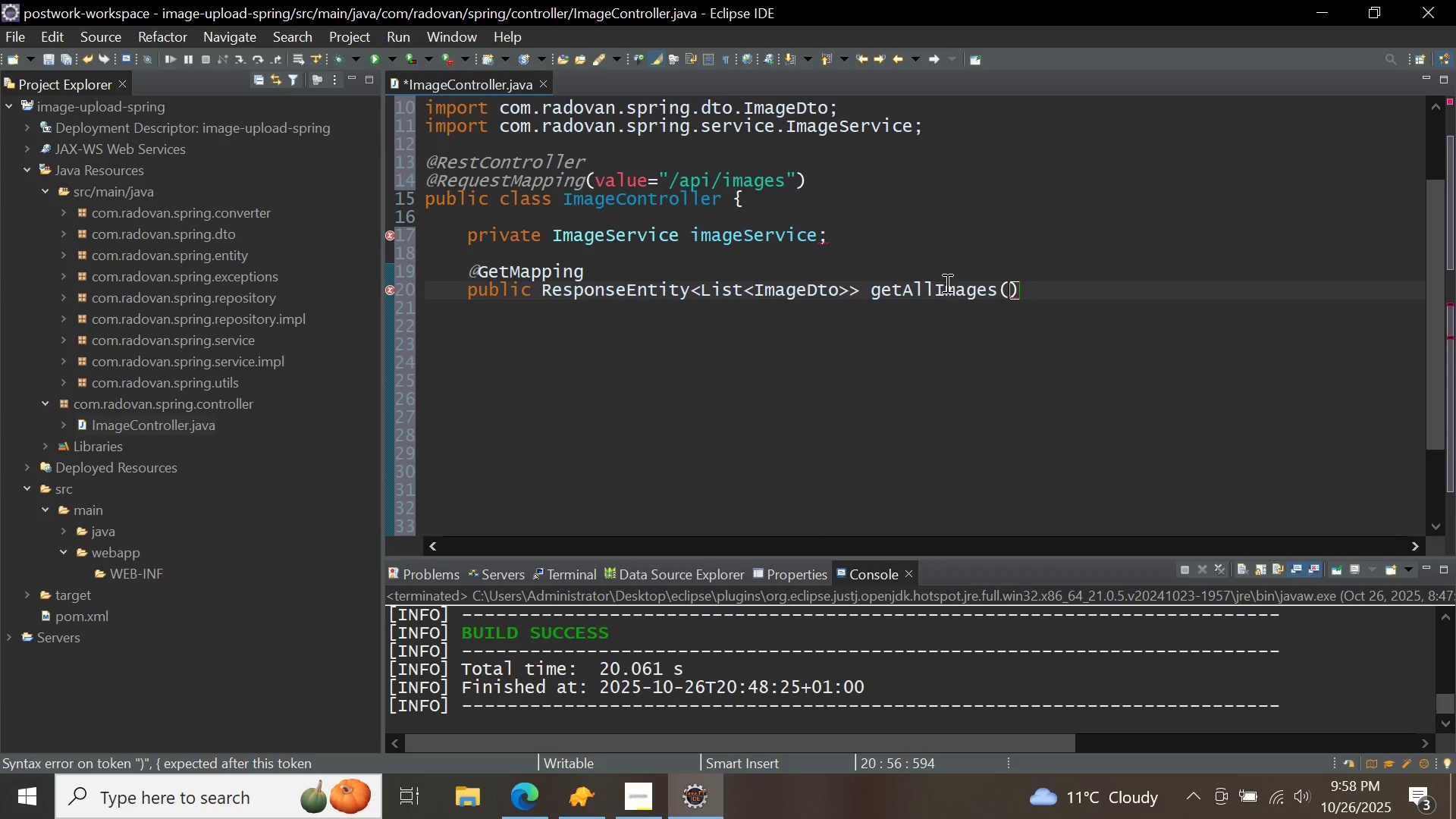 
key(ArrowRight)
 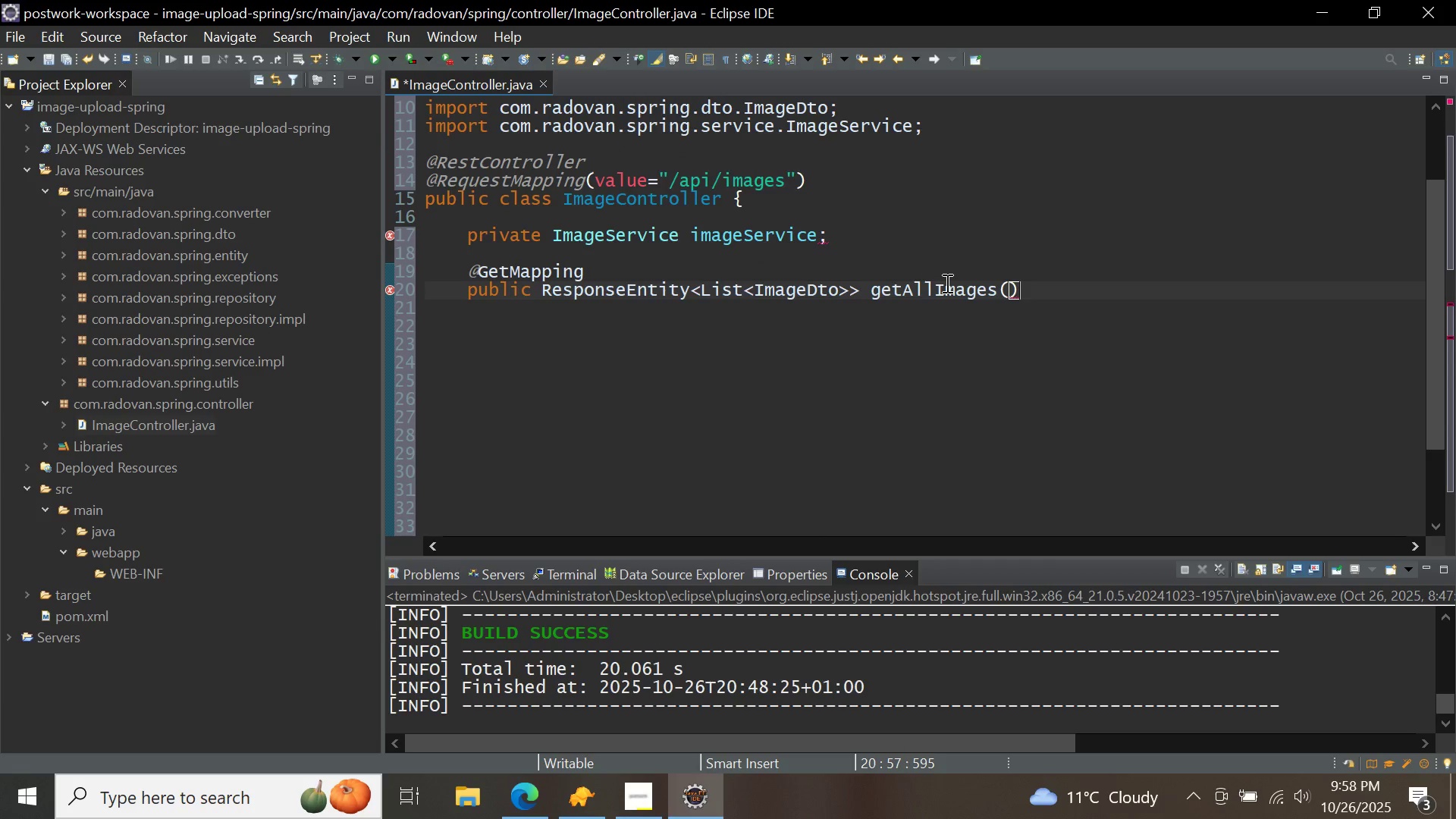 
key(Shift+BracketLeft)
 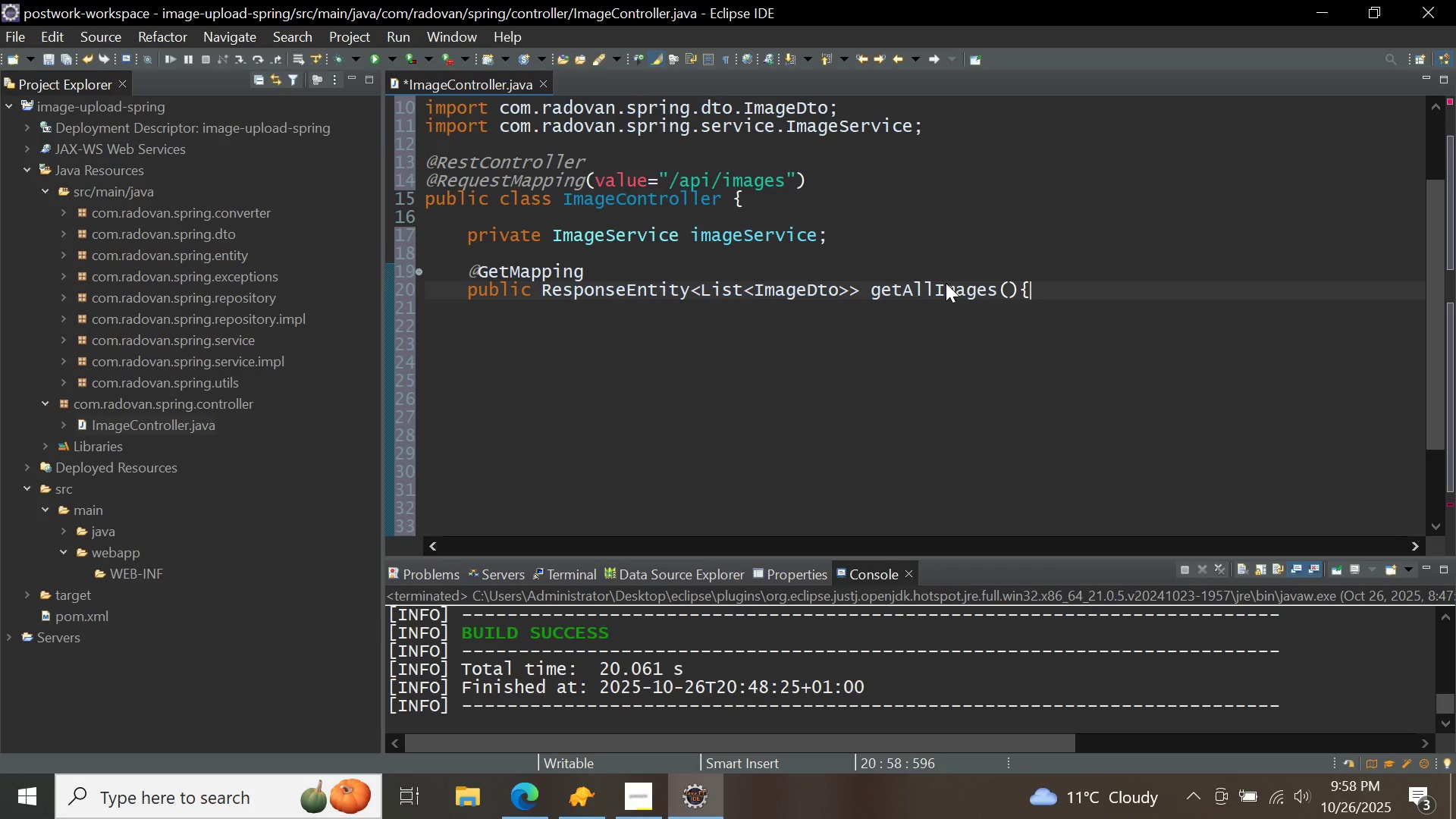 
key(Shift+BracketRight)
 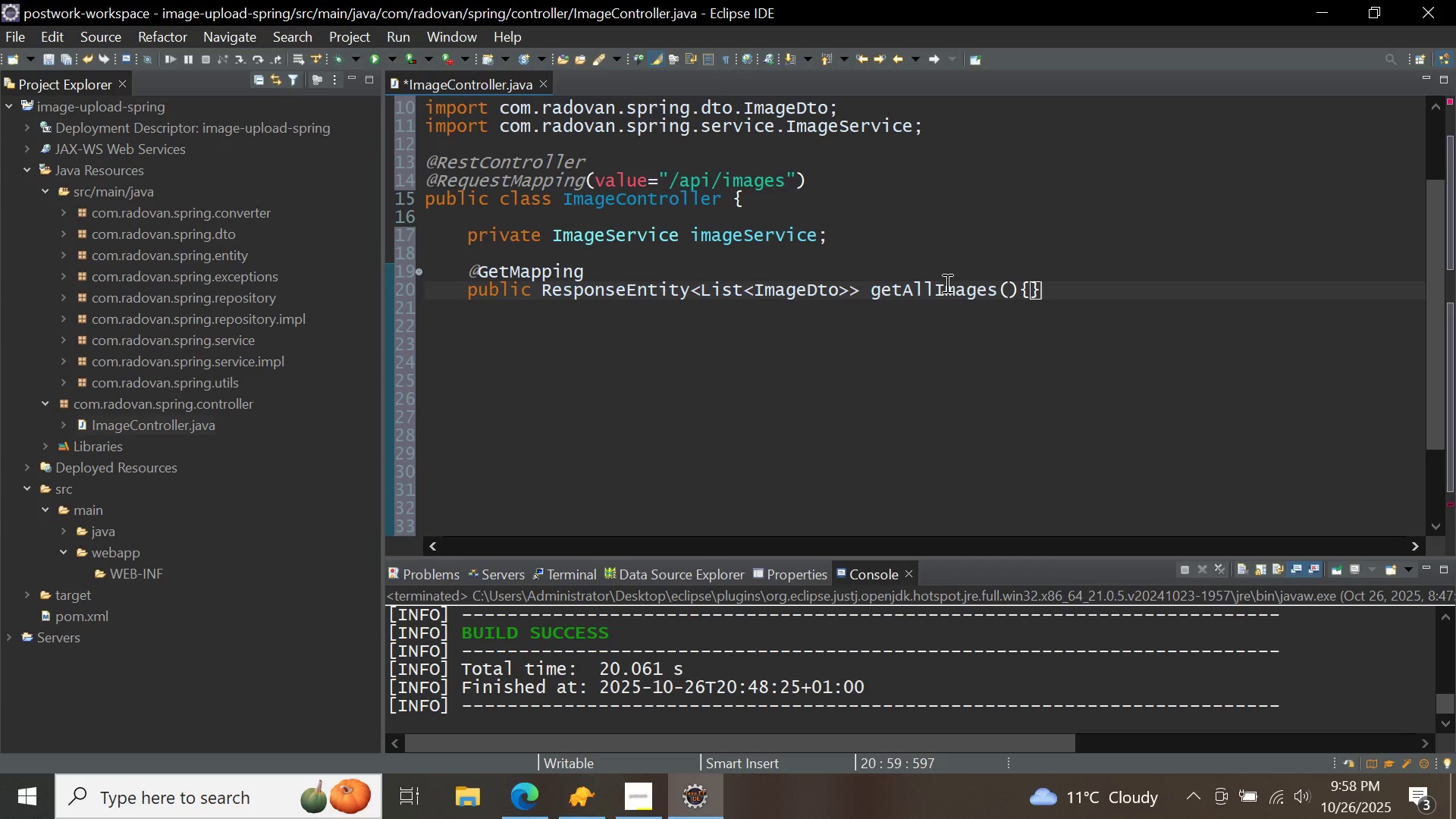 
key(ArrowLeft)
 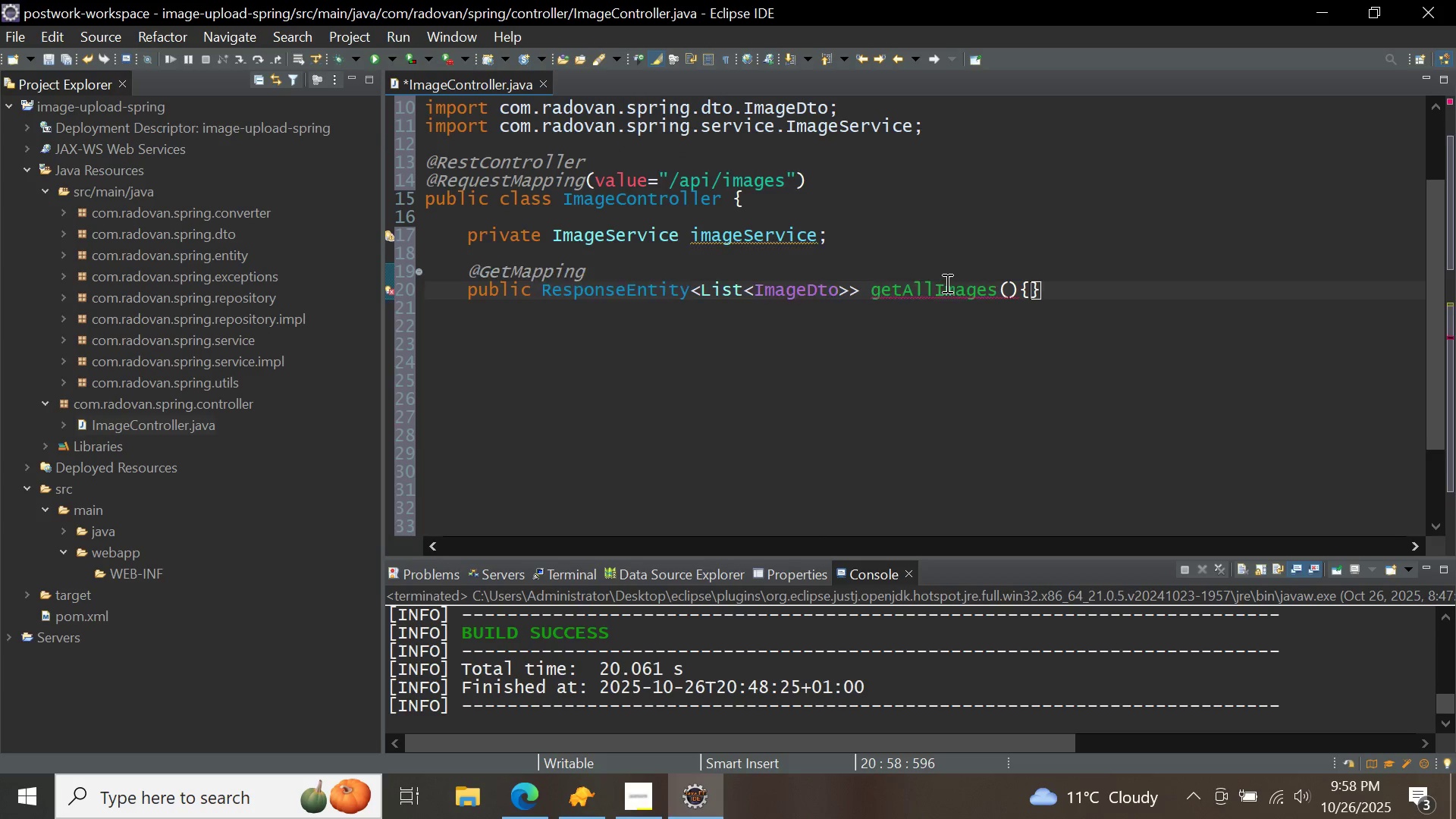 
key(Enter)
 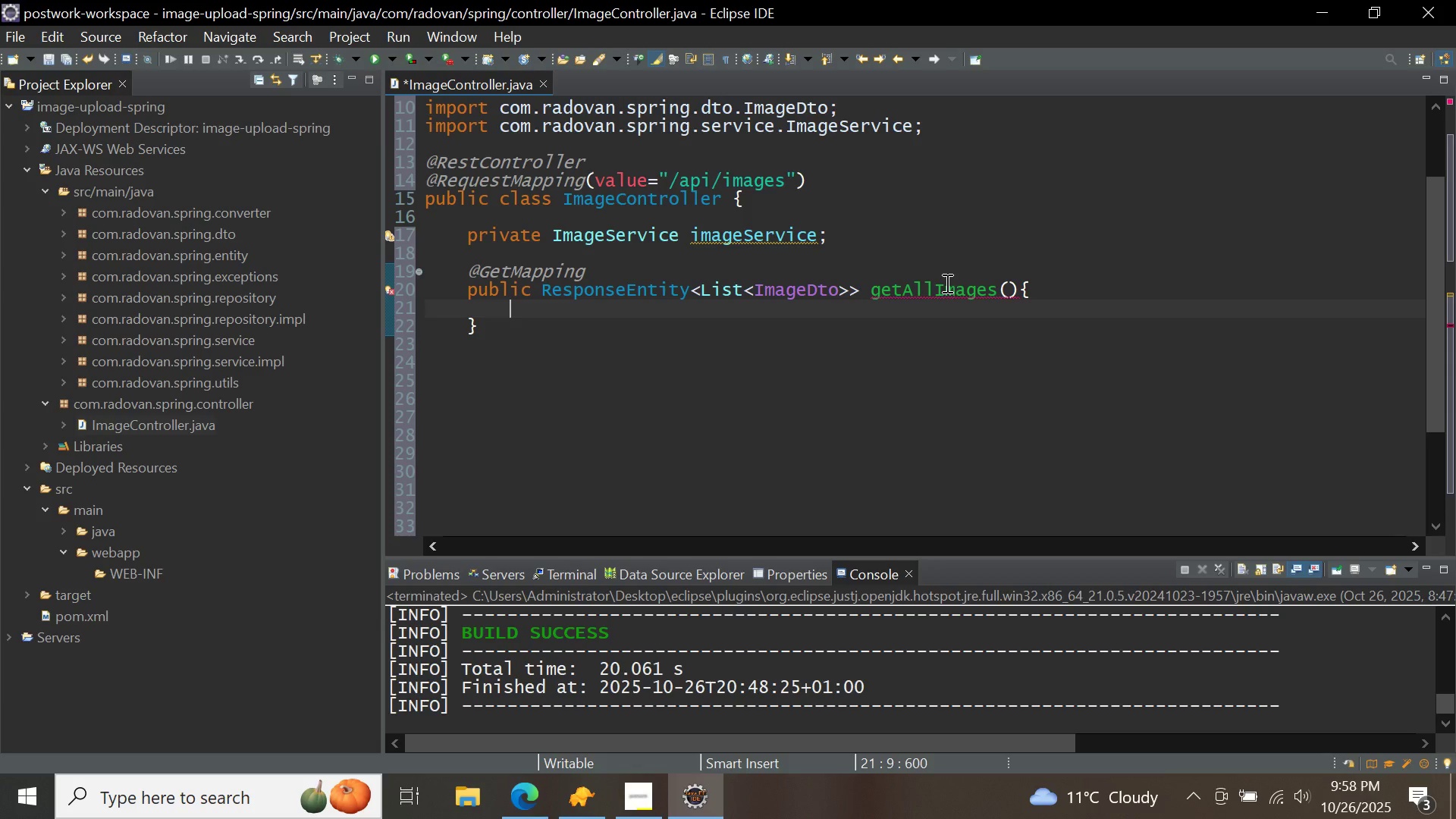 
type(return new respo)
 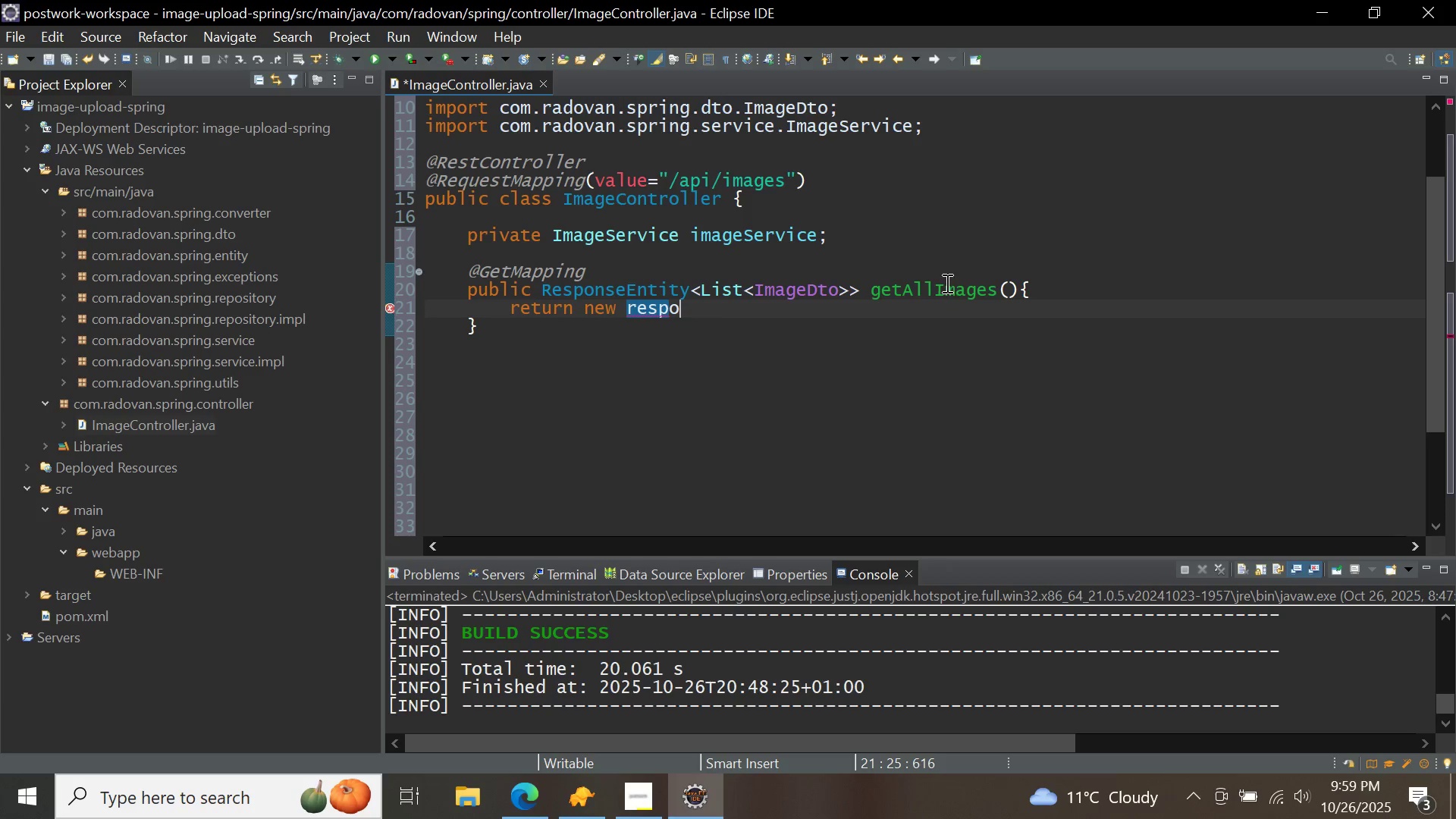 
key(Control+ControlLeft)
 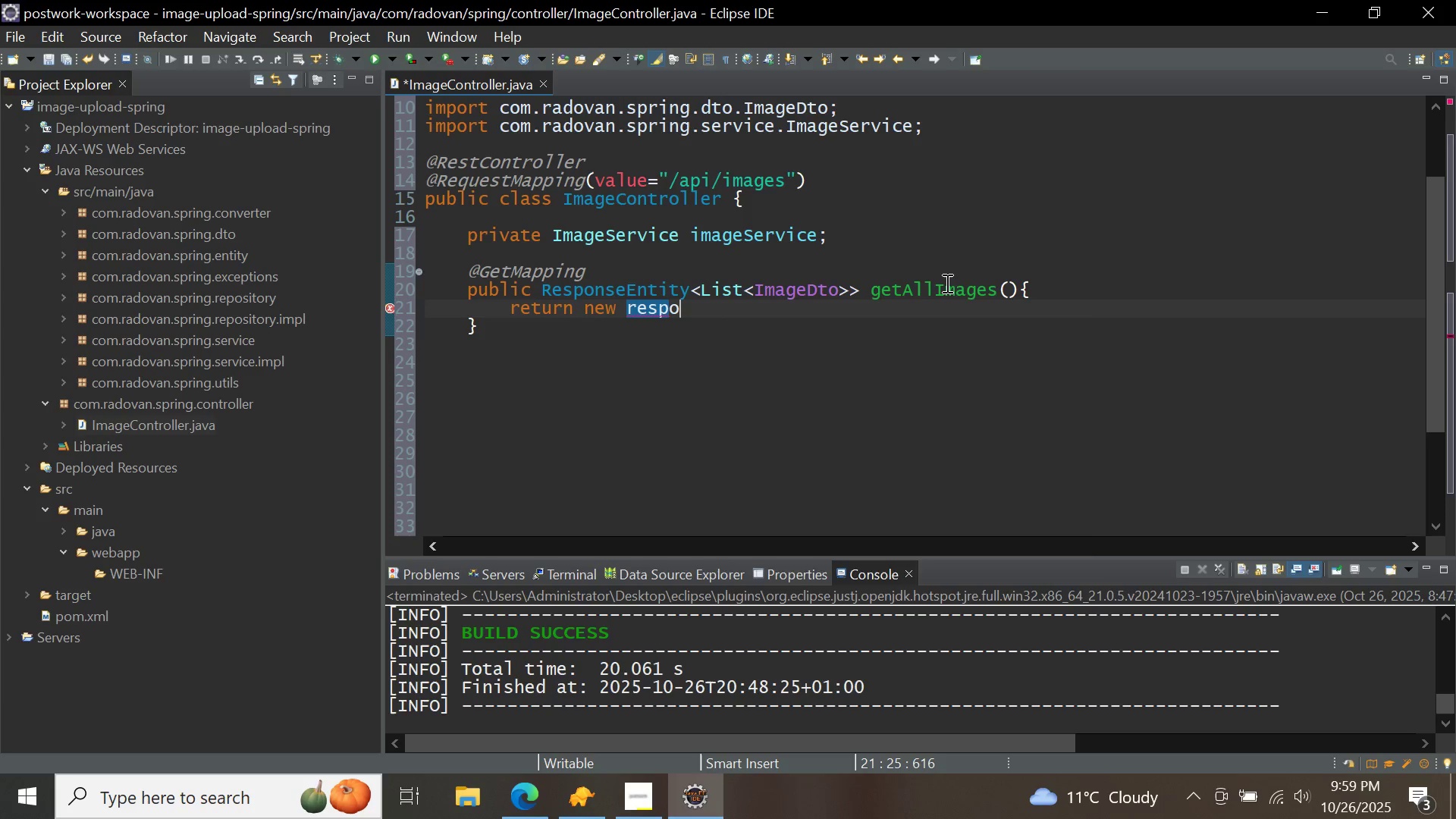 
key(Control+Space)
 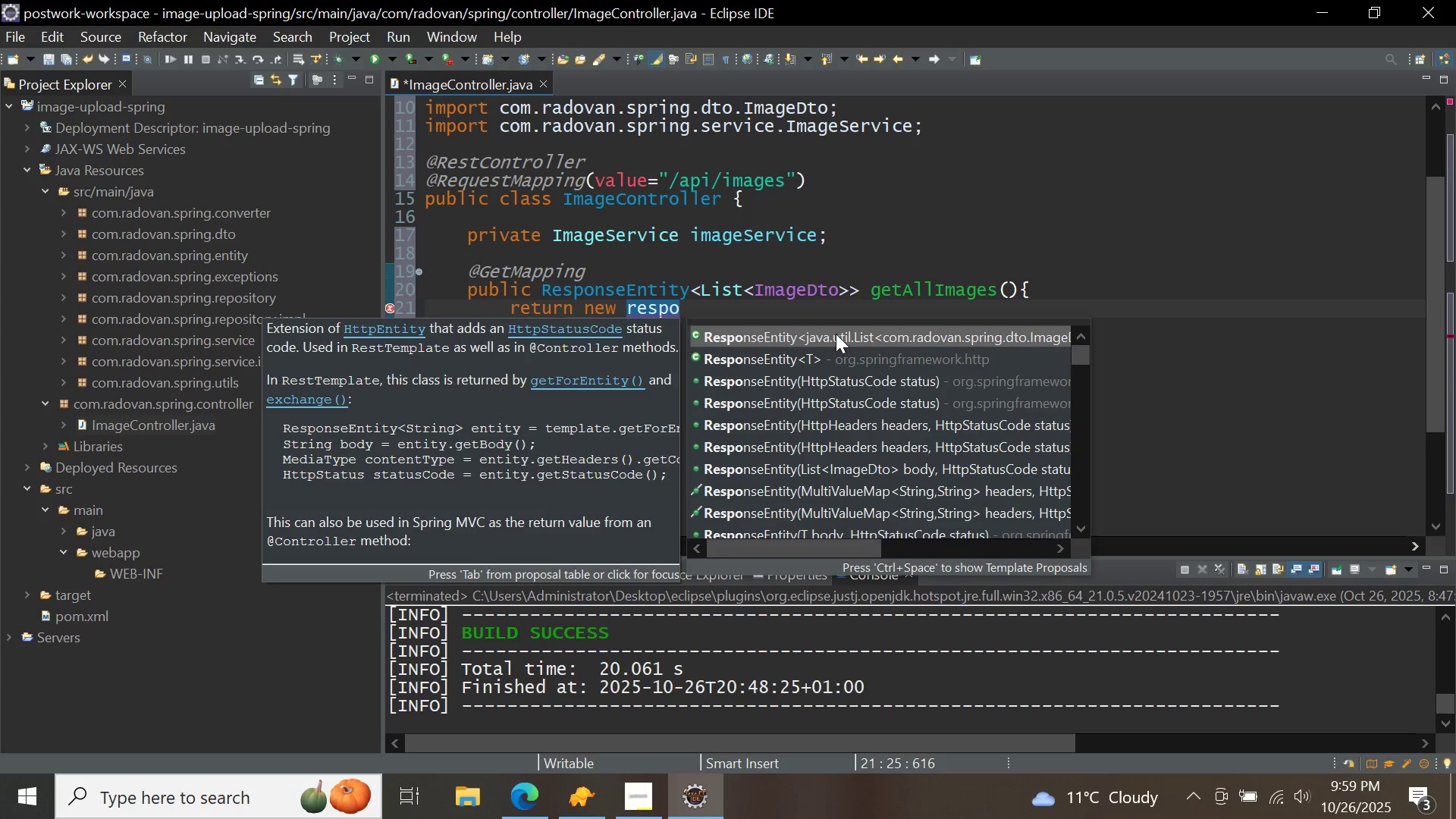 
double_click([836, 334])
 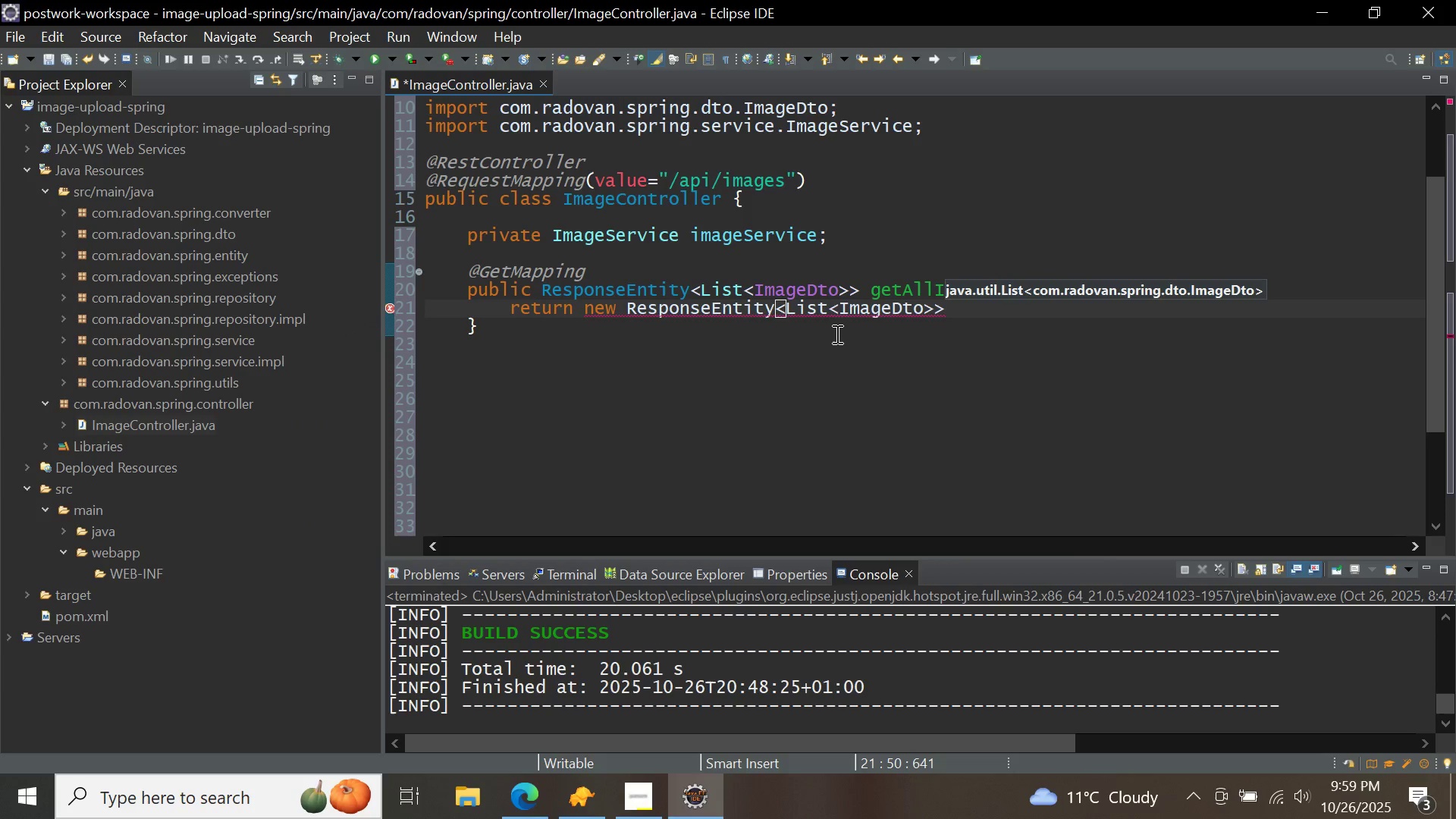 
hold_key(key=ArrowRight, duration=0.95)
 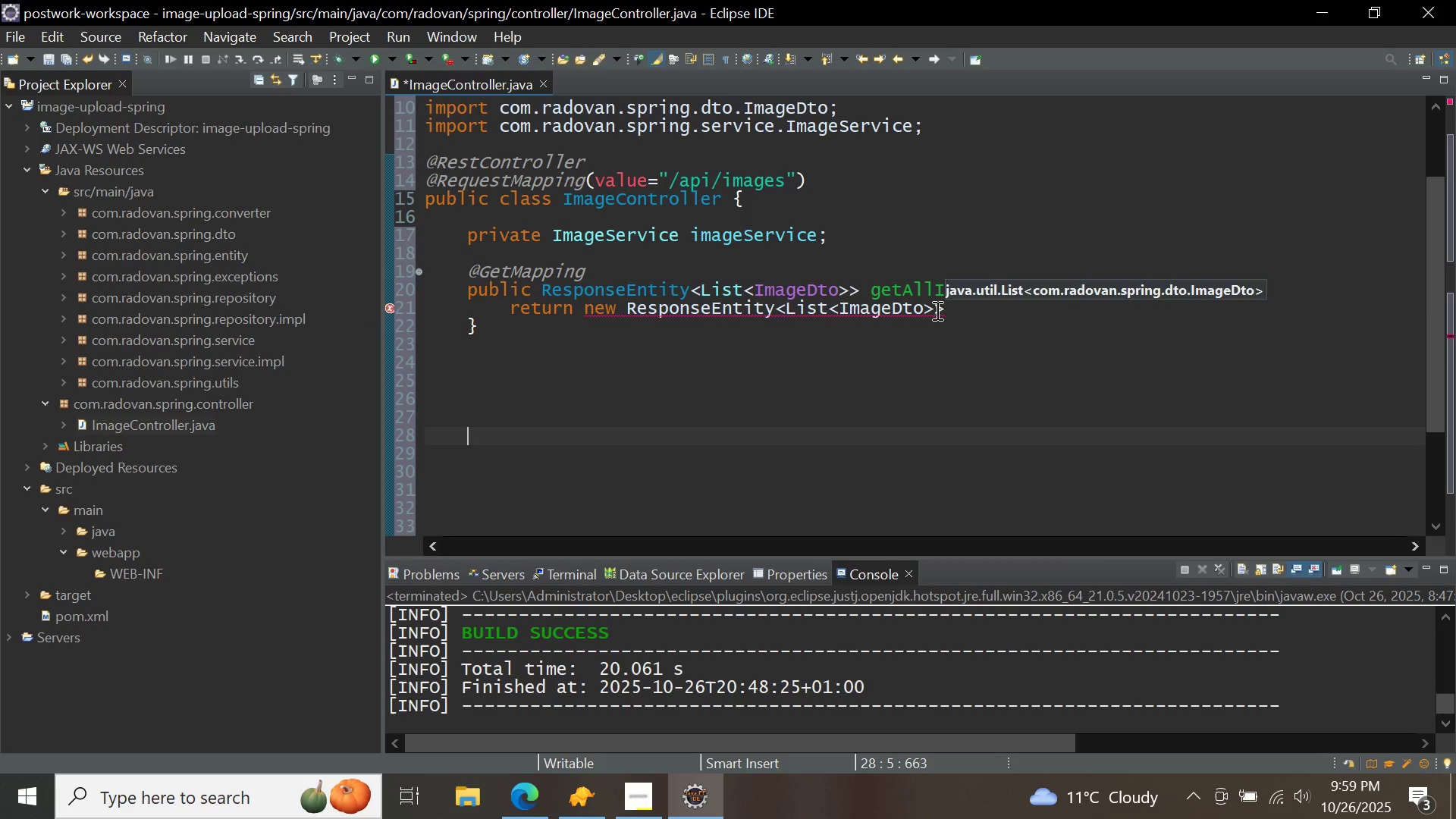 
left_click([936, 310])
 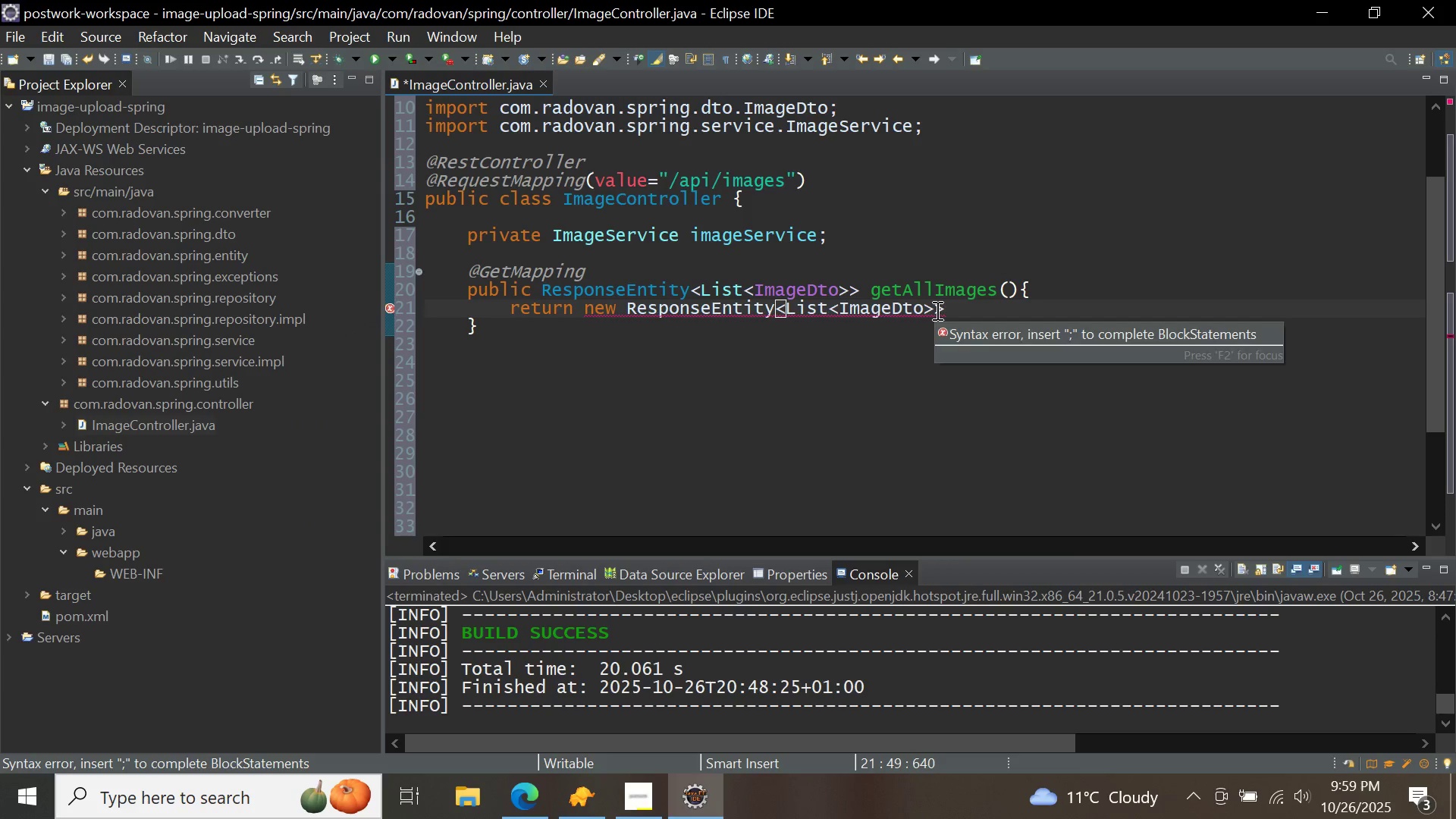 
hold_key(key=Backspace, duration=0.89)
 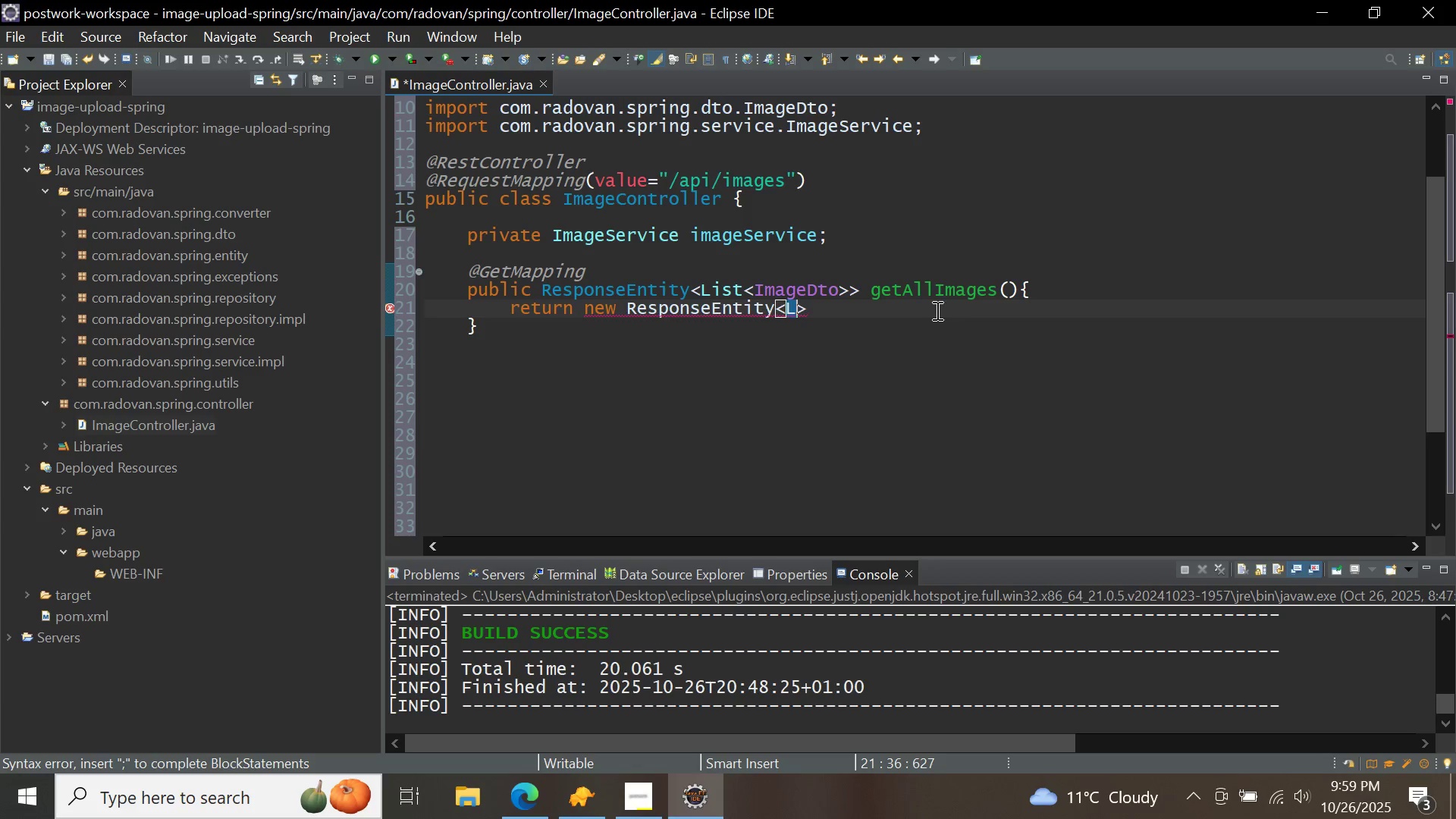 
key(Backspace)
 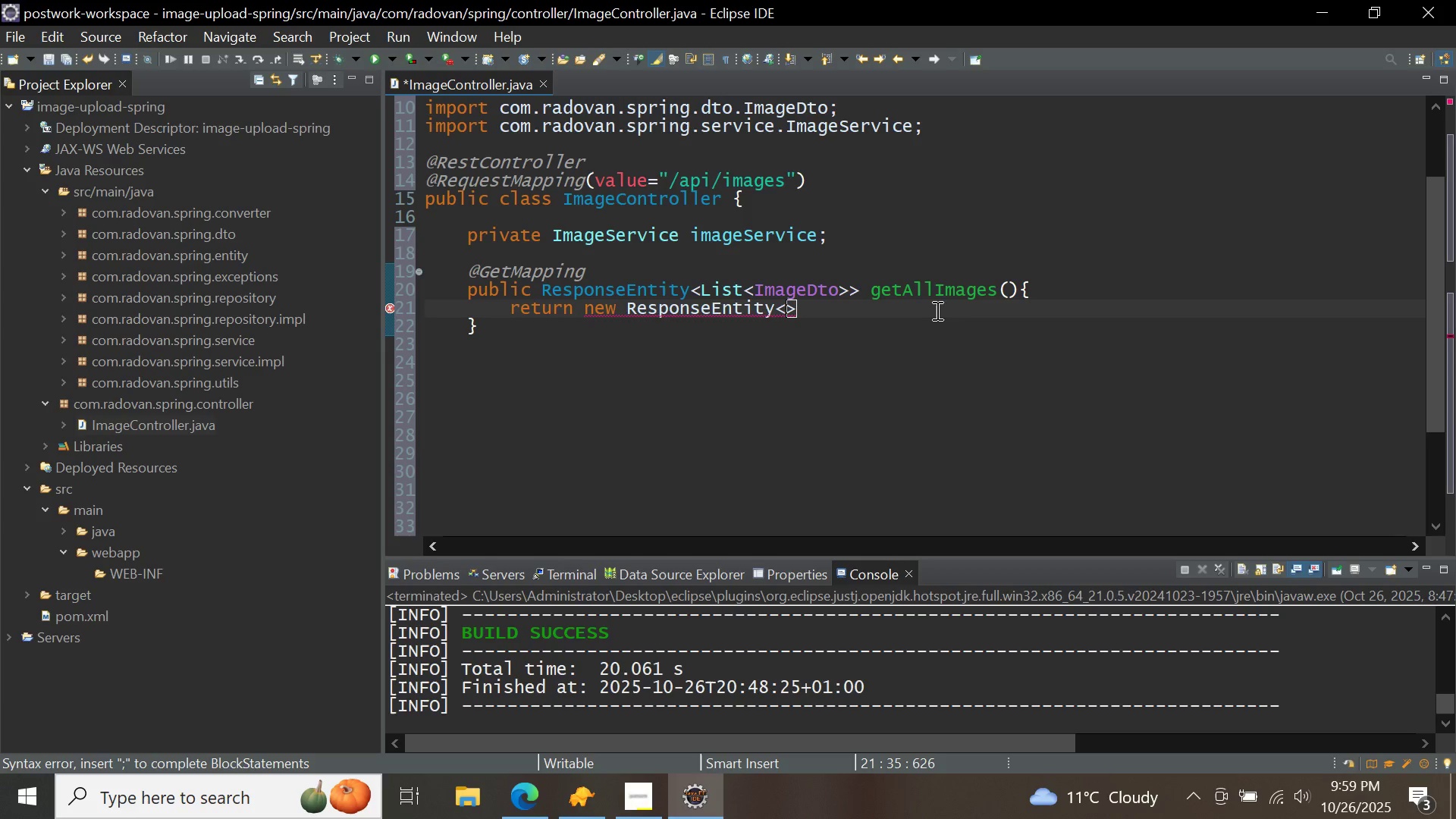 
key(ArrowRight)
 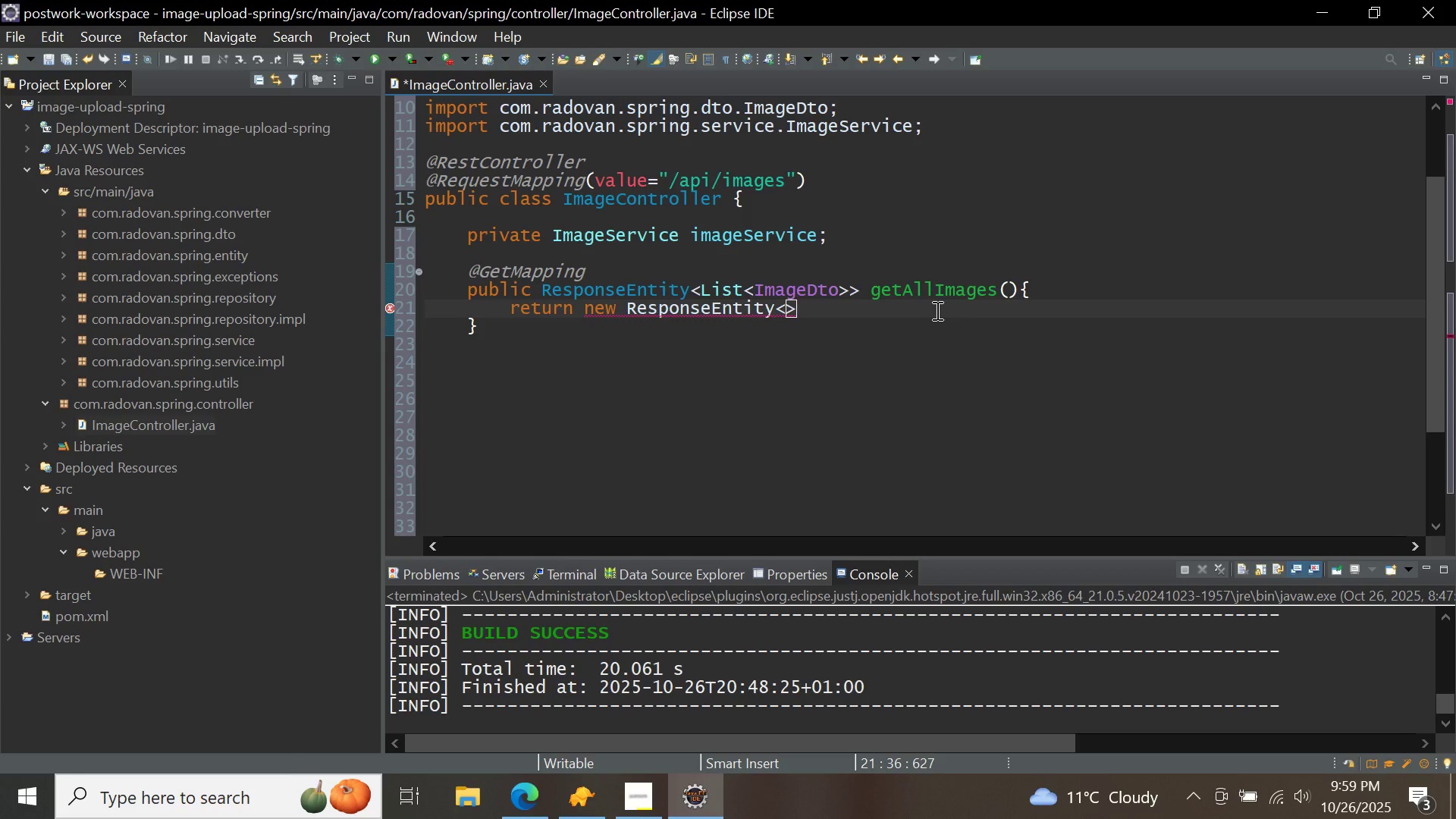 
type((imag)
 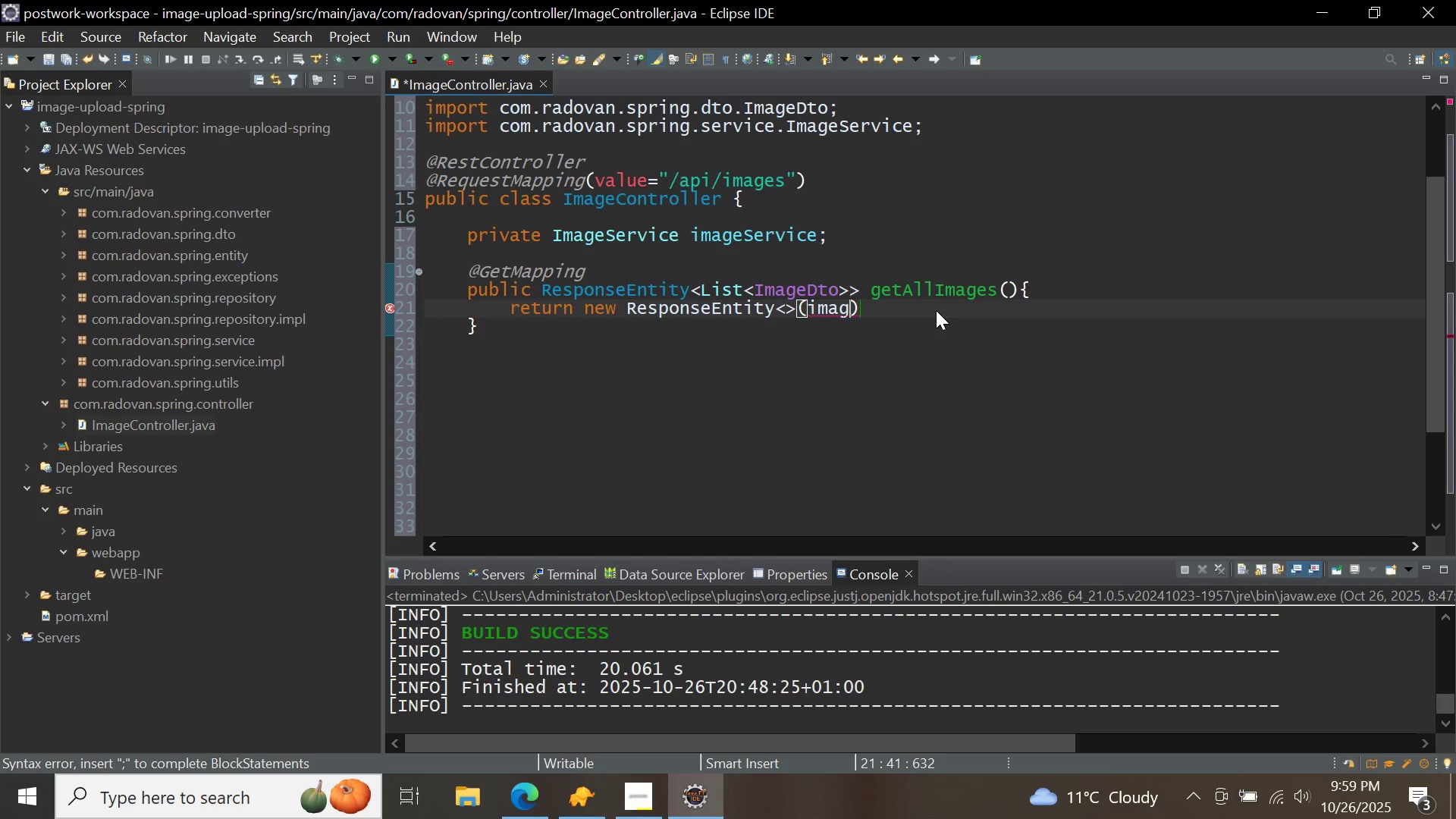 
key(Control+ControlLeft)
 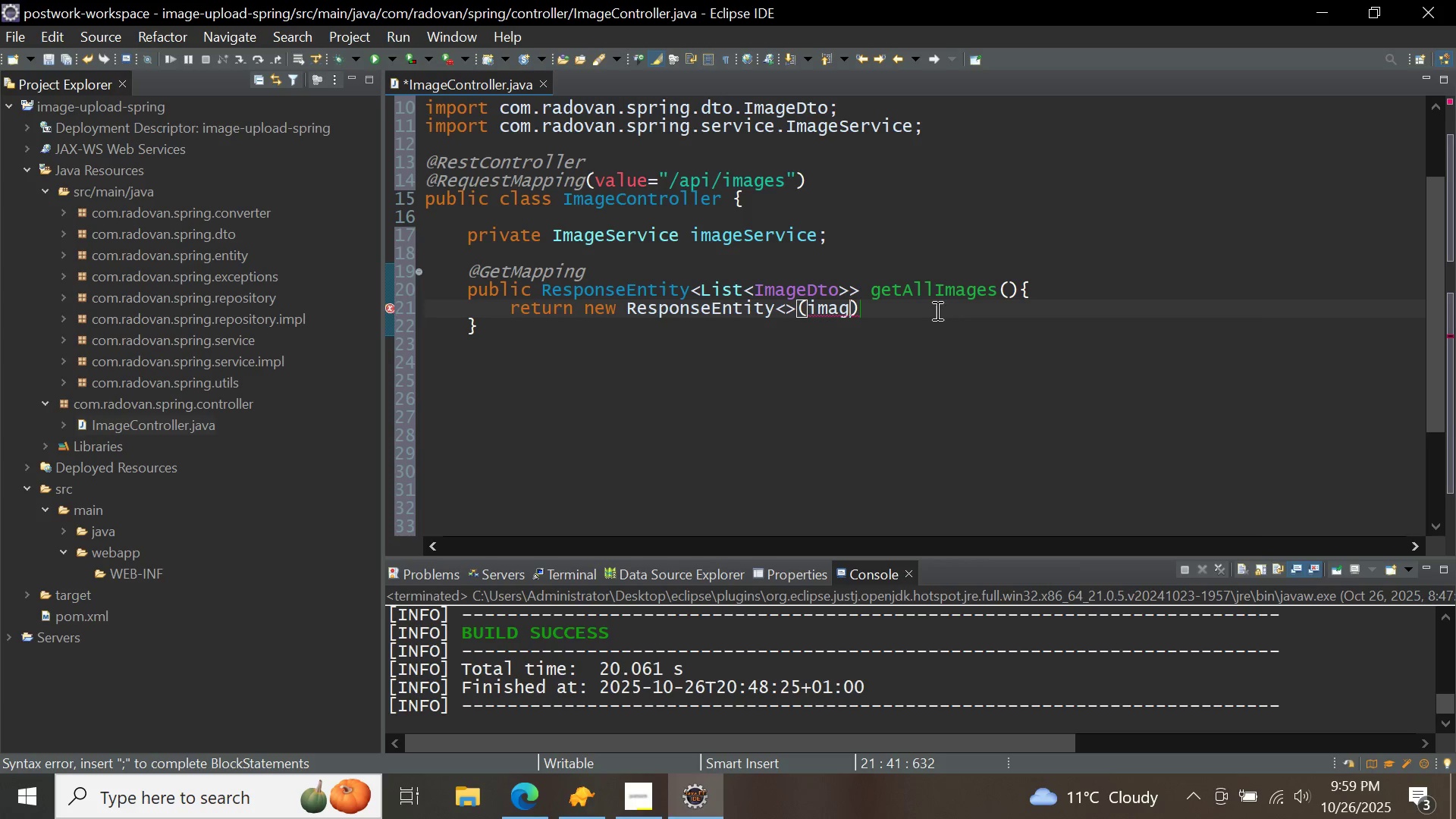 
key(Control+Space)
 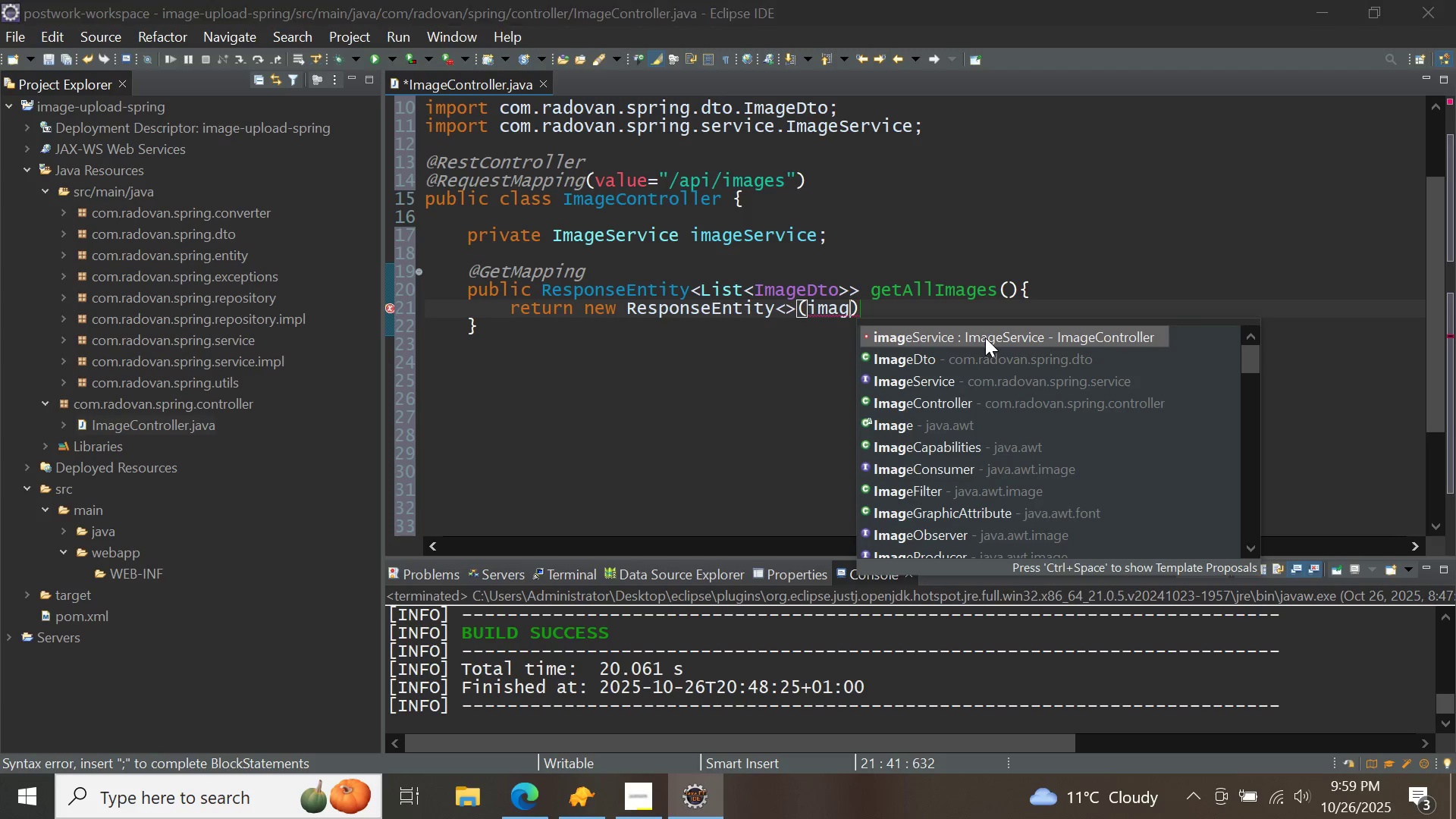 
double_click([985, 337])
 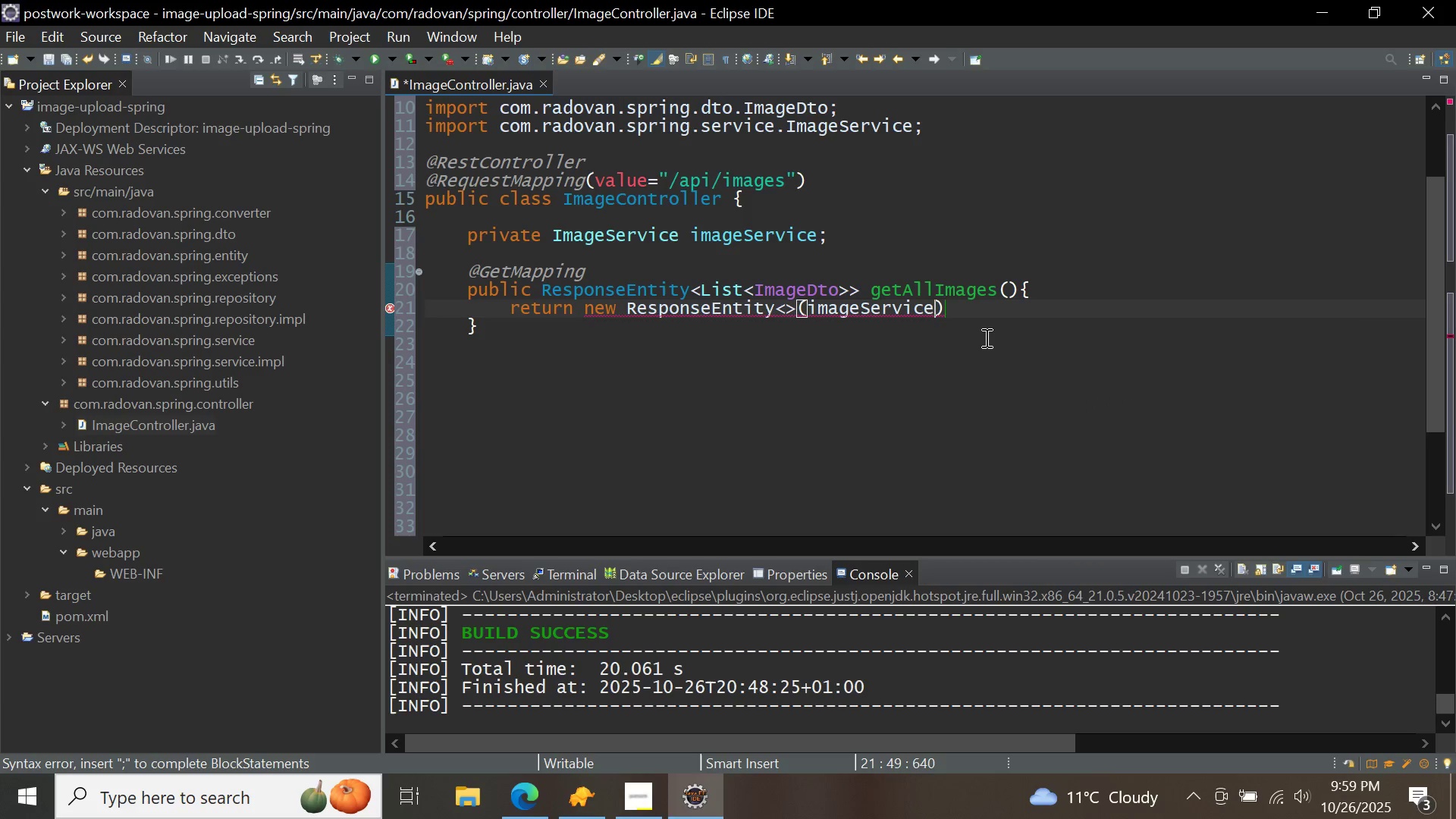 
key(Period)
 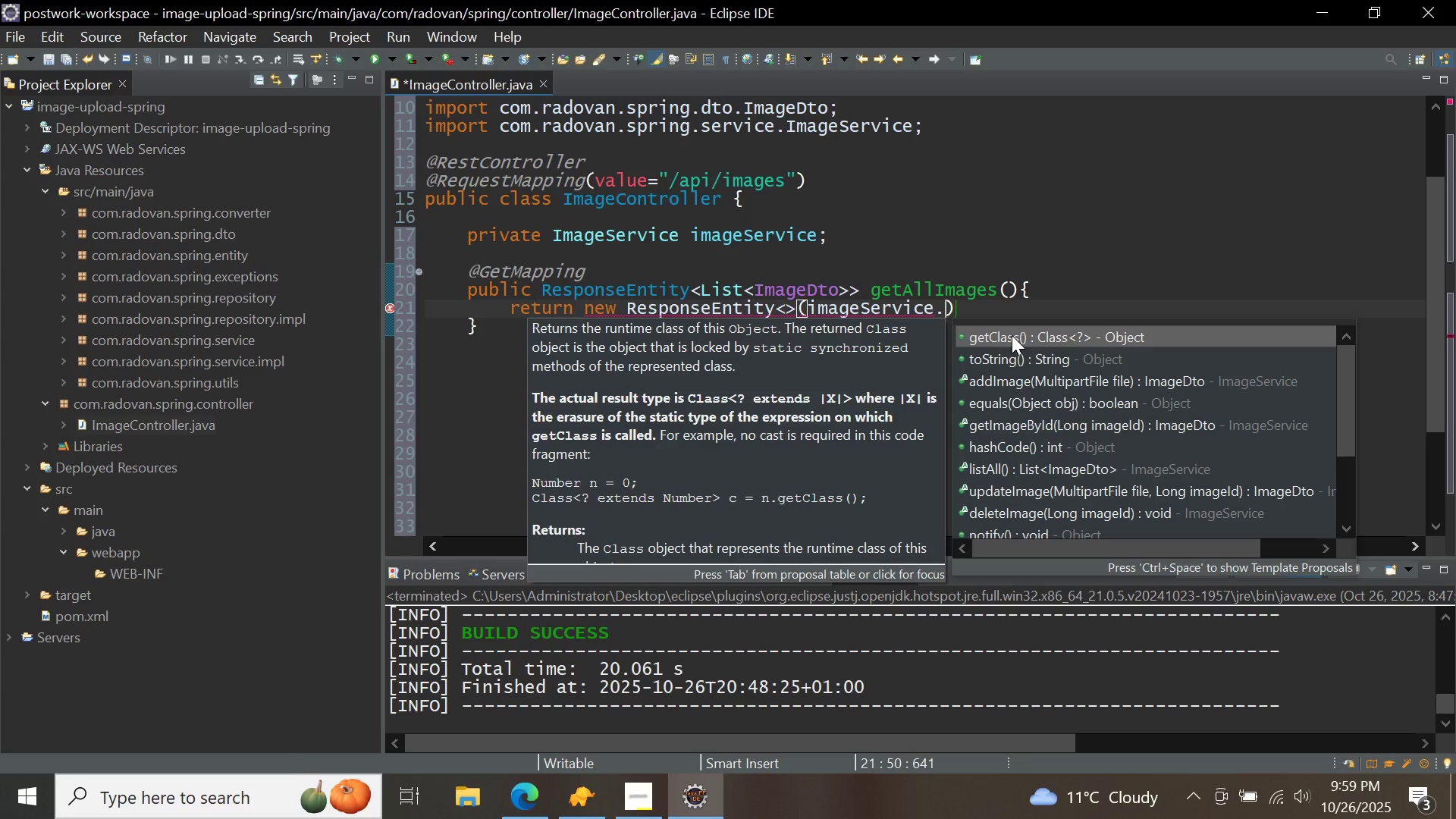 
key(L)
 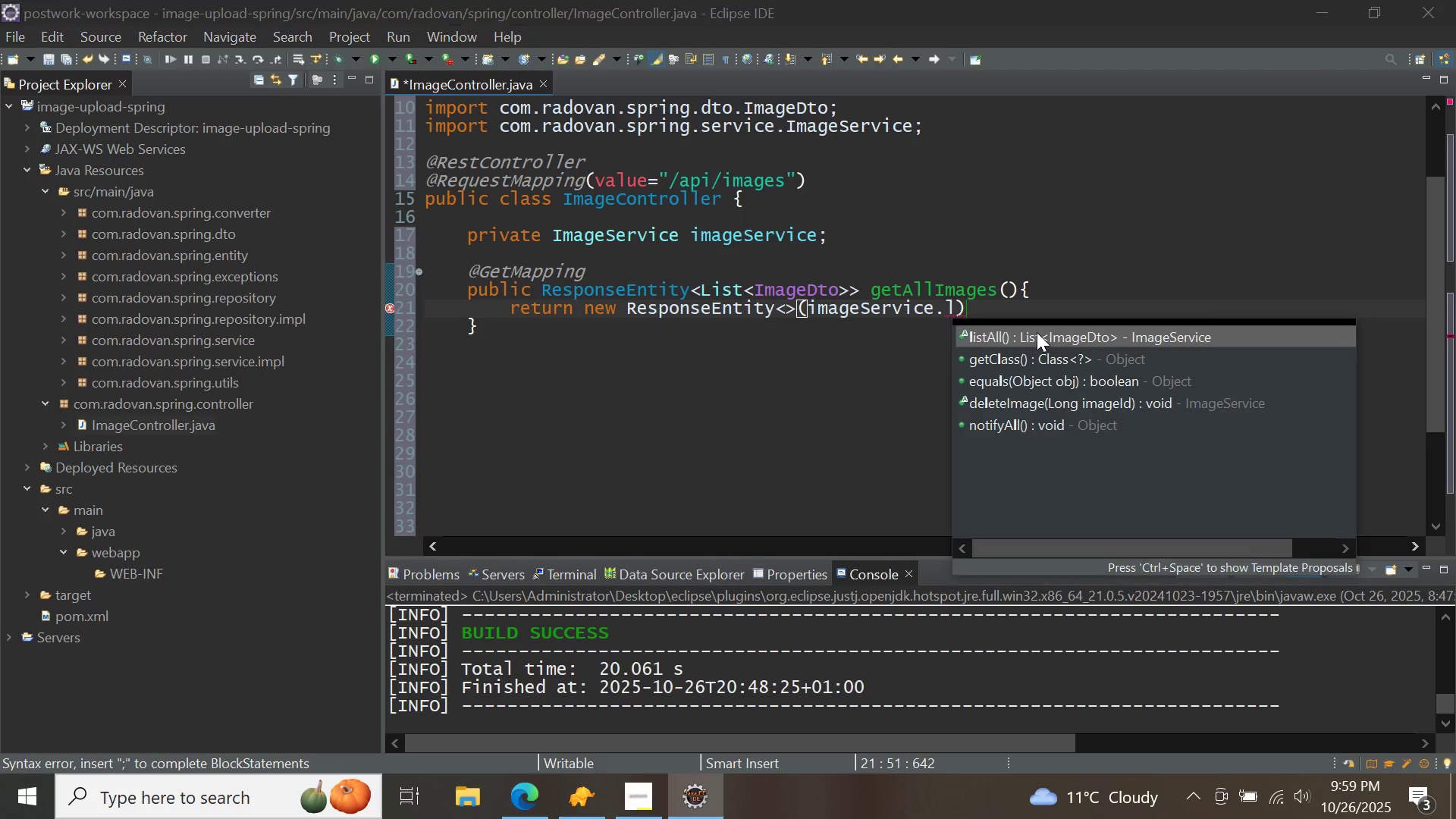 
left_click([1037, 332])
 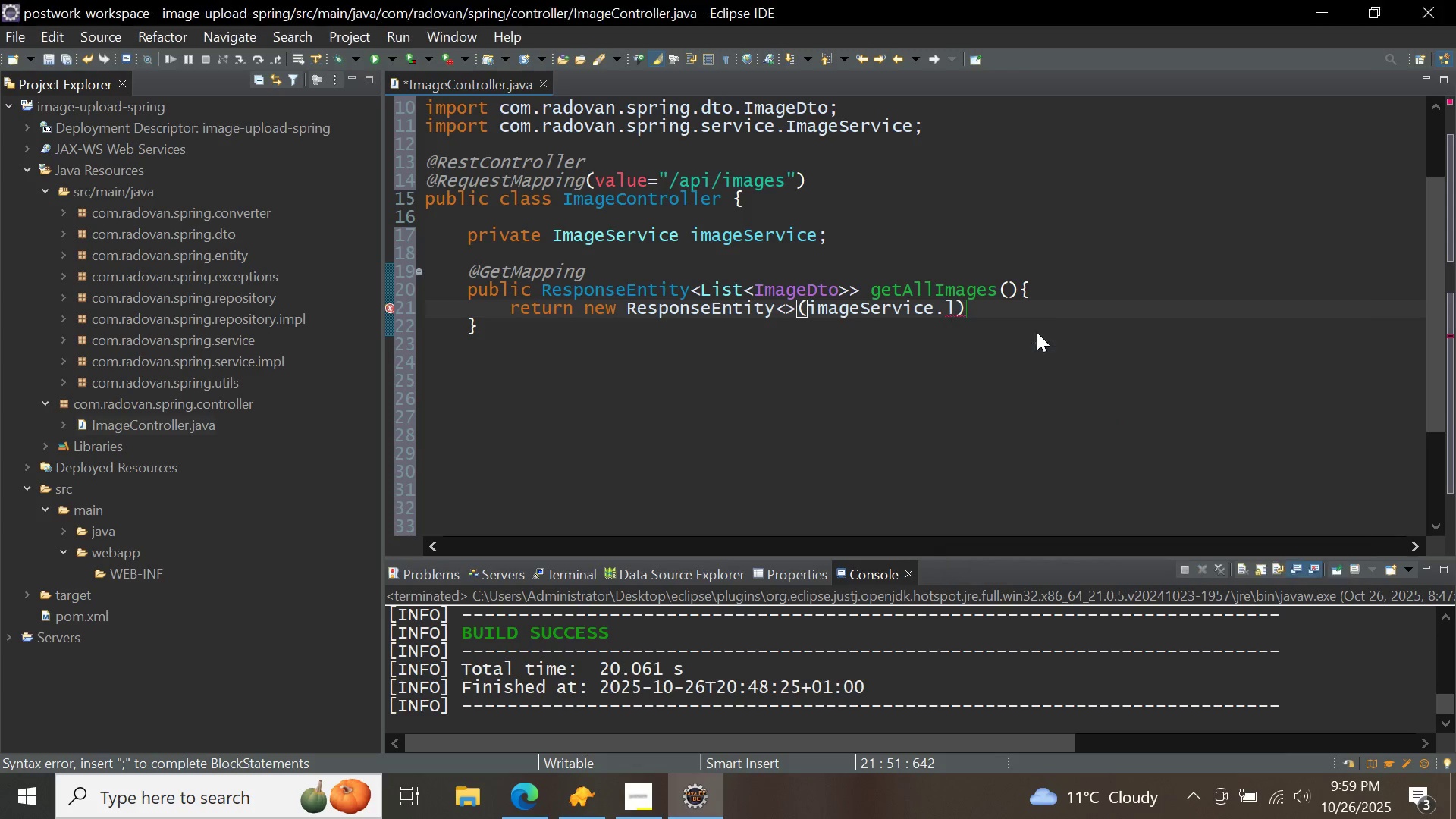 
double_click([1037, 332])
 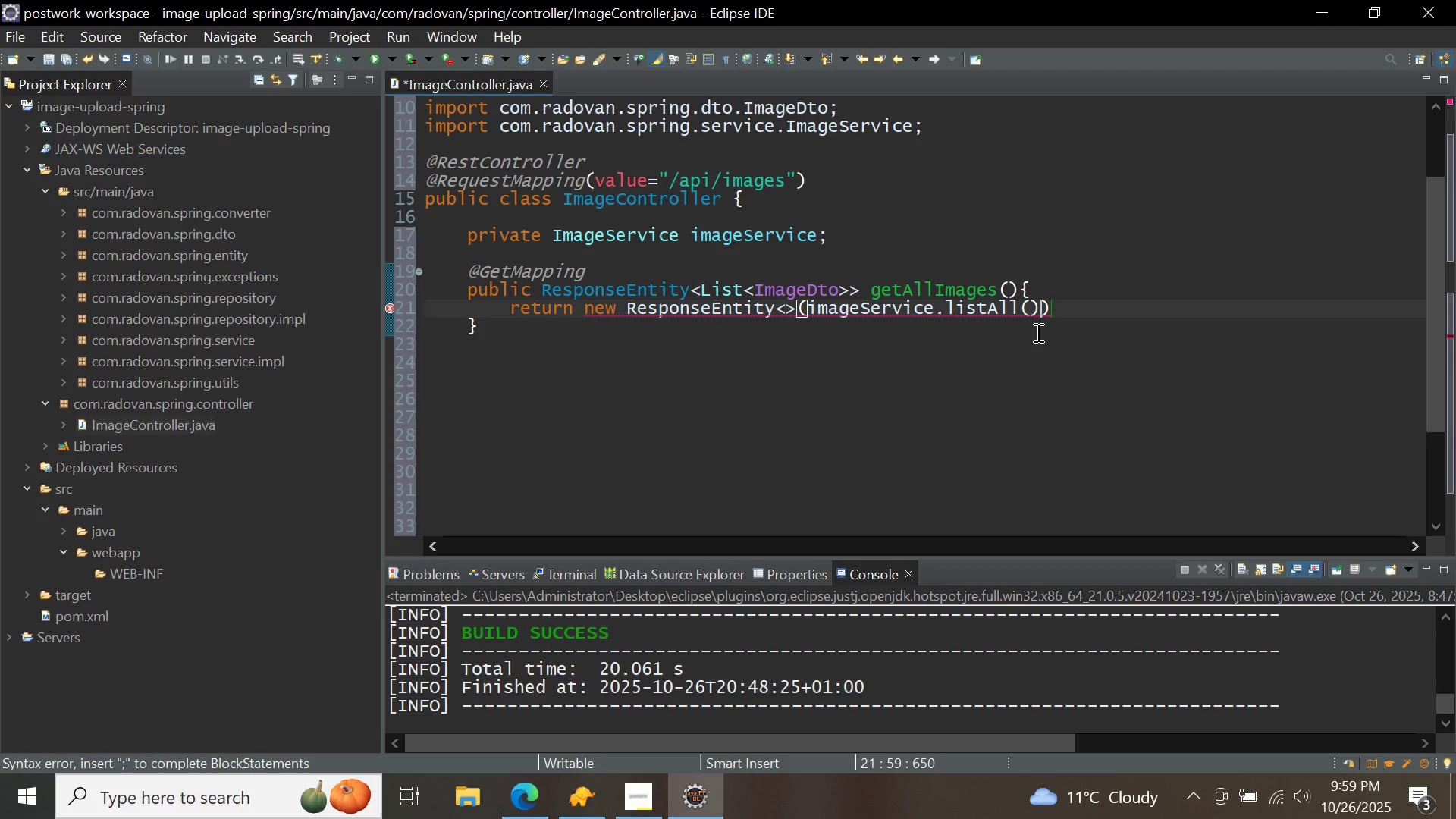 
type(, http)
 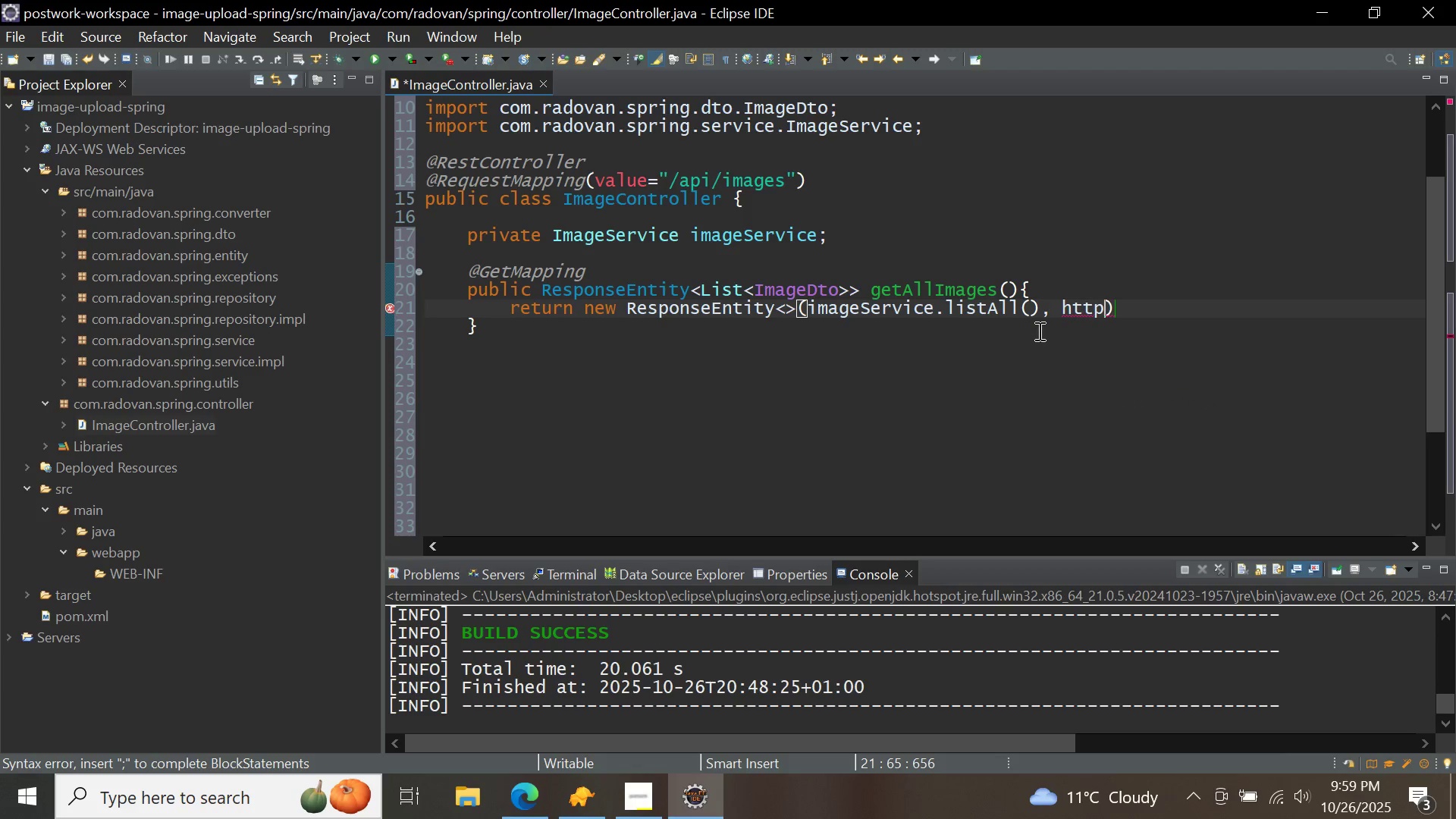 
key(Control+Space)
 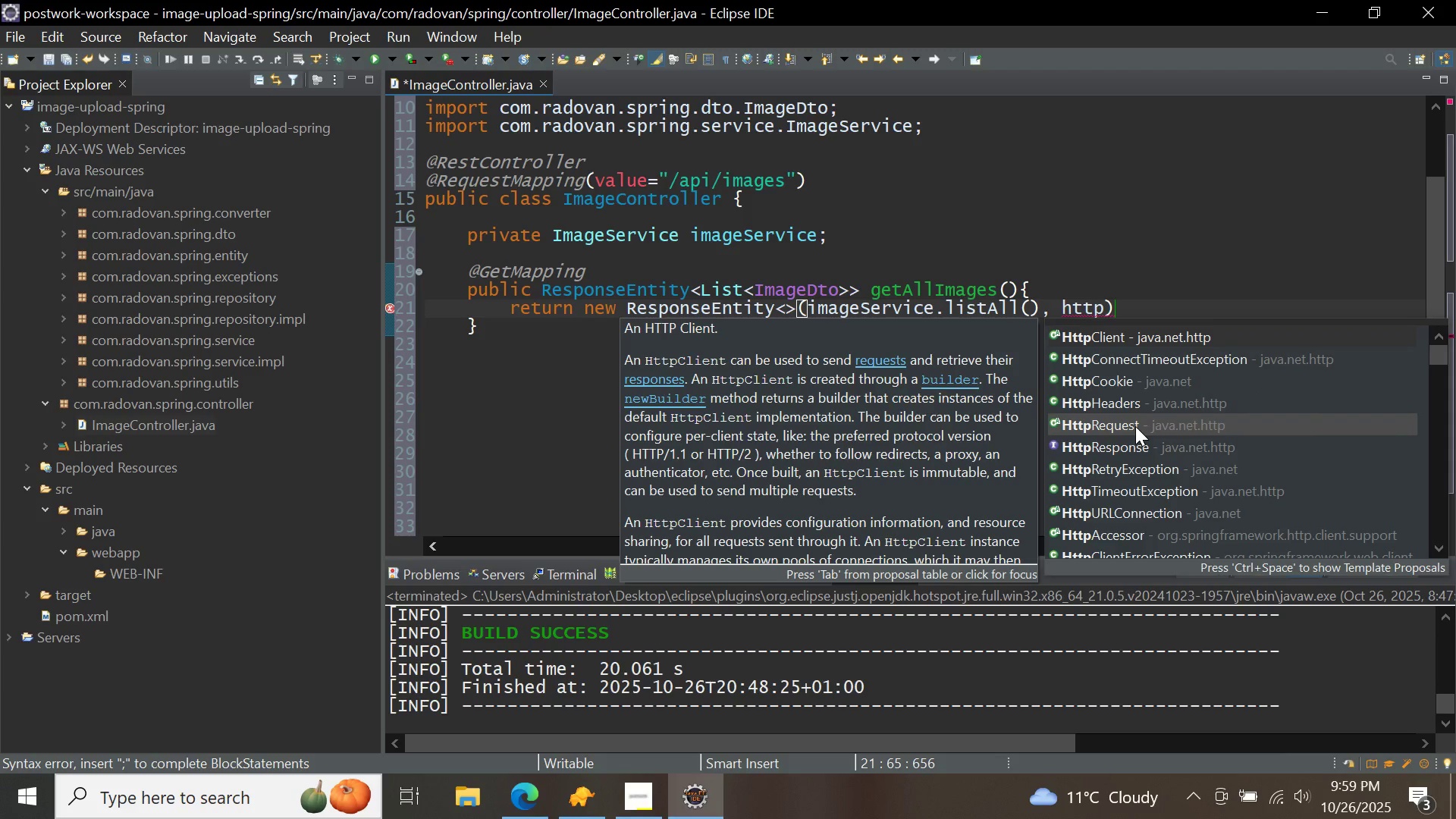 
key(Control+ControlLeft)
 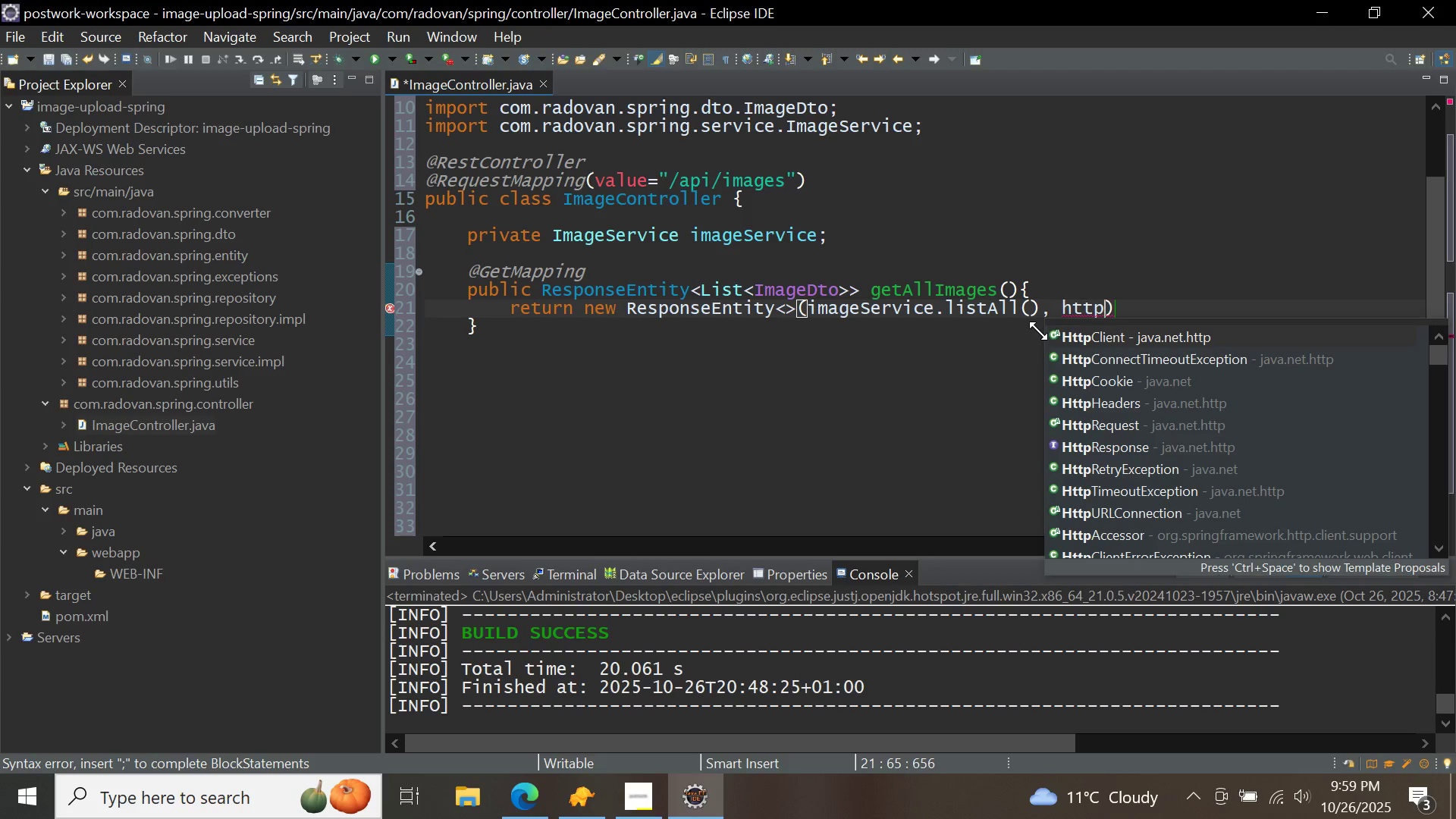 
type(st)
 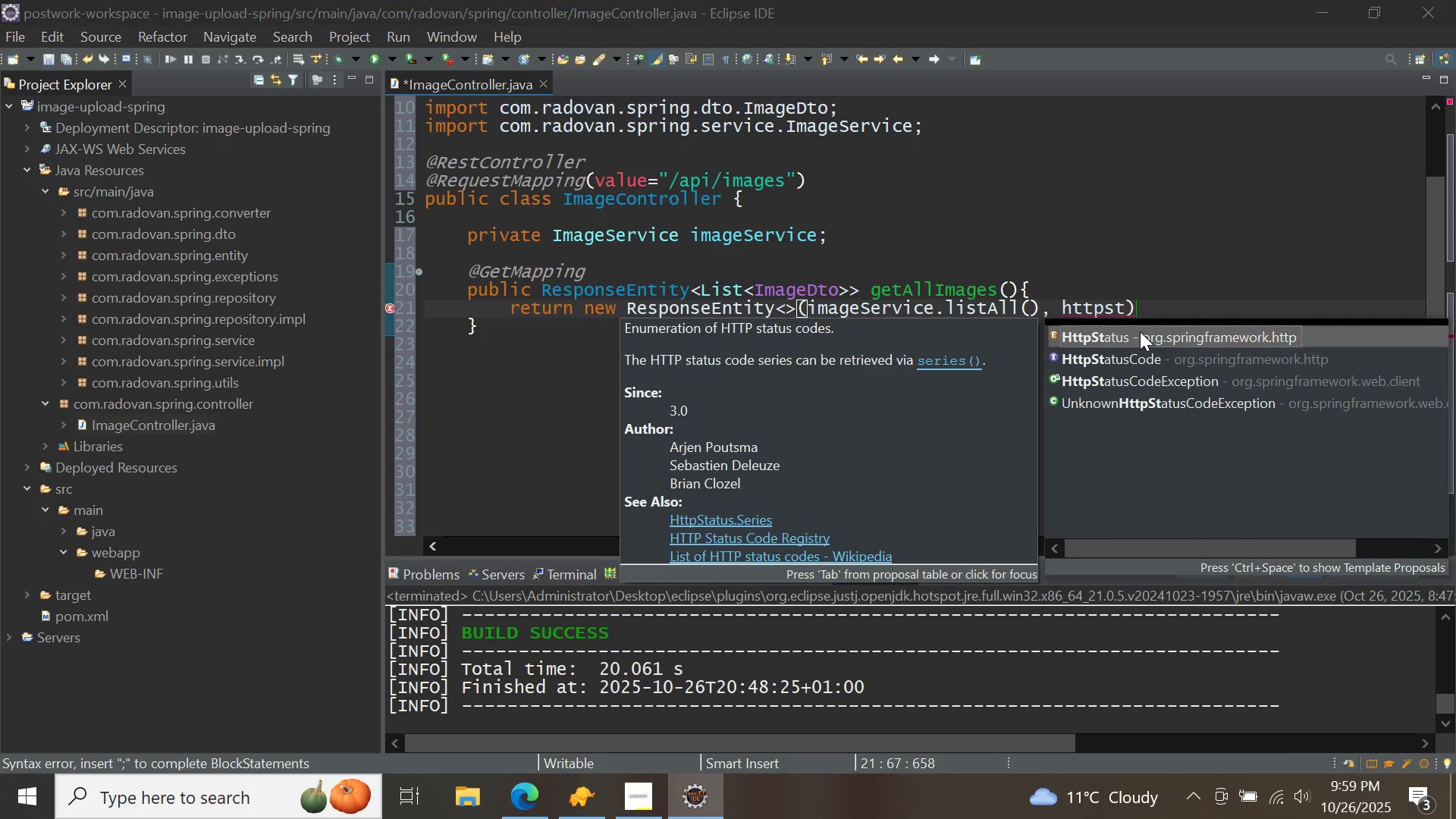 
double_click([1140, 331])
 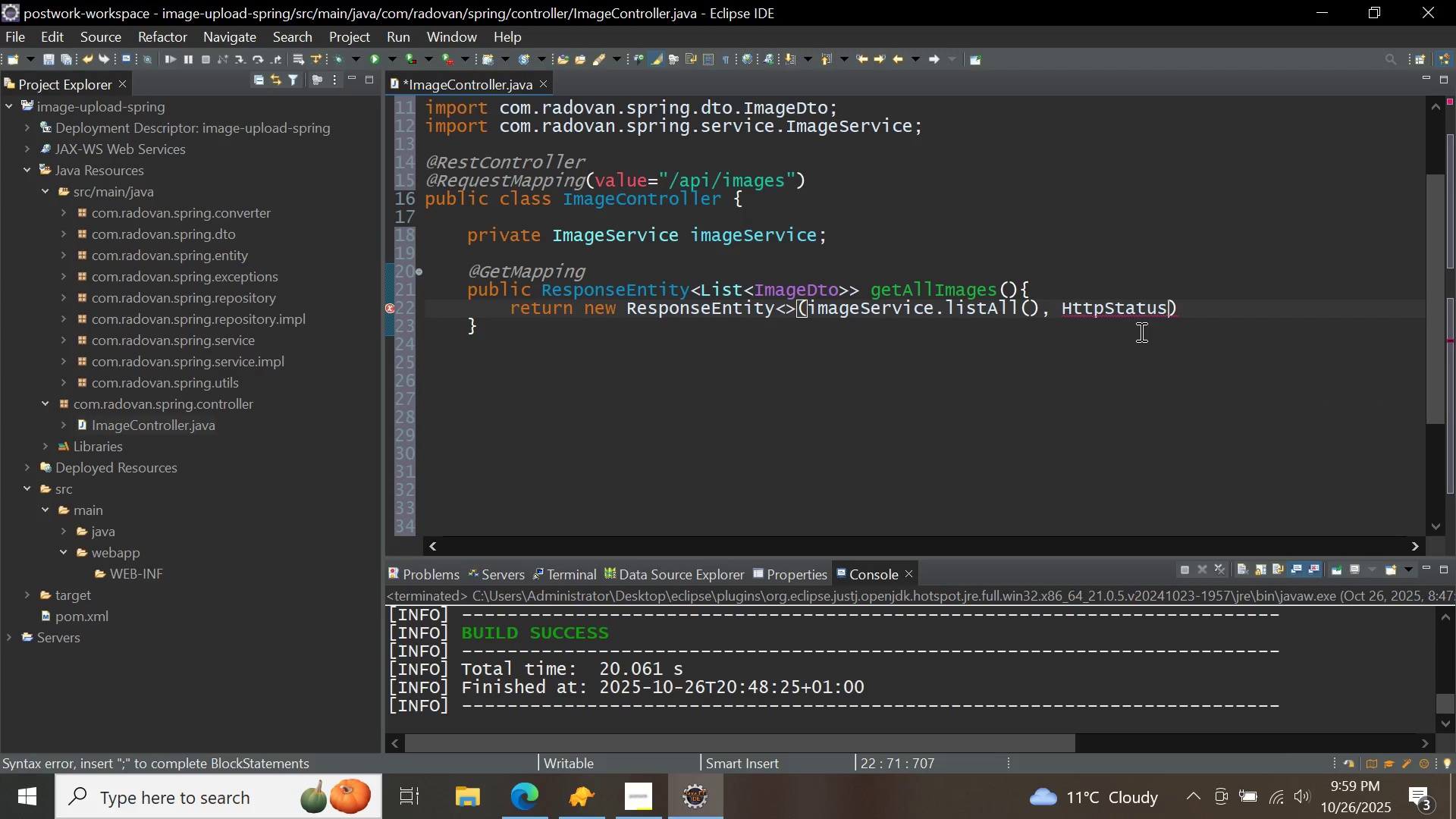 
type(.ok)
 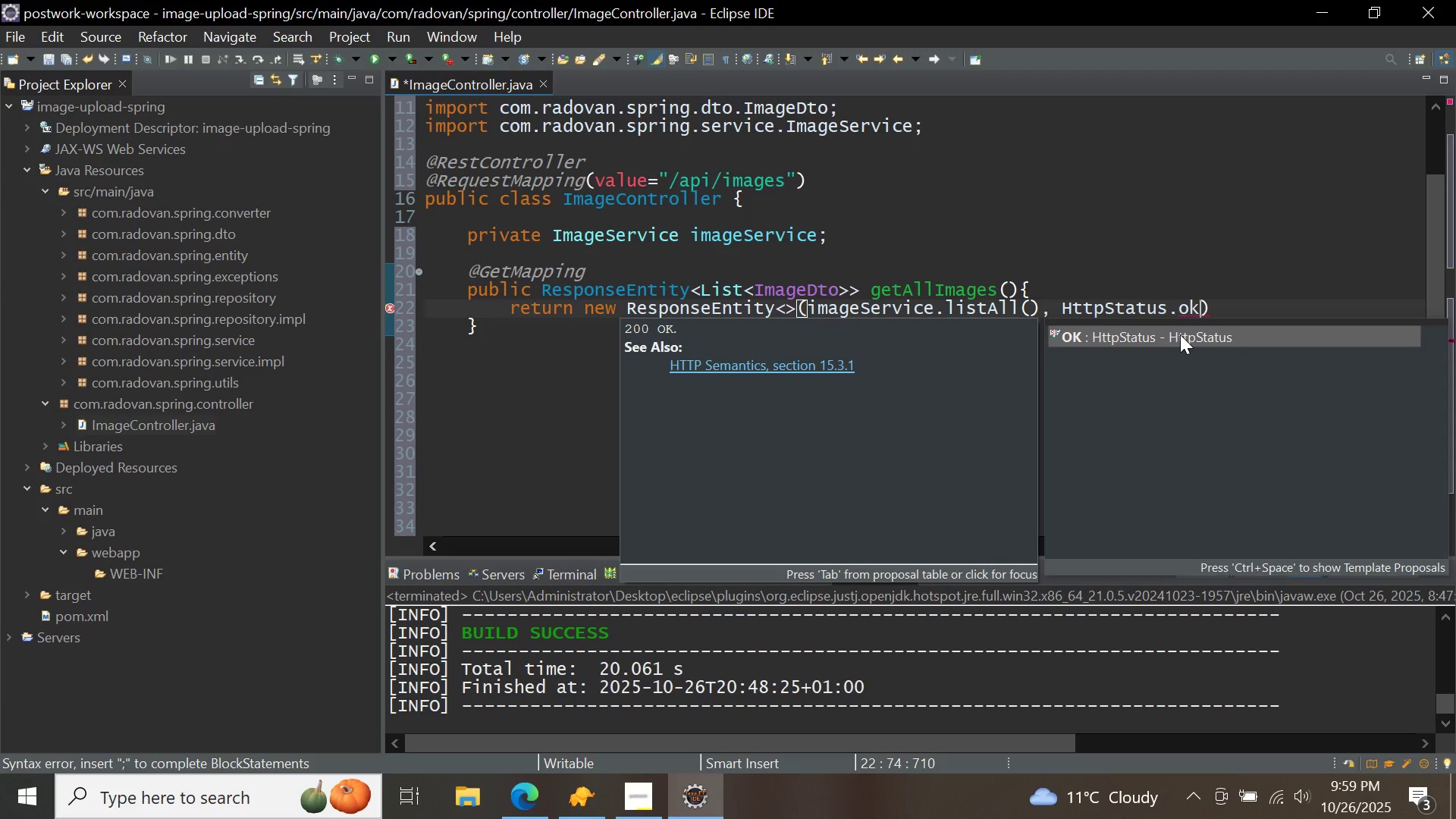 
left_click([1180, 334])
 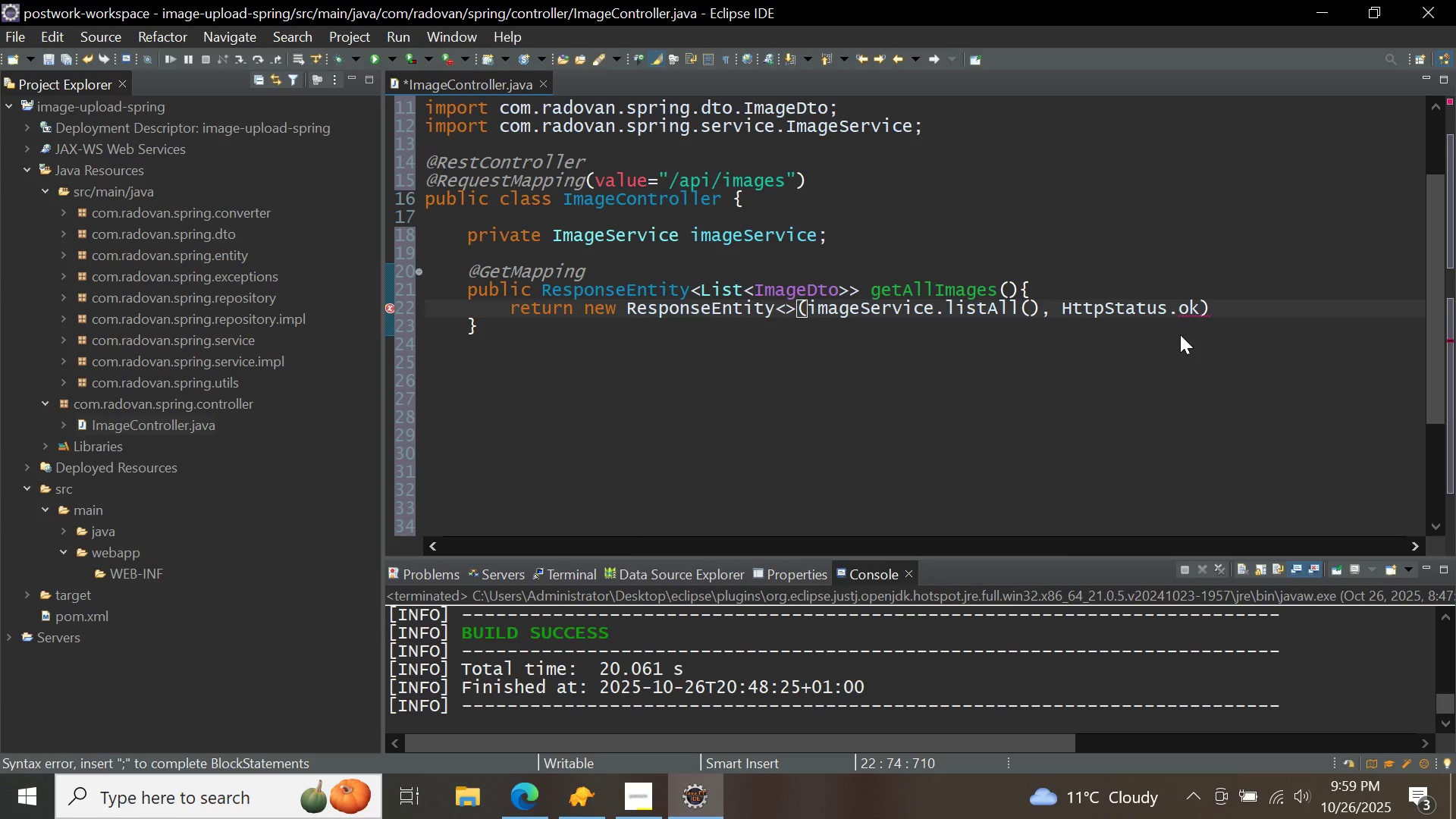 
double_click([1180, 334])
 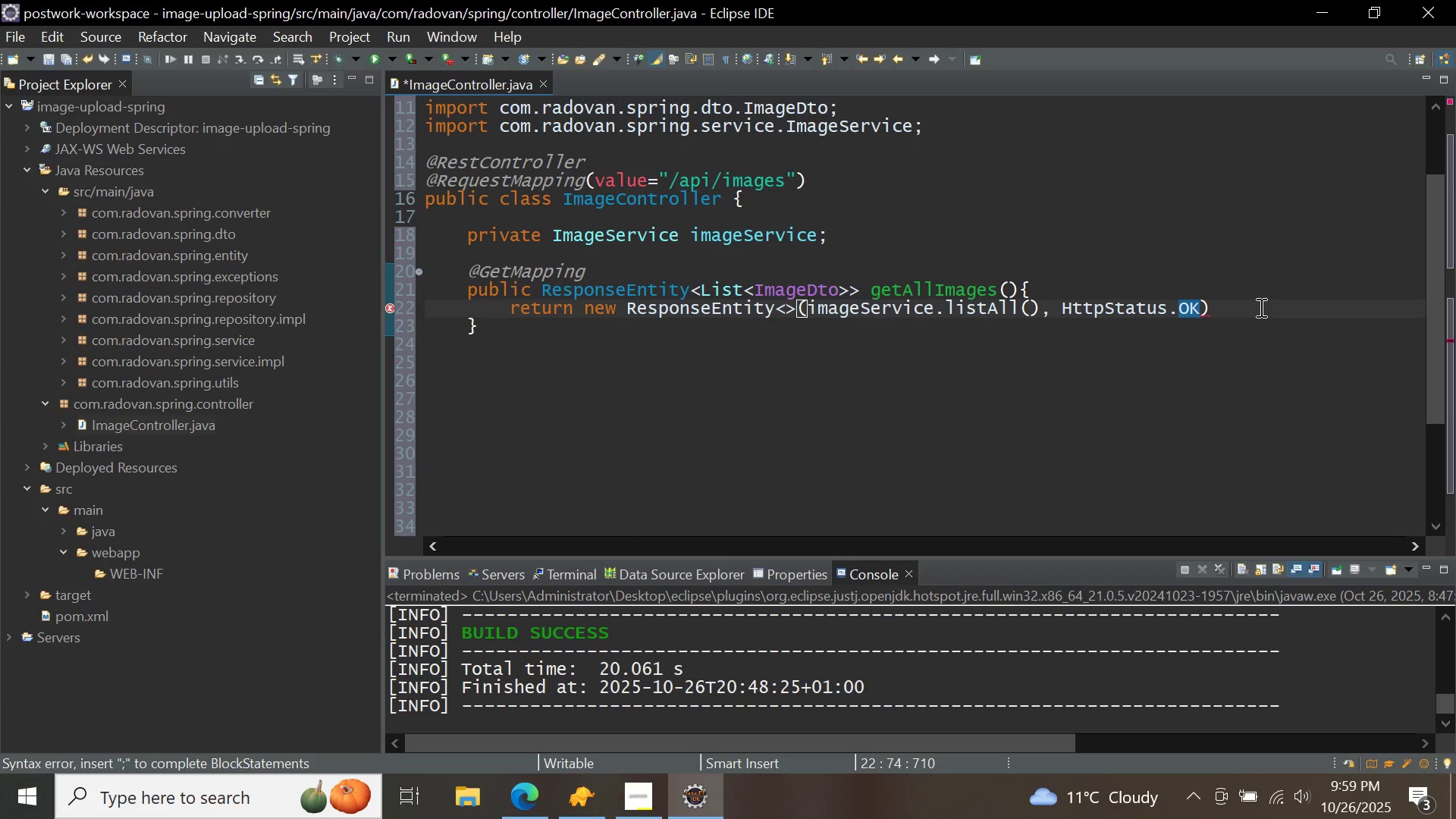 
left_click([1260, 307])
 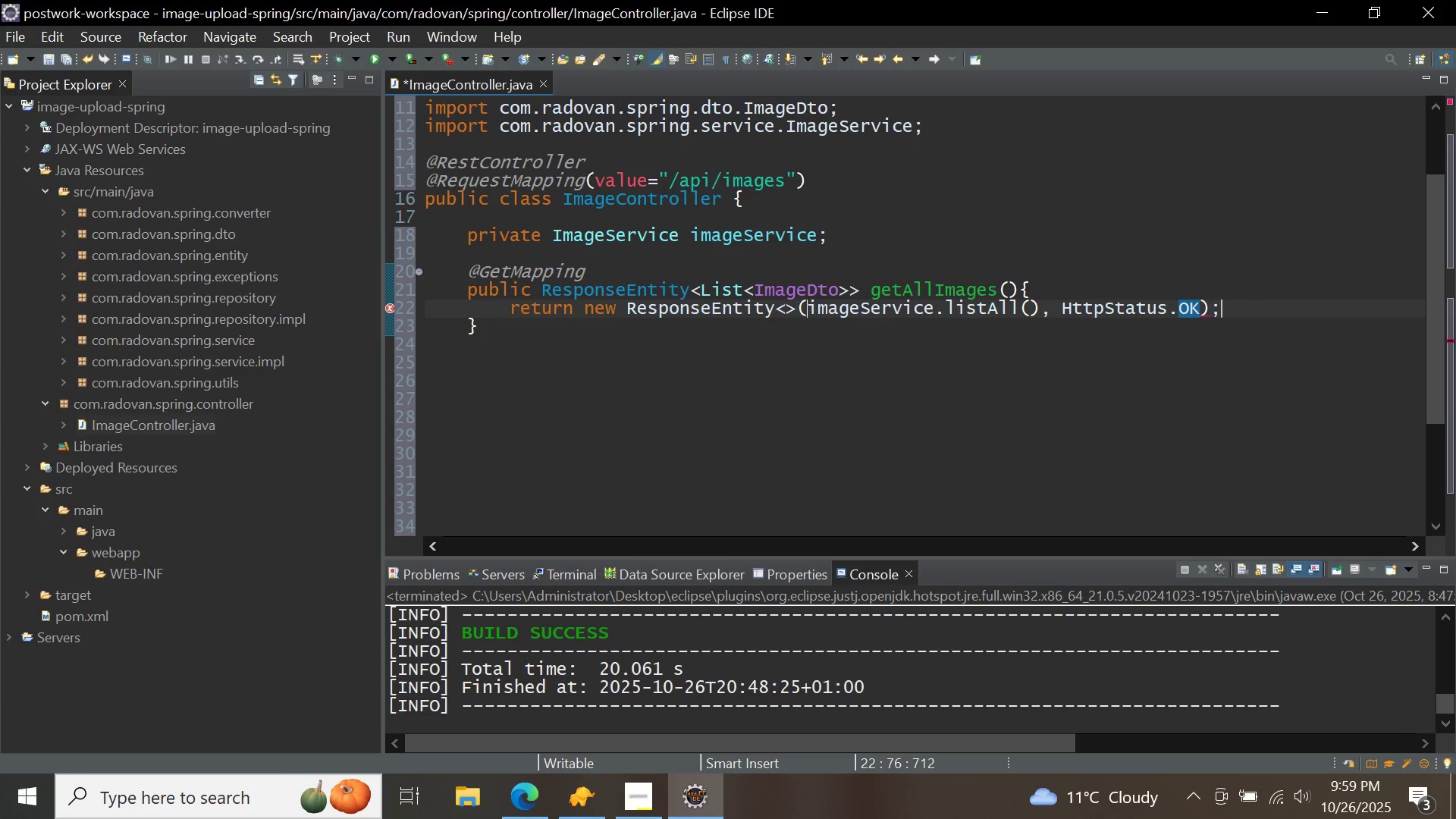 
key(Semicolon)
 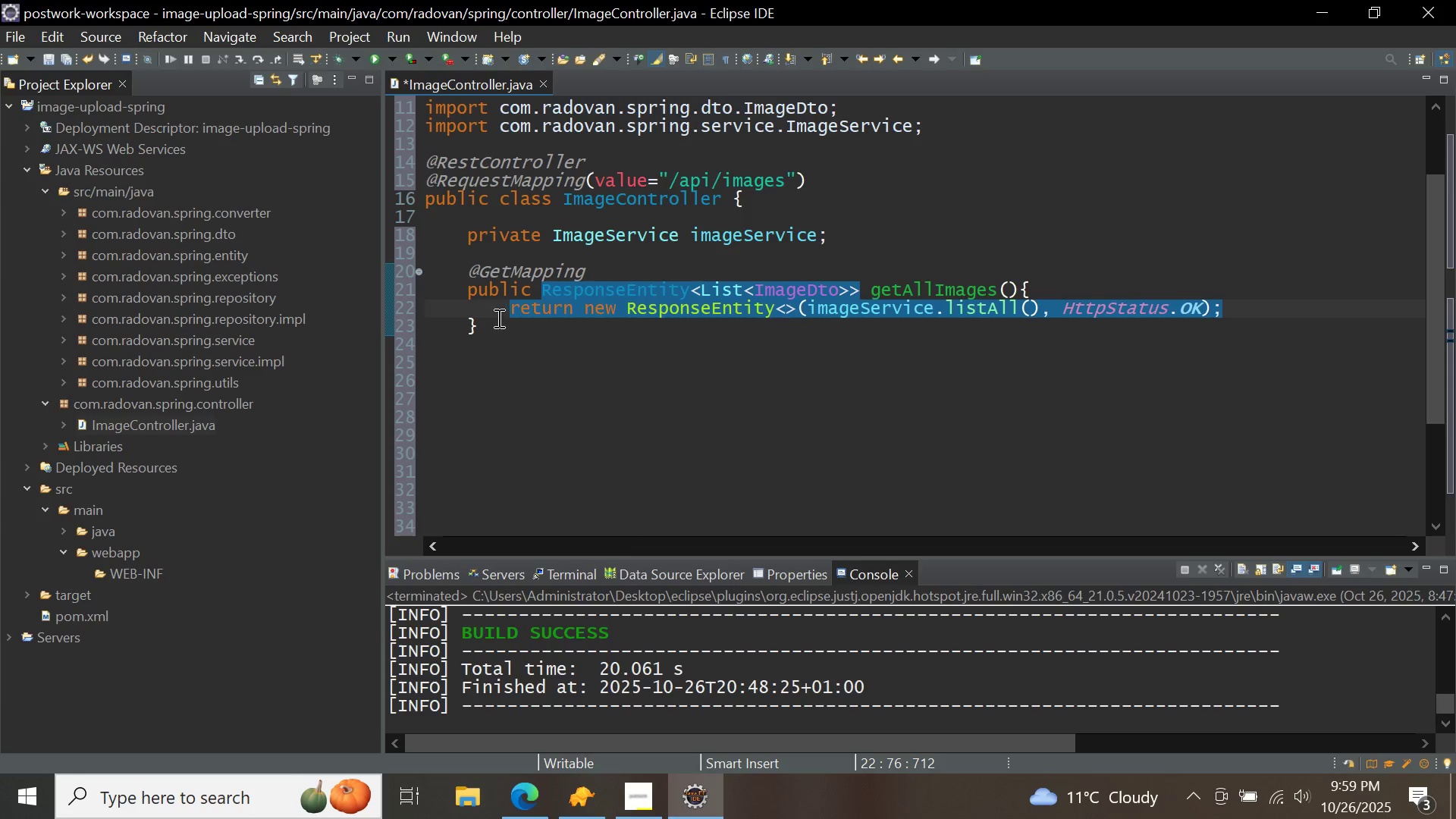 
left_click([497, 318])
 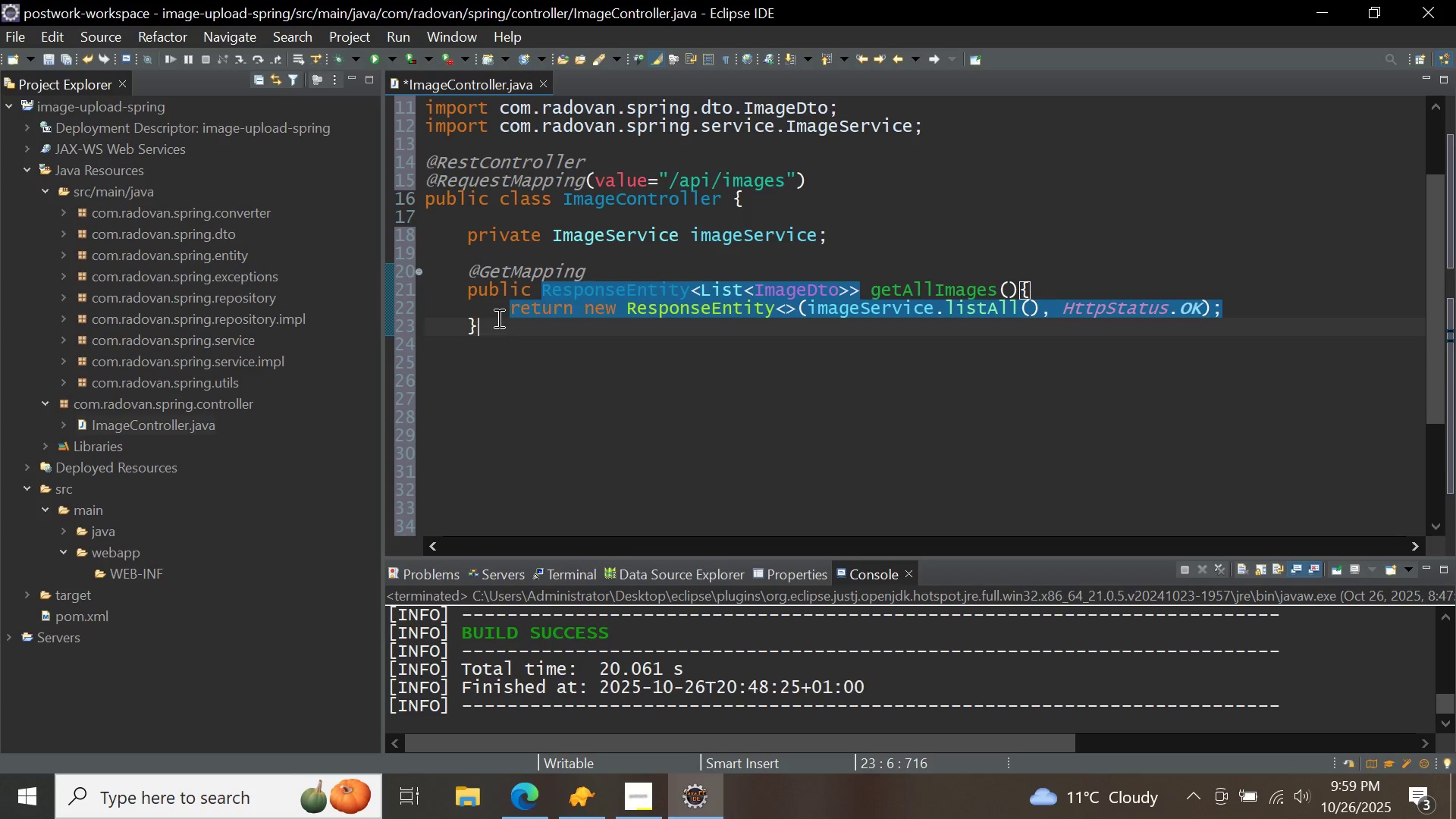 
key(Enter)
 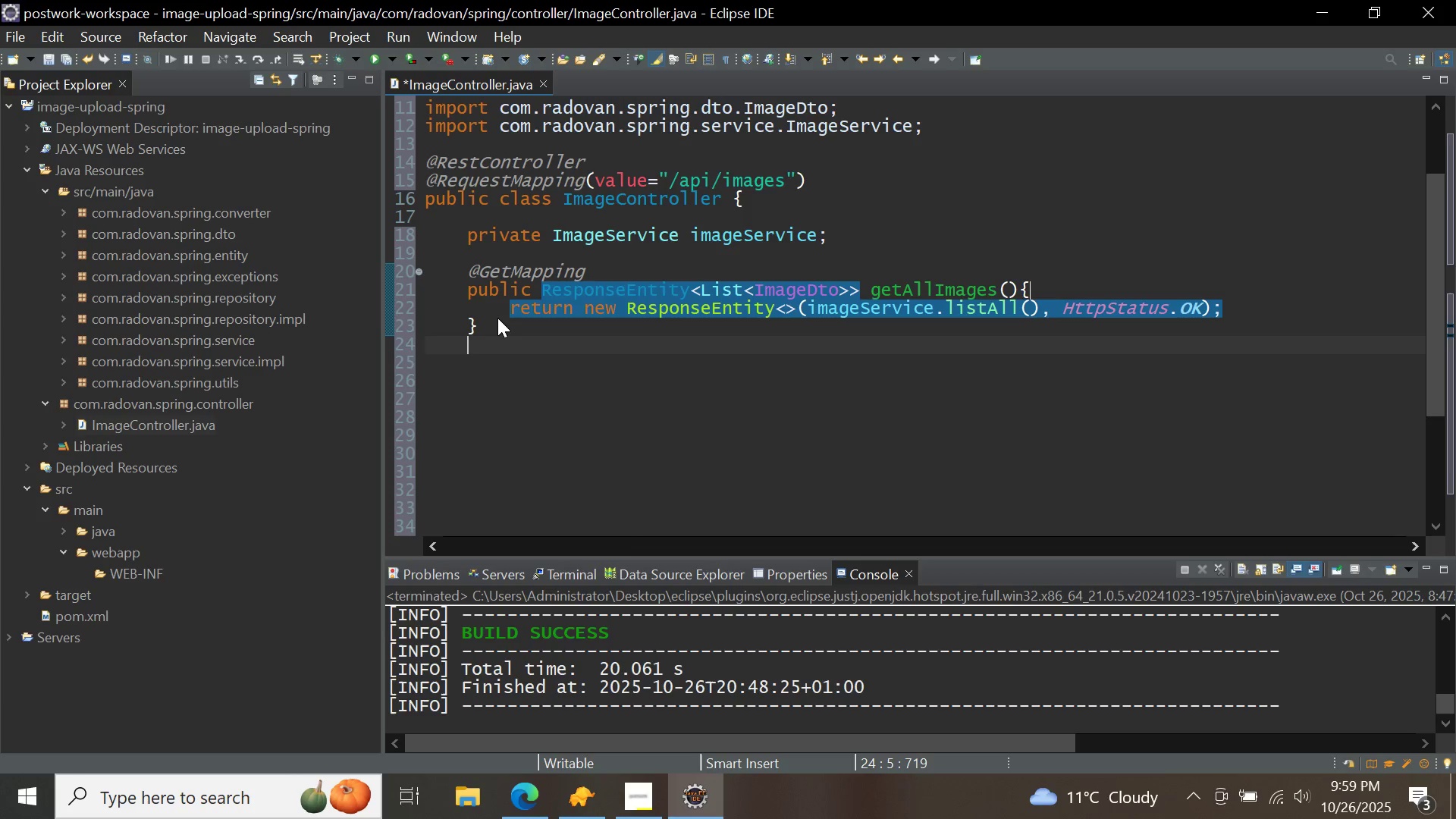 
key(Enter)
 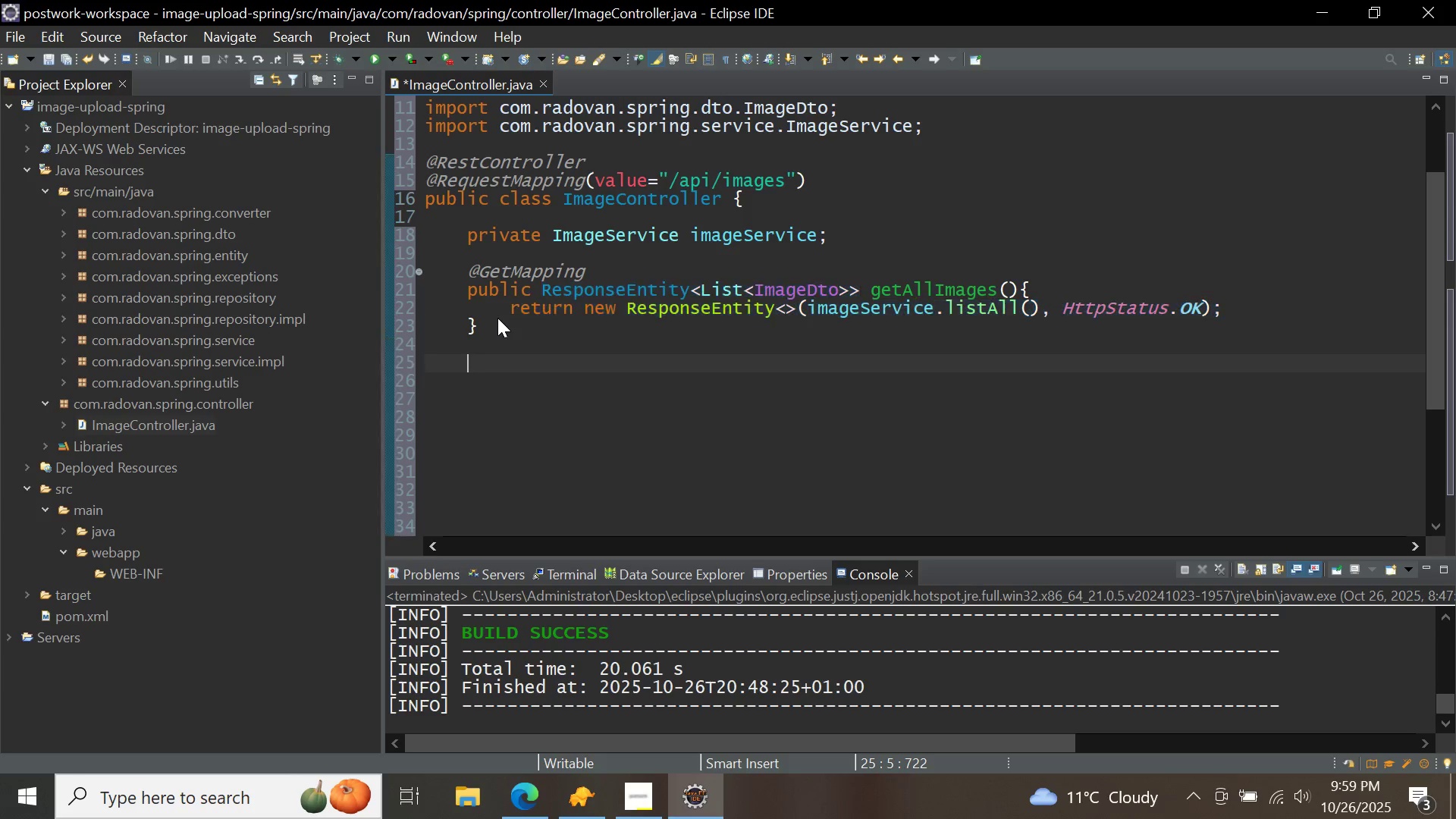 
type(@get)
 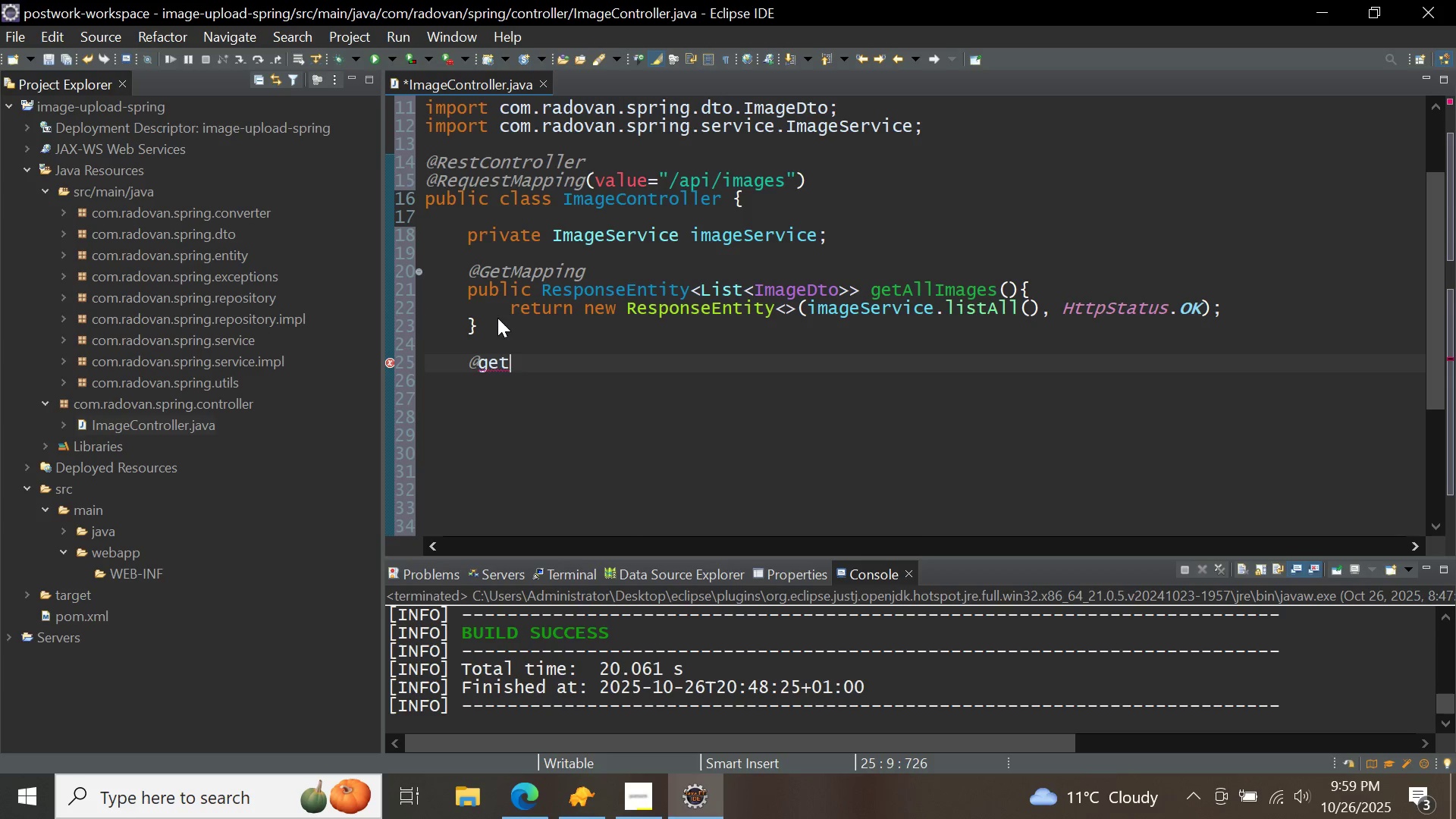 
key(Control+ControlLeft)
 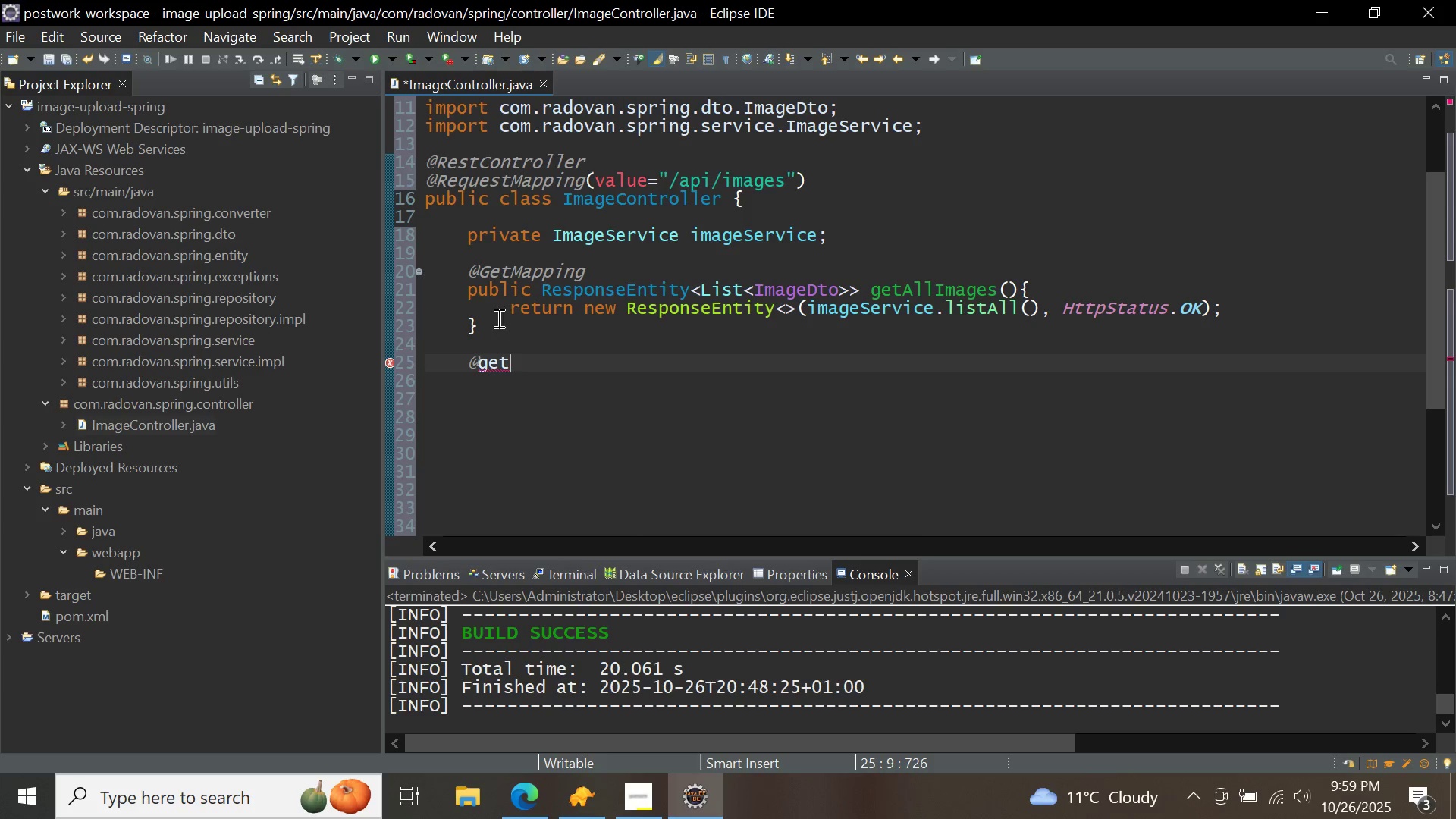 
key(Control+Space)
 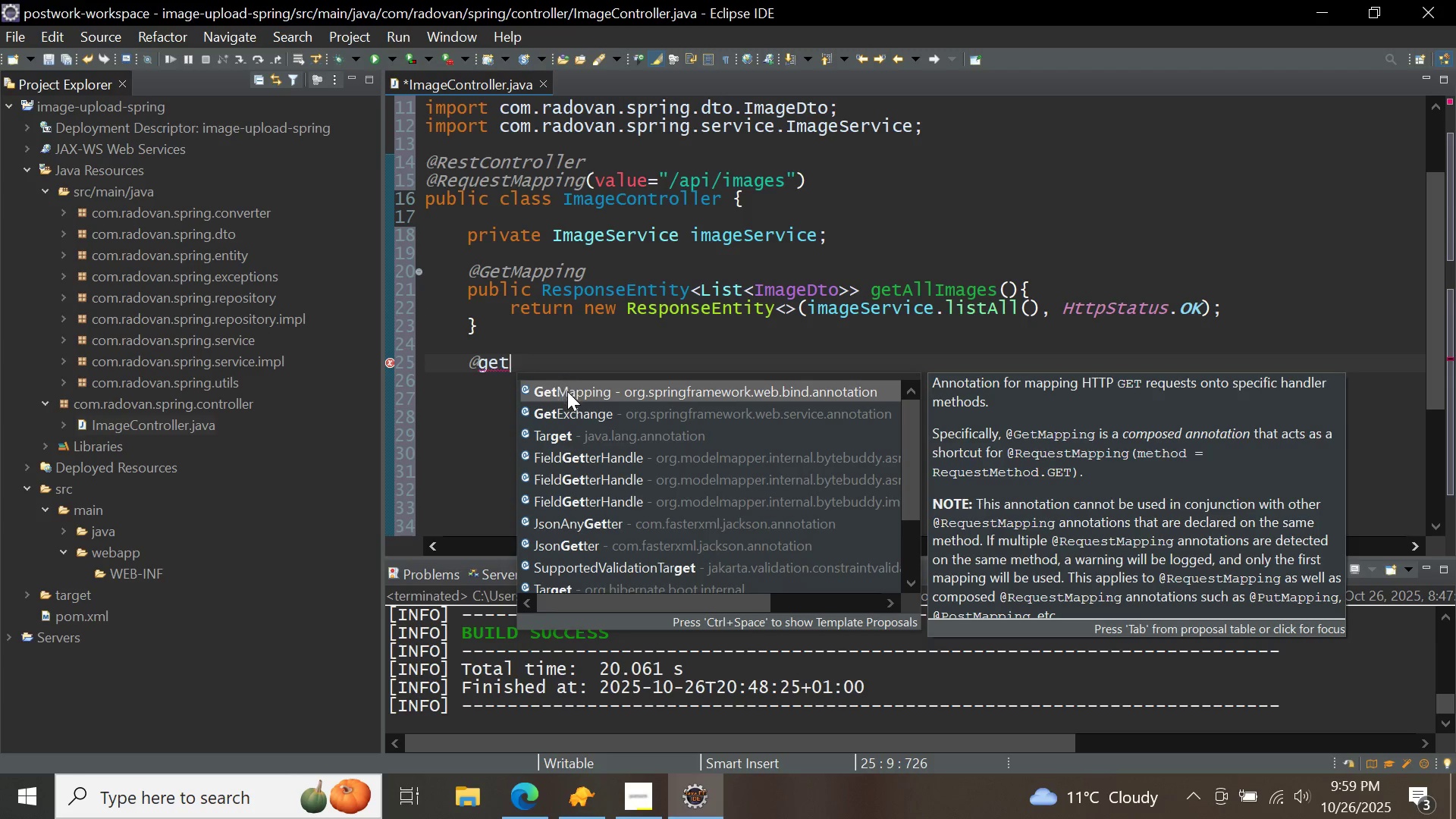 
double_click([567, 391])
 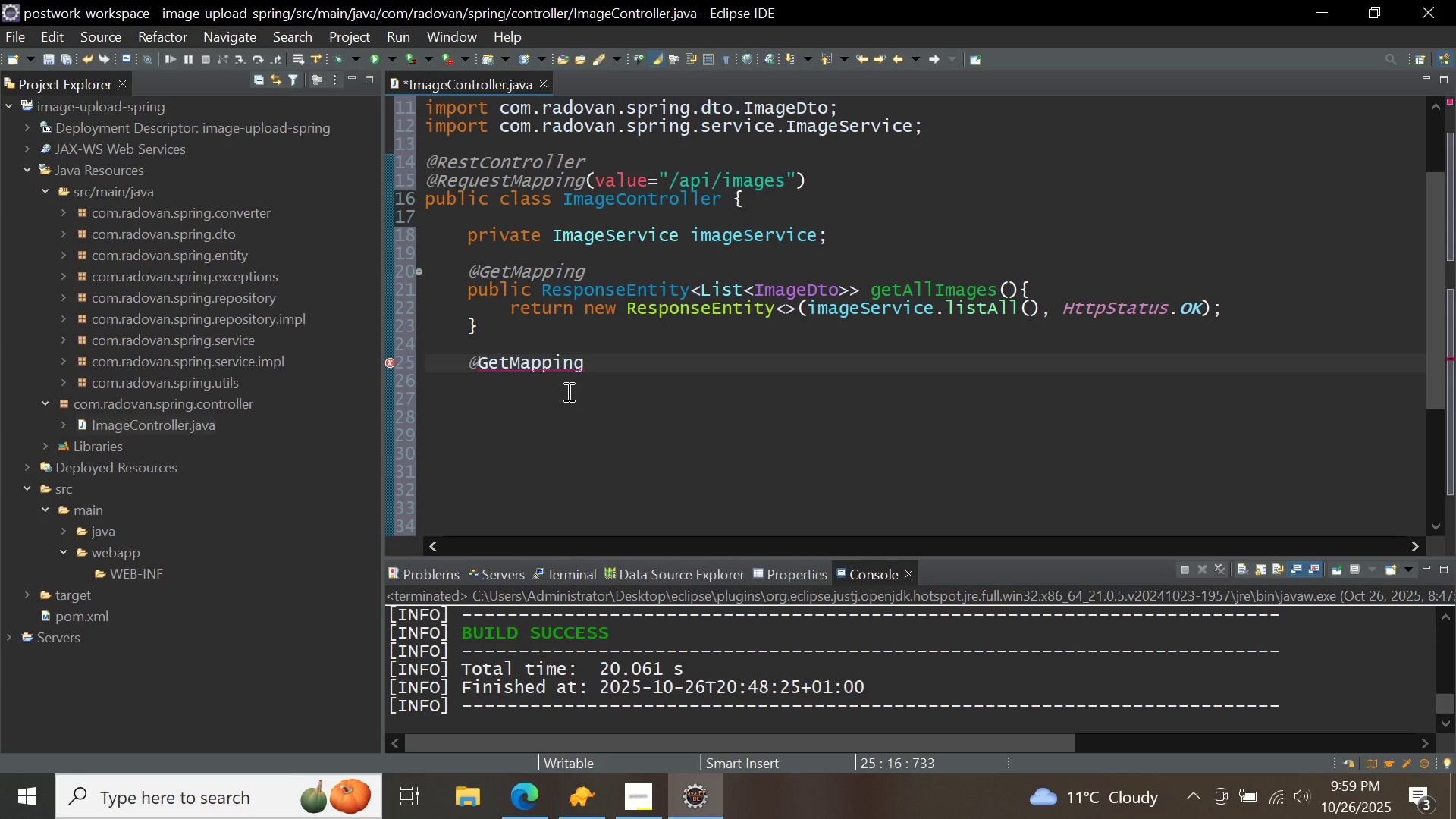 
key(Enter)
 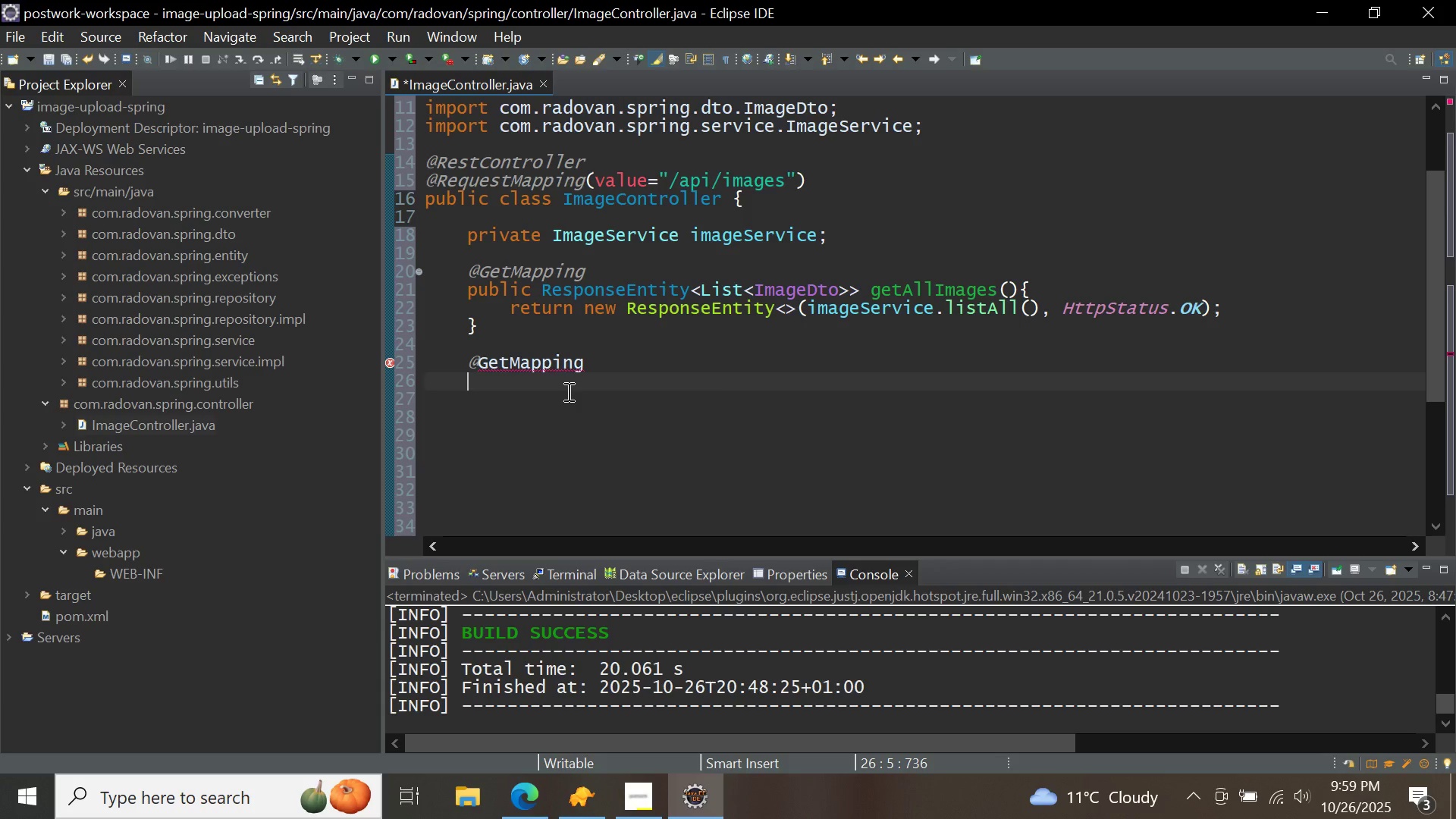 
key(ArrowLeft)
 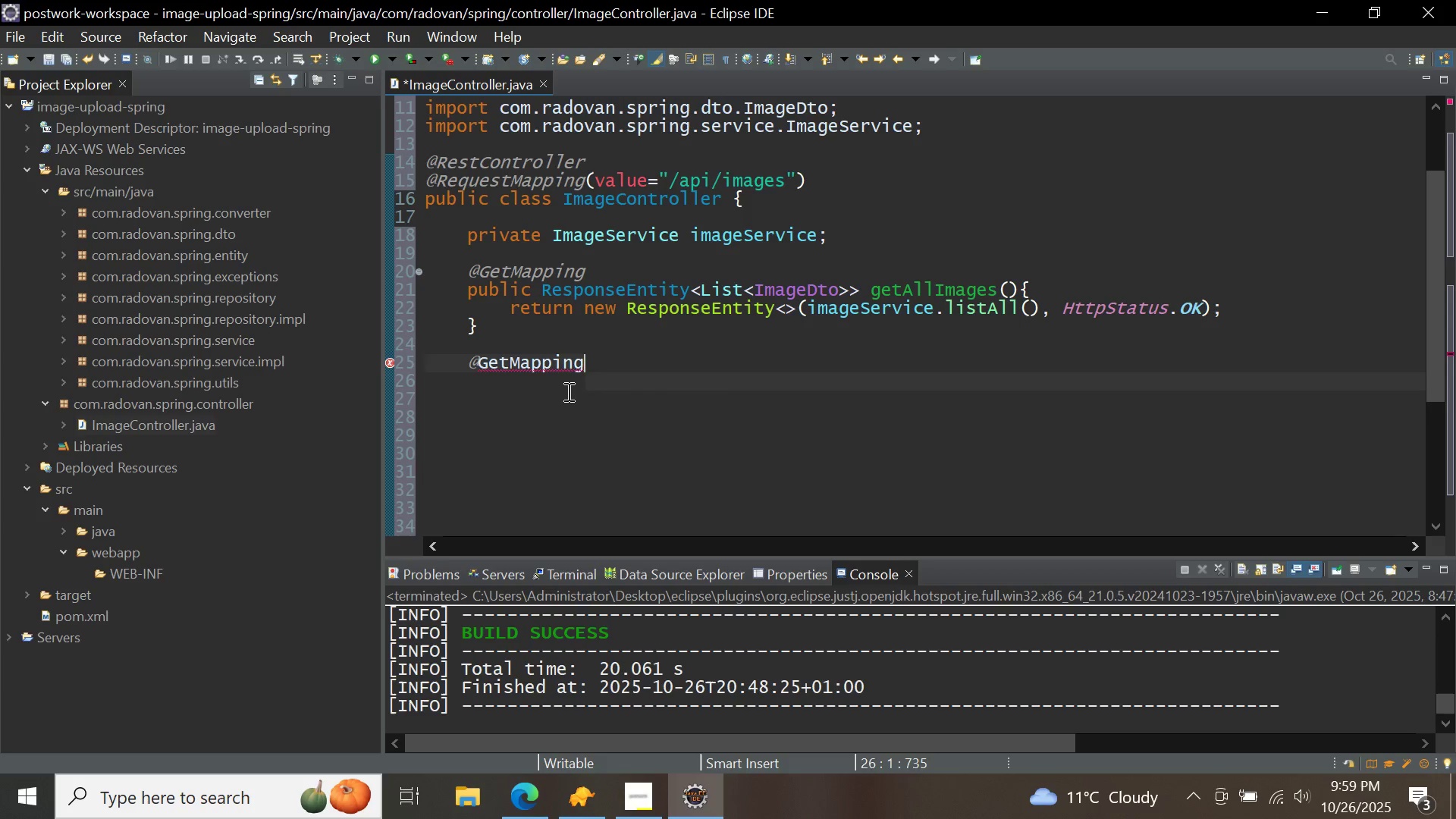 
key(ArrowLeft)
 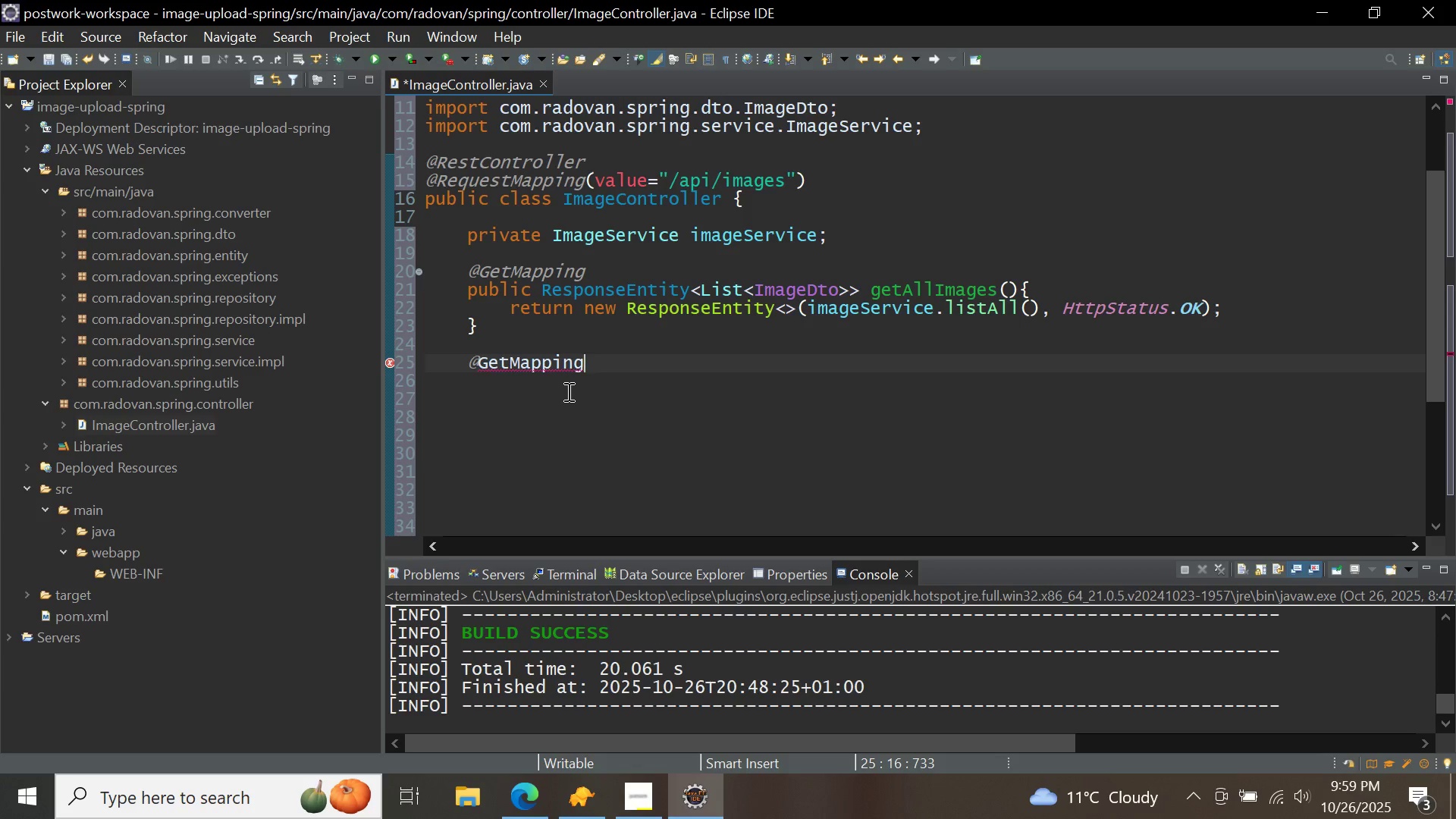 
type((value="/{})
 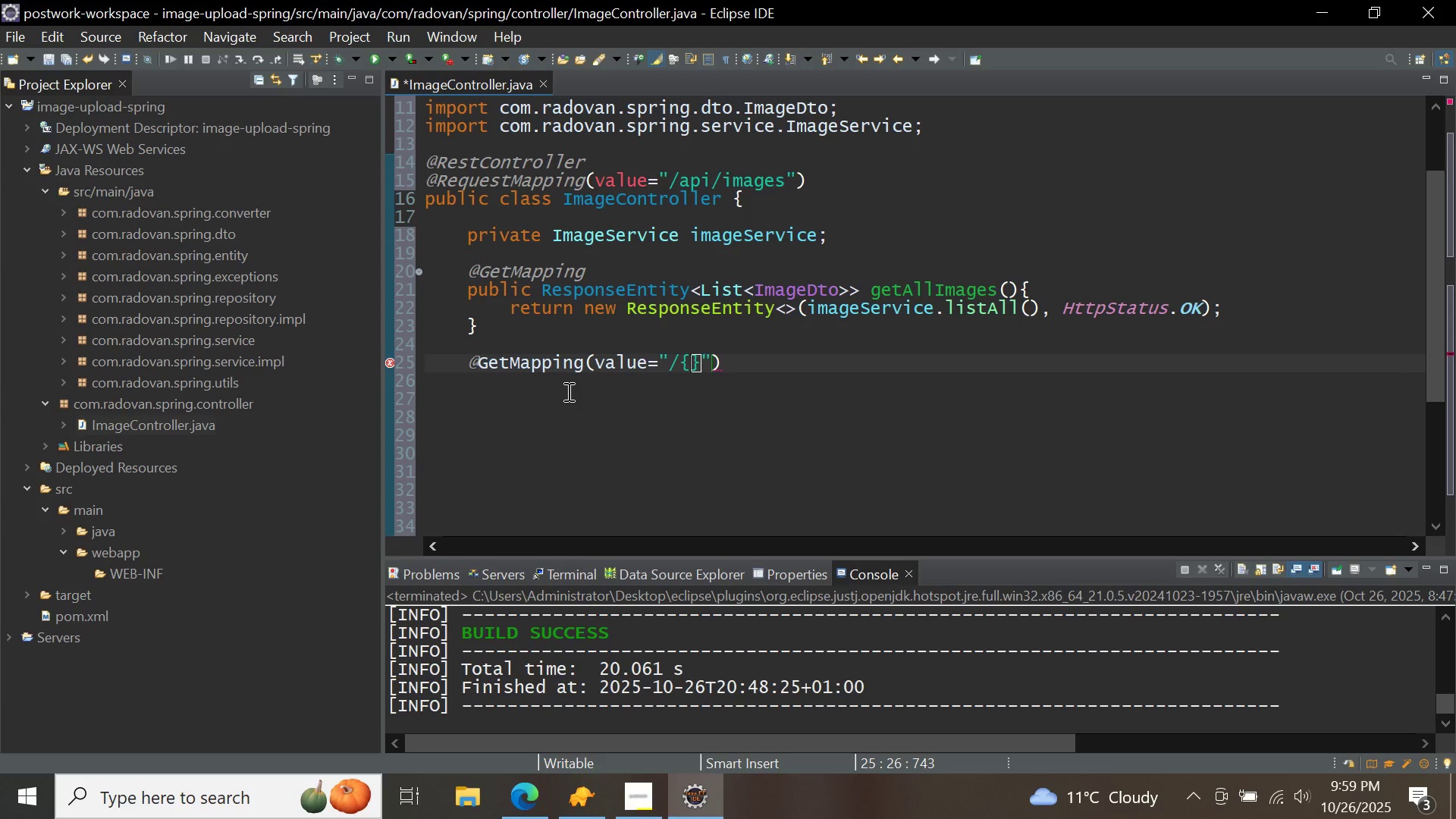 
 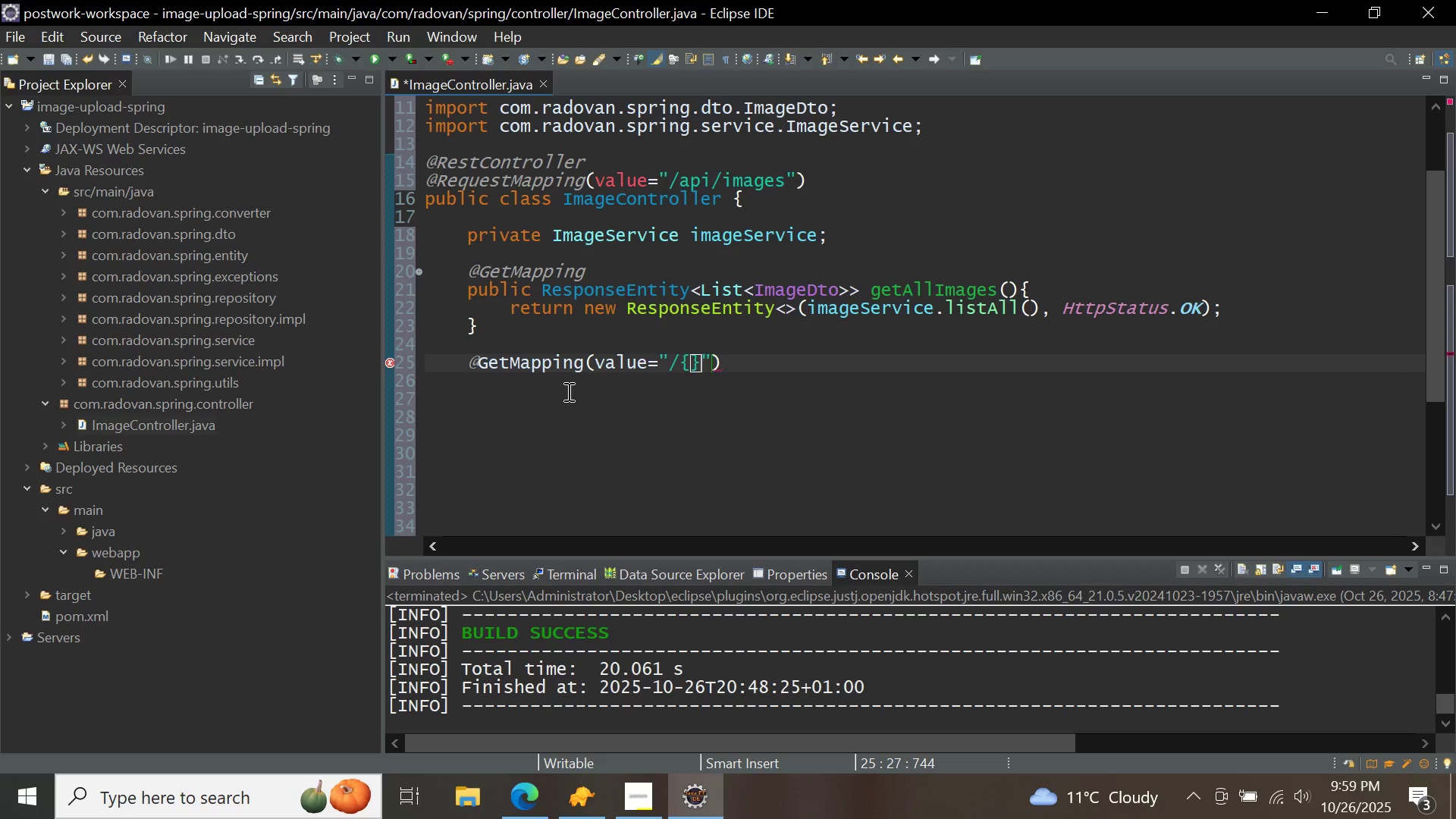 
key(ArrowLeft)
 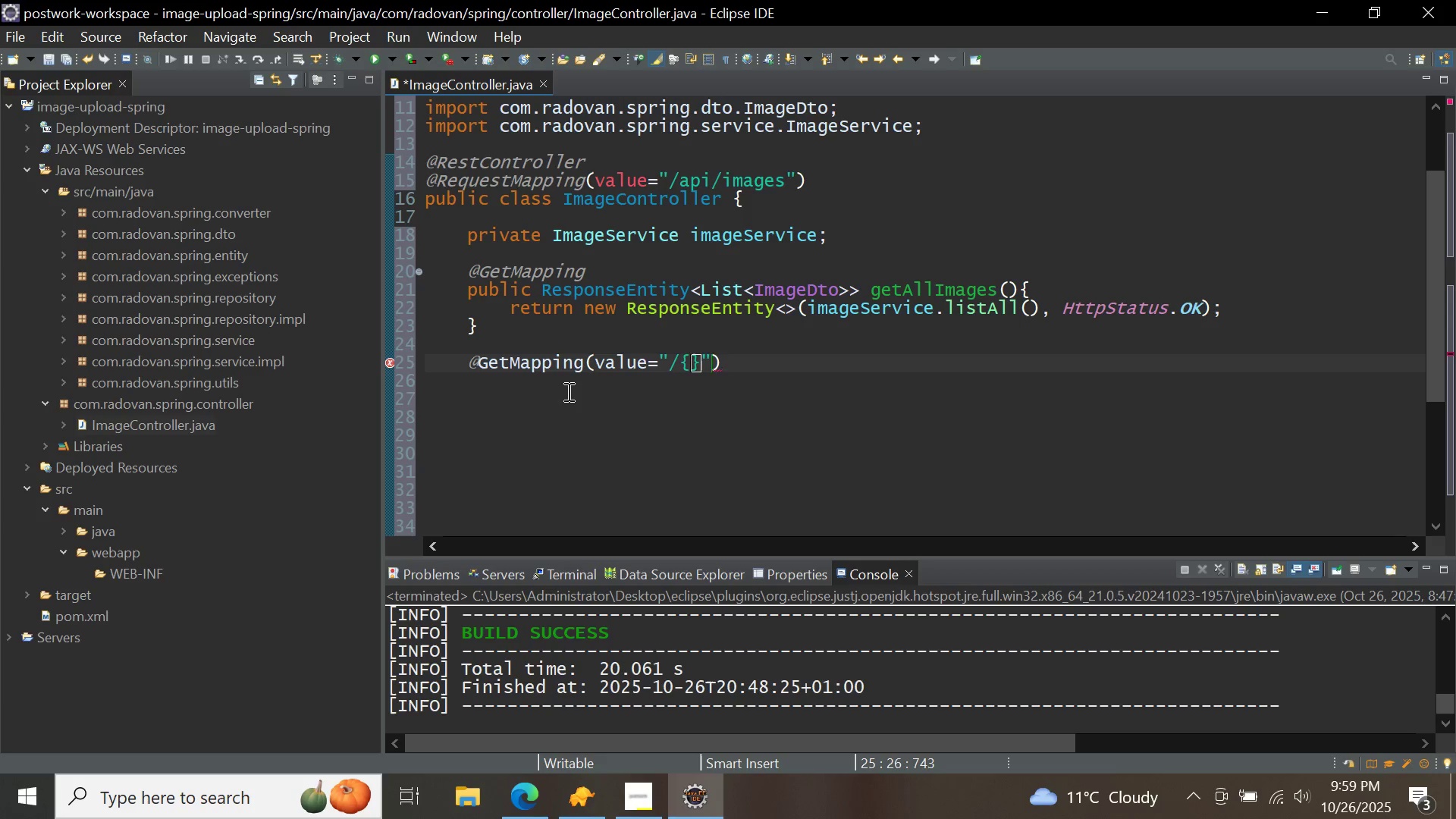 
type(id)
 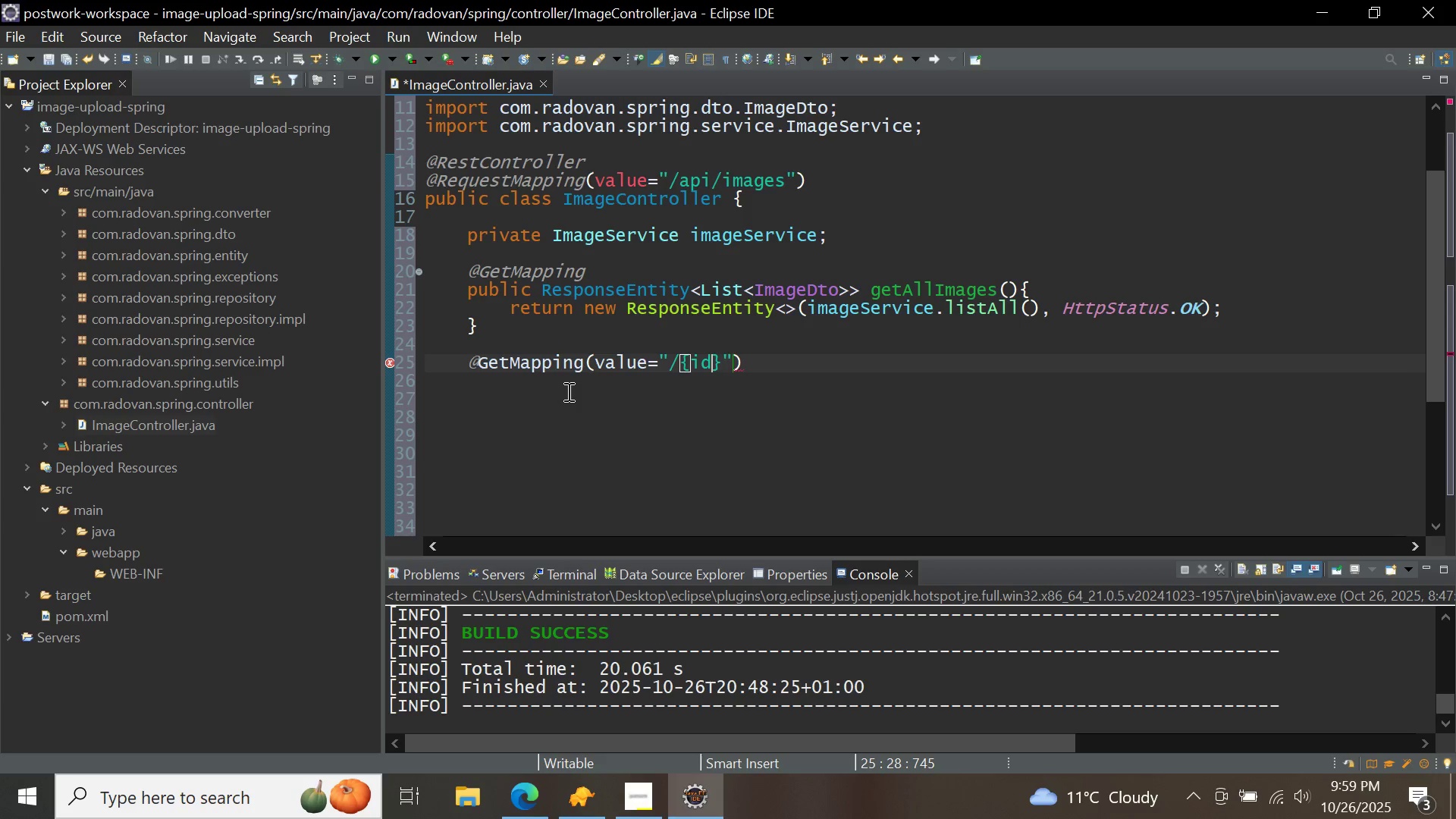 
key(ArrowRight)
 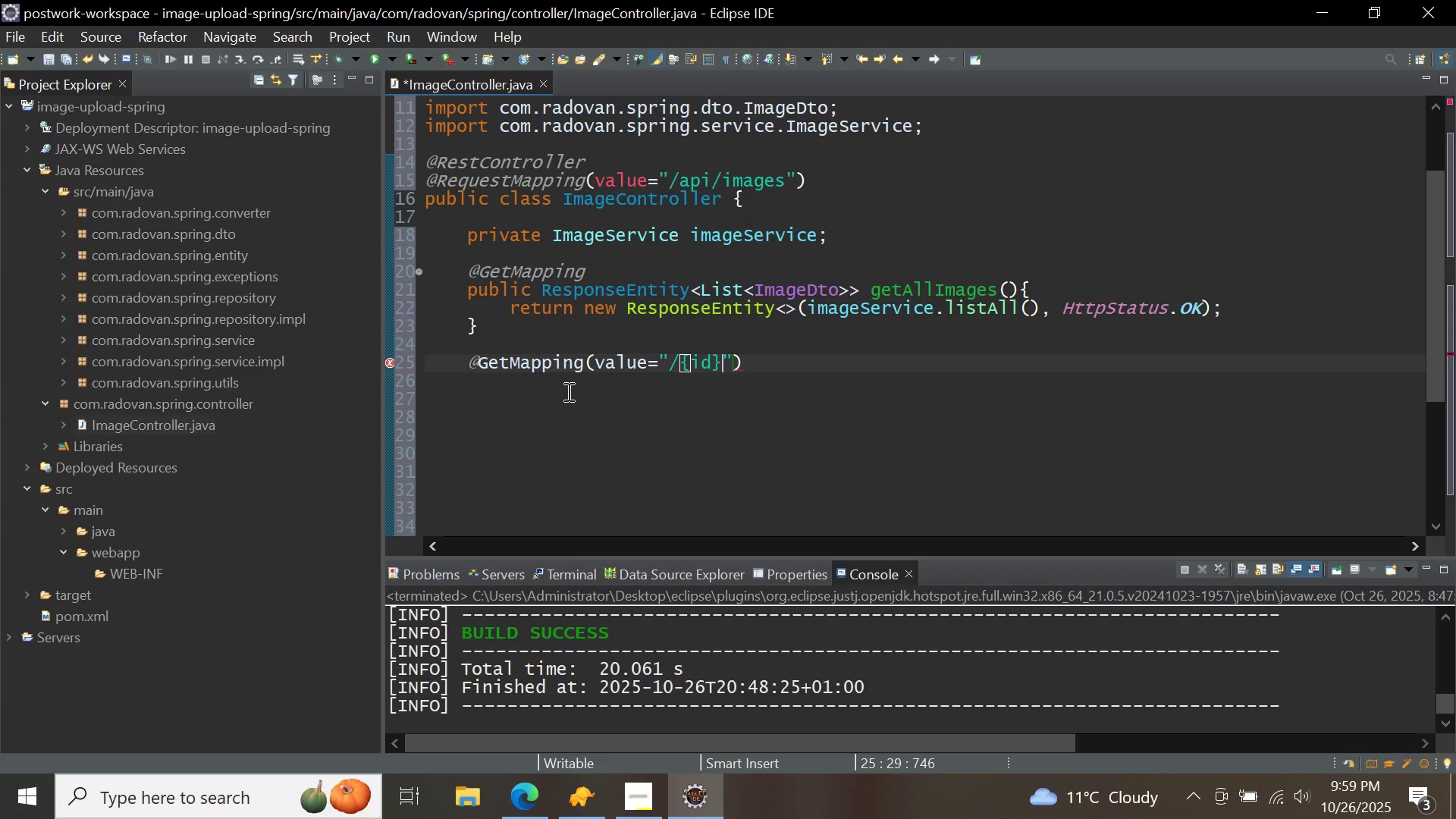 
key(ArrowRight)
 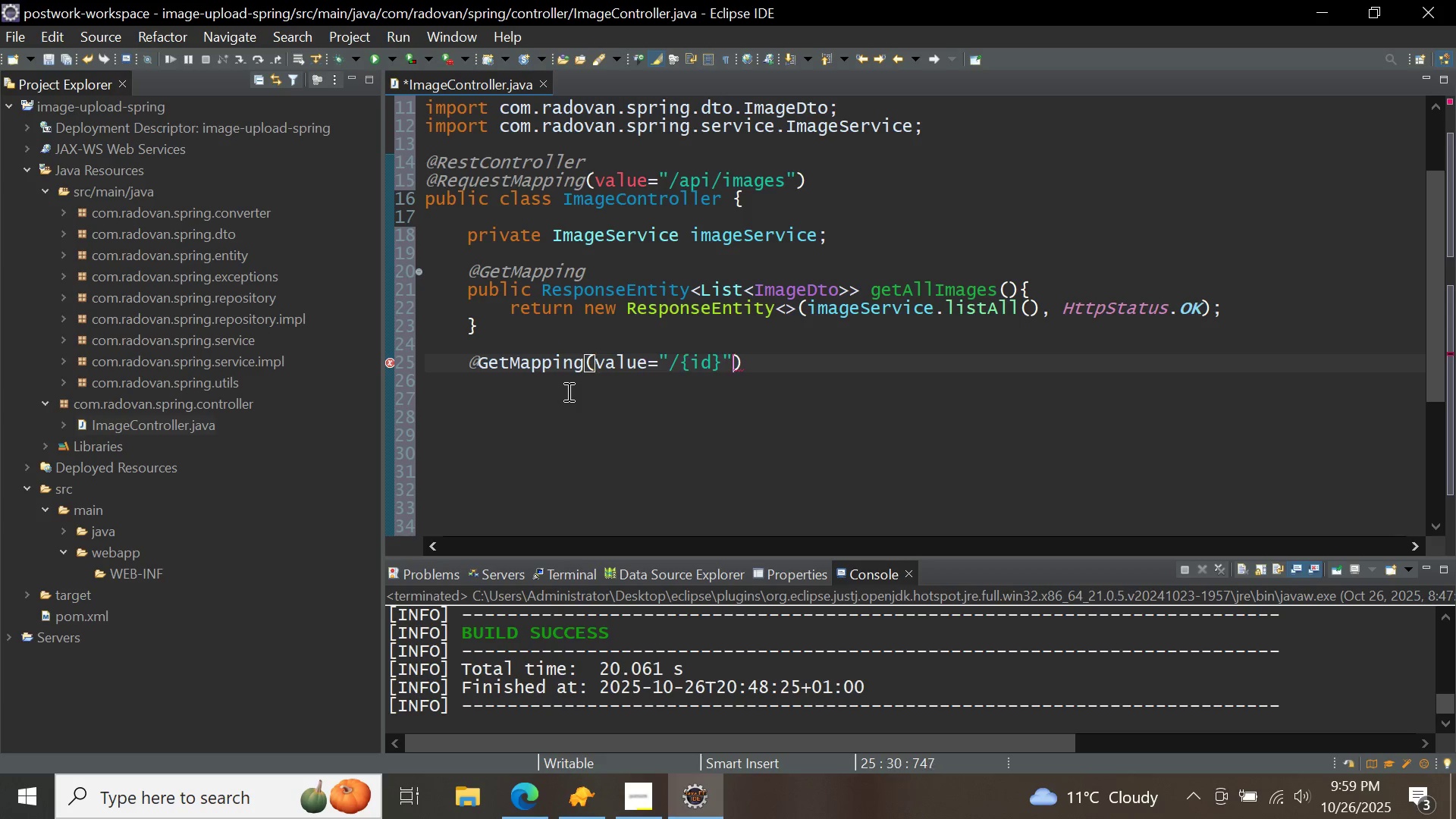 
key(ArrowRight)
 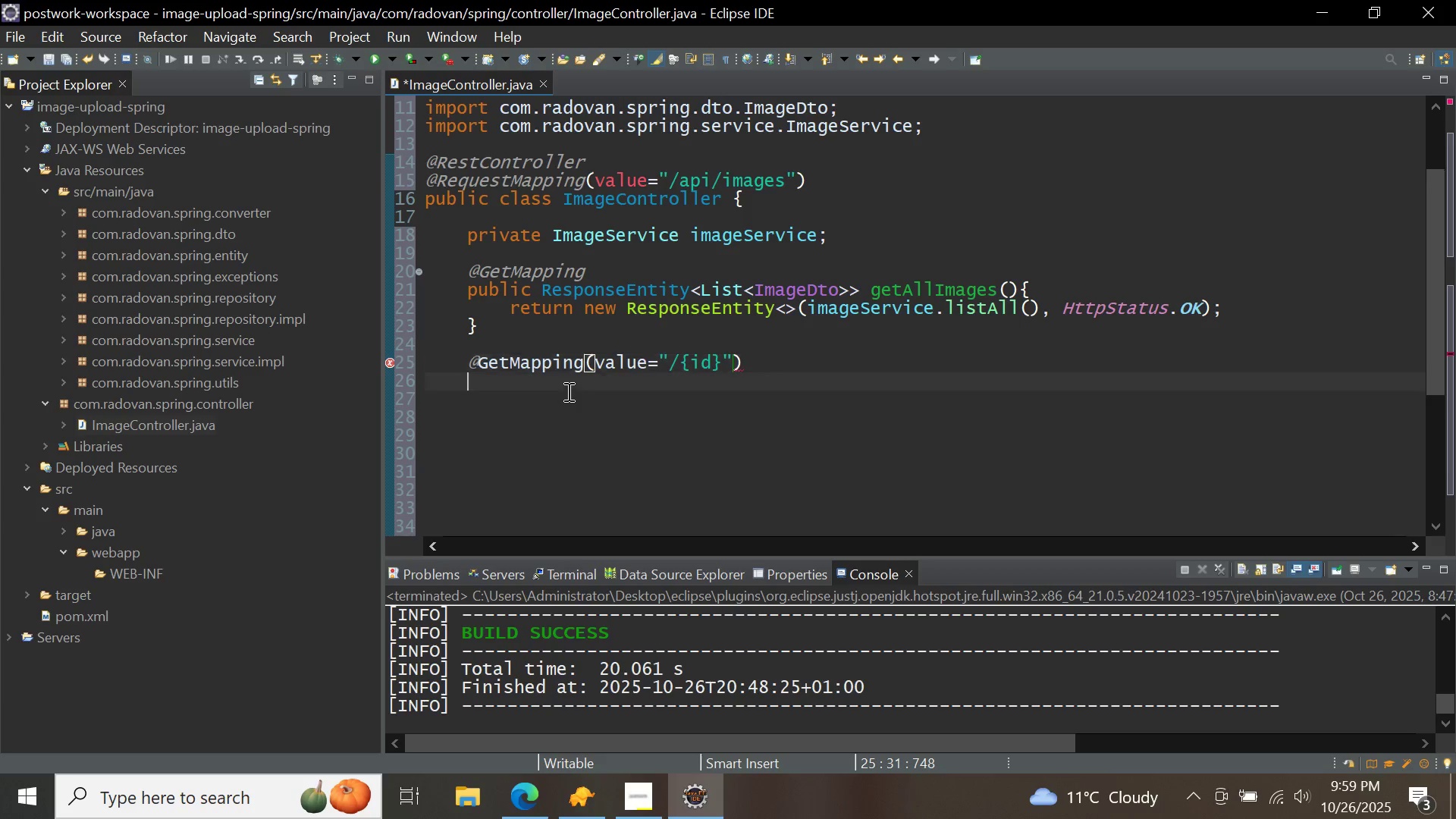 
key(Enter)
 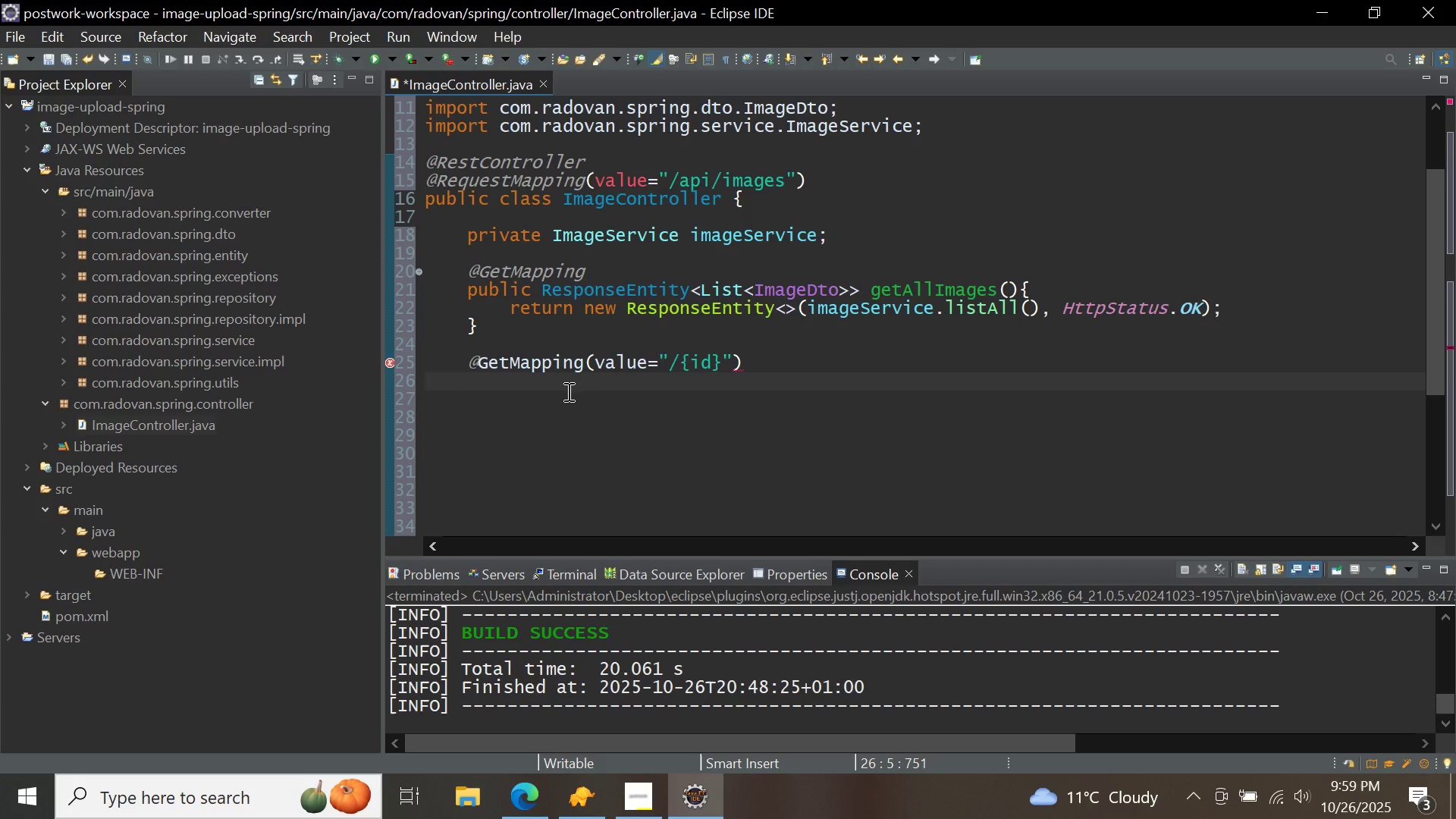 
type(public respo)
 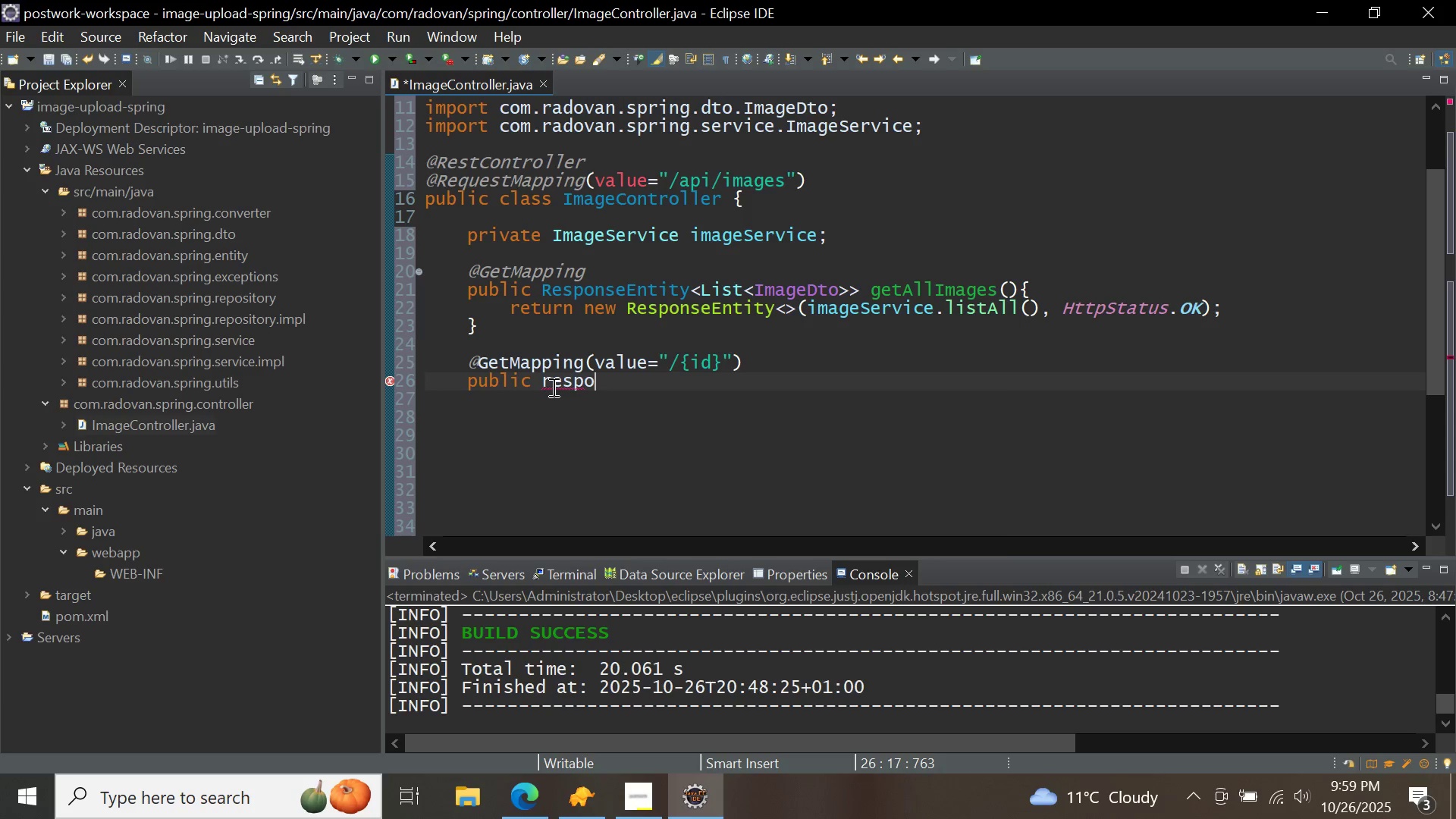 
key(Control+ControlLeft)
 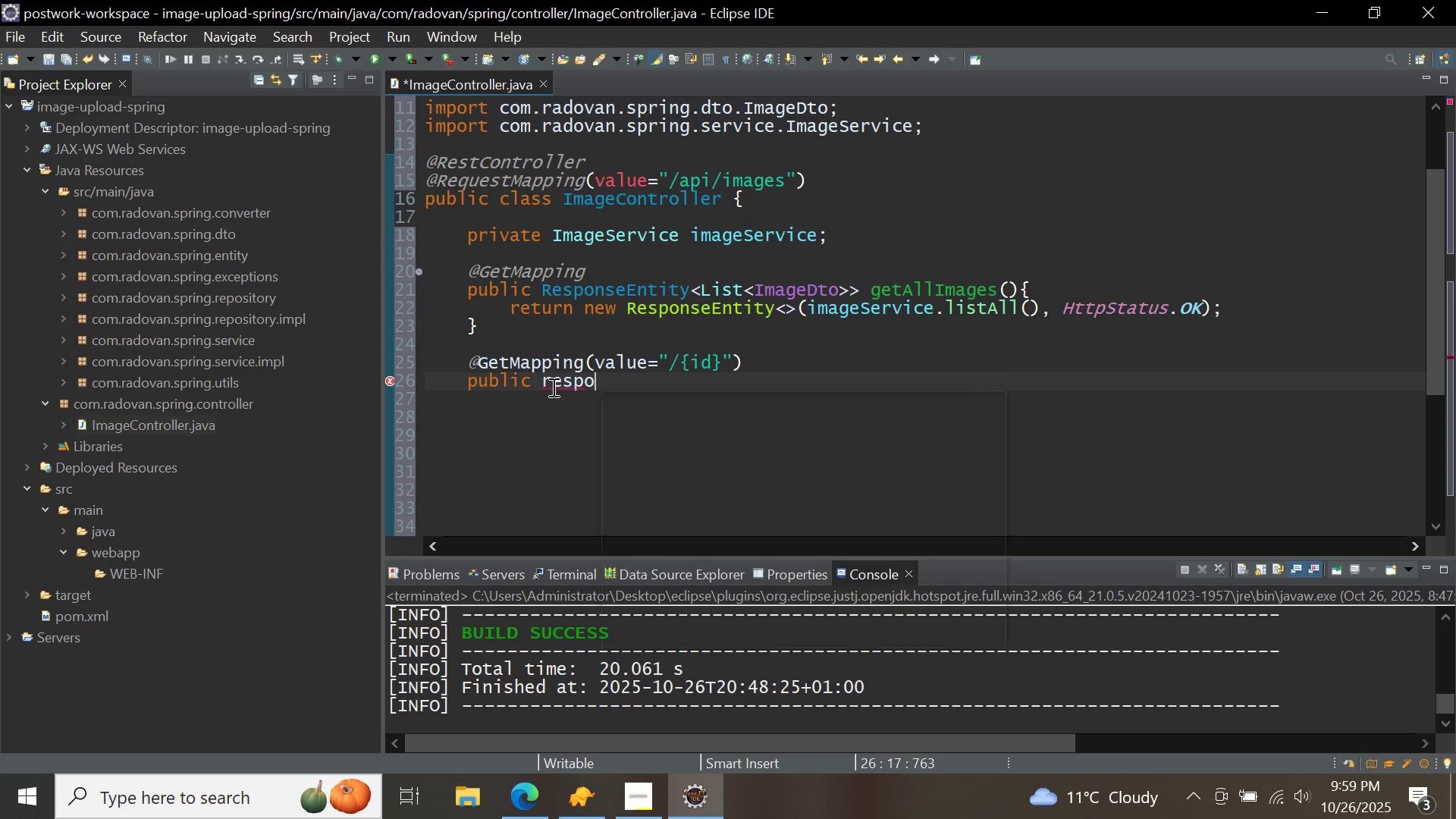 
key(Control+Space)
 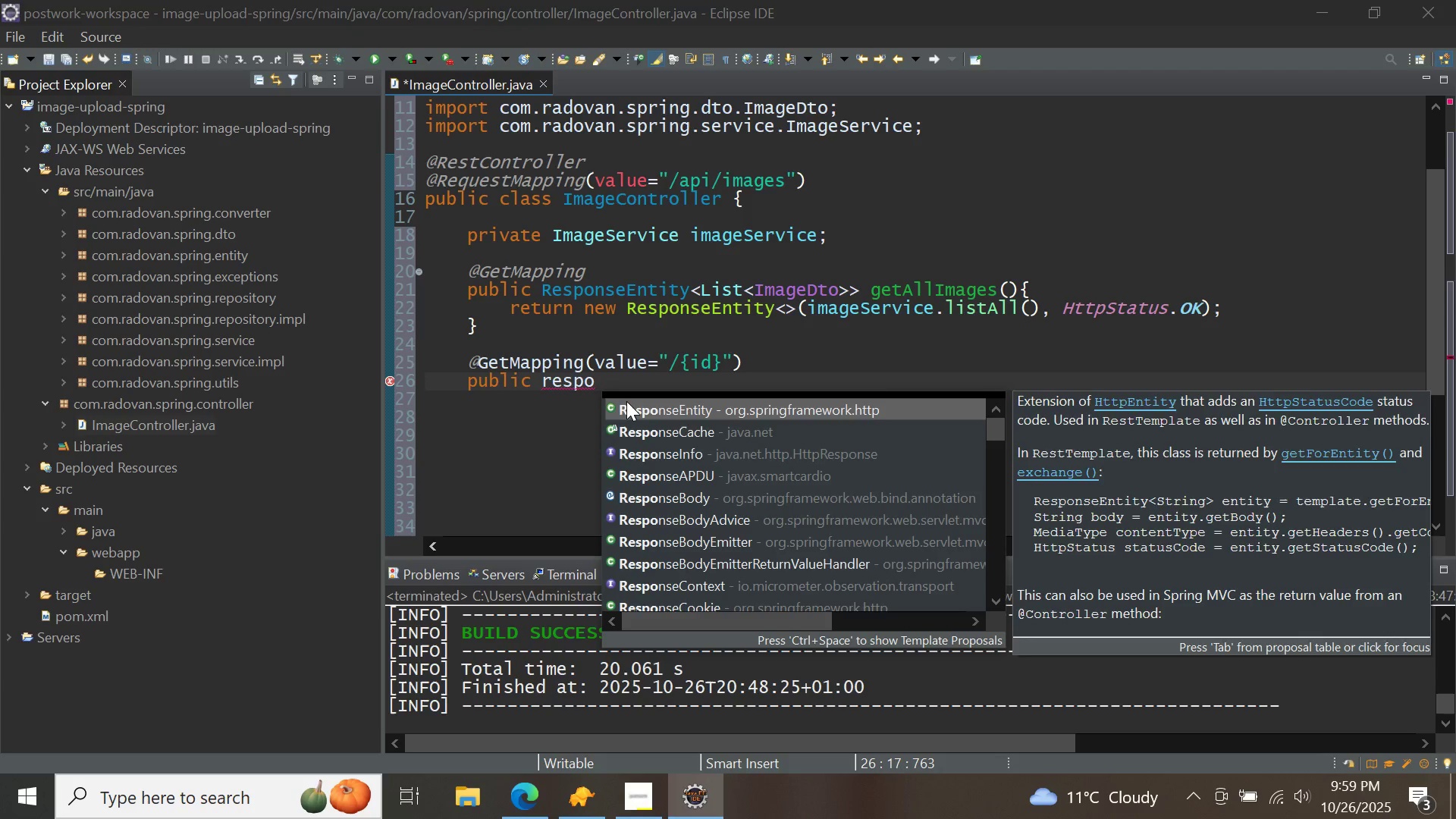 
double_click([626, 401])
 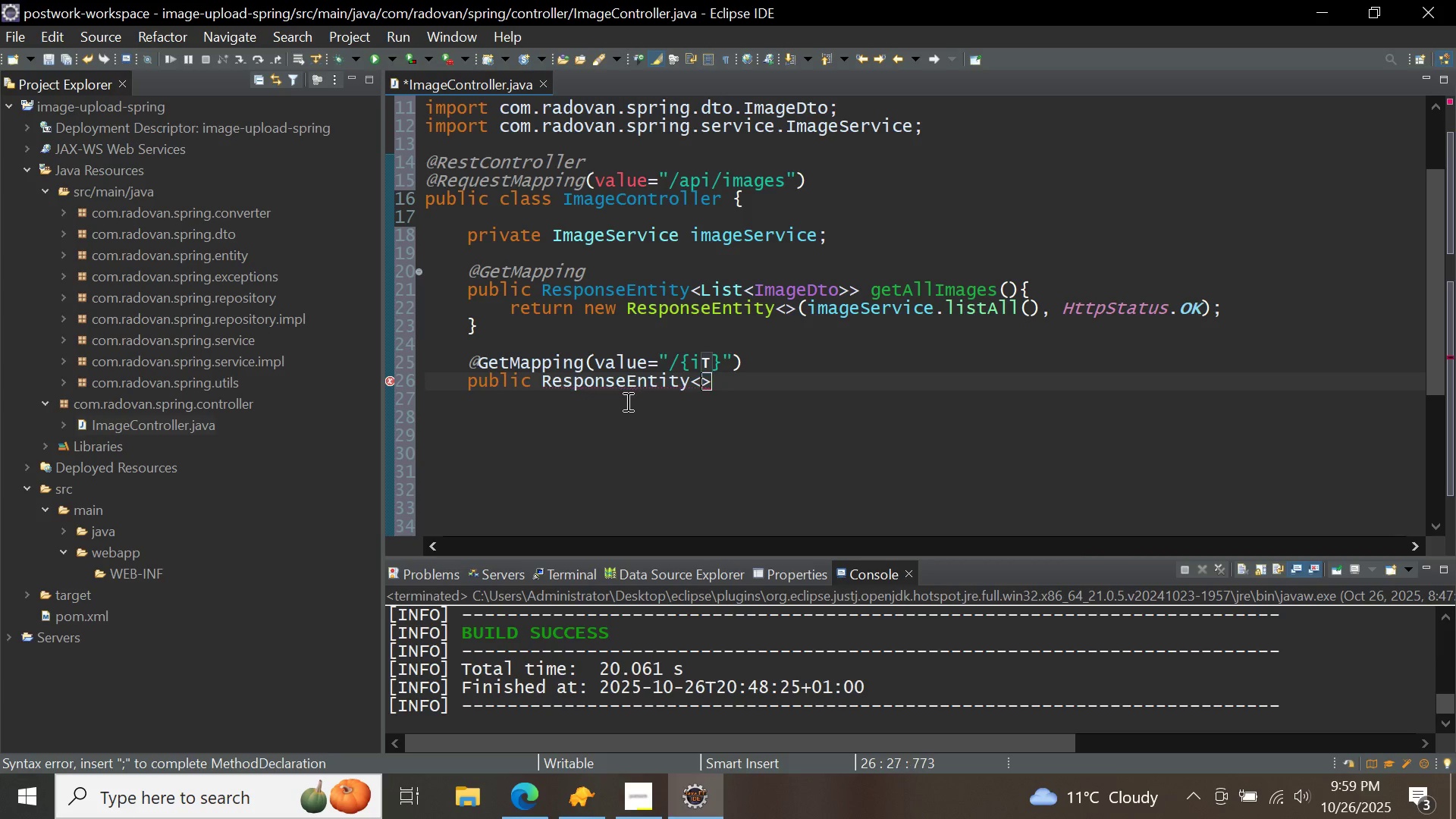 
key(Backspace)
type(imaged)
 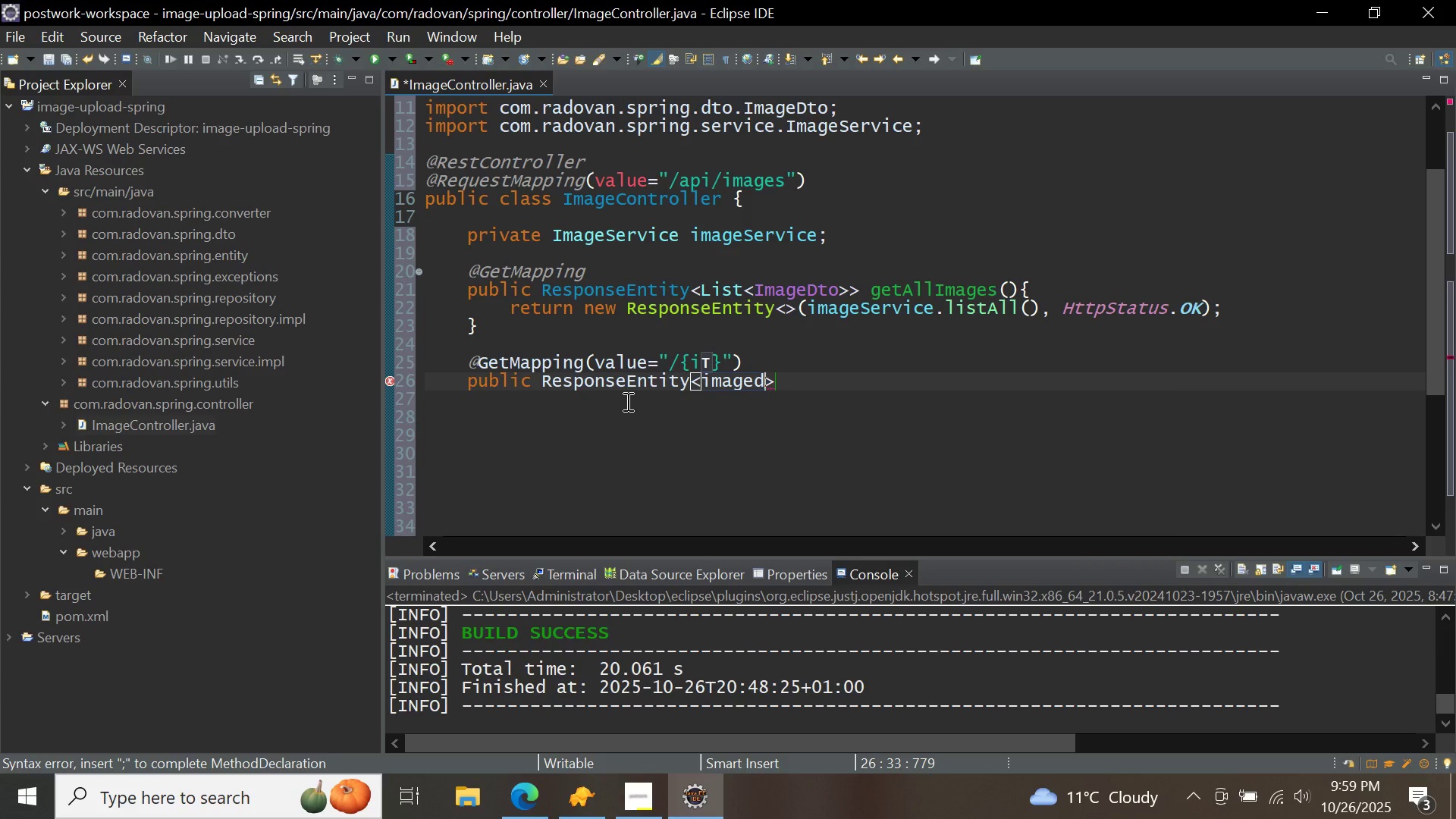 
key(Control+ControlLeft)
 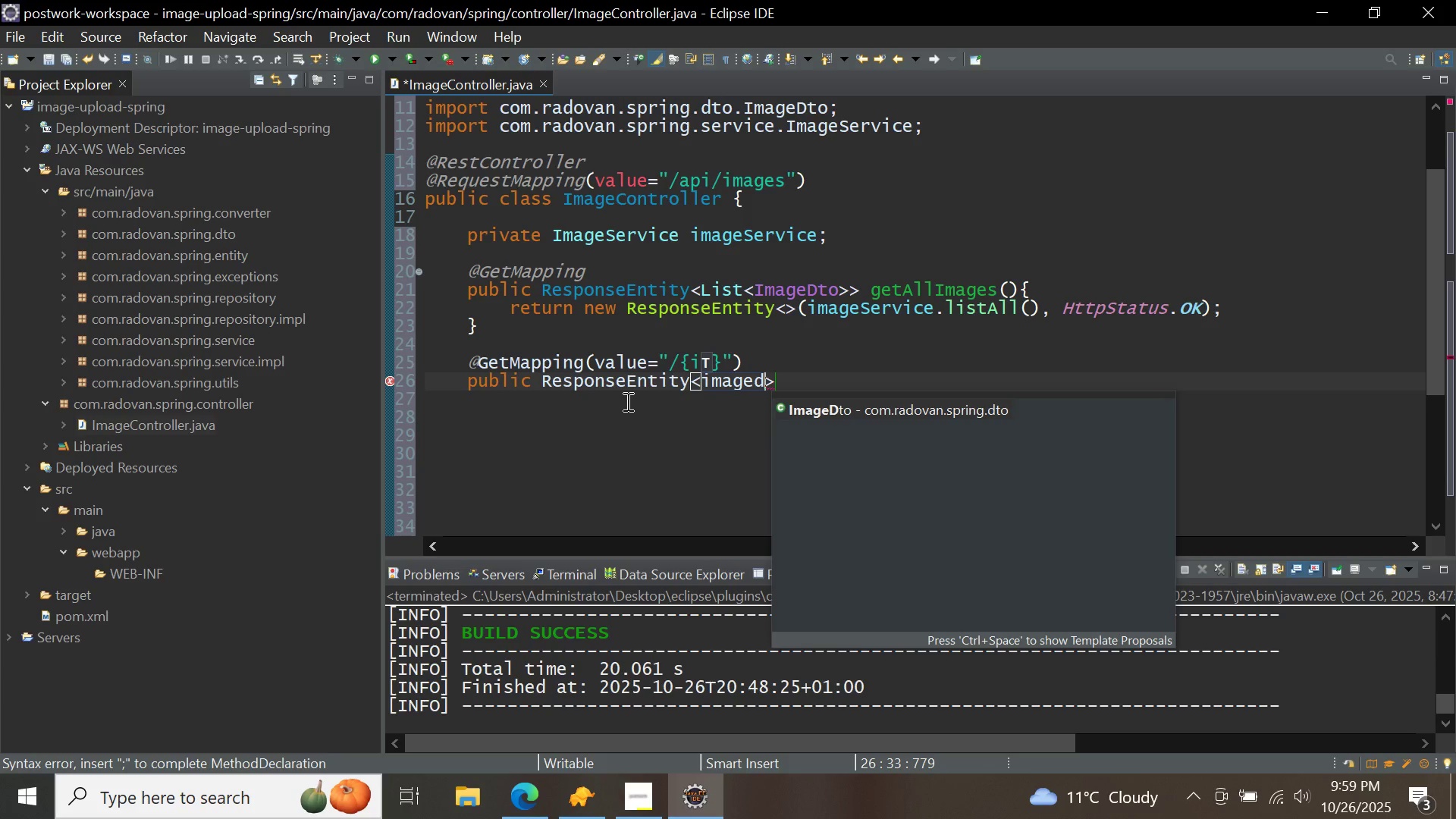 
key(Control+Space)
 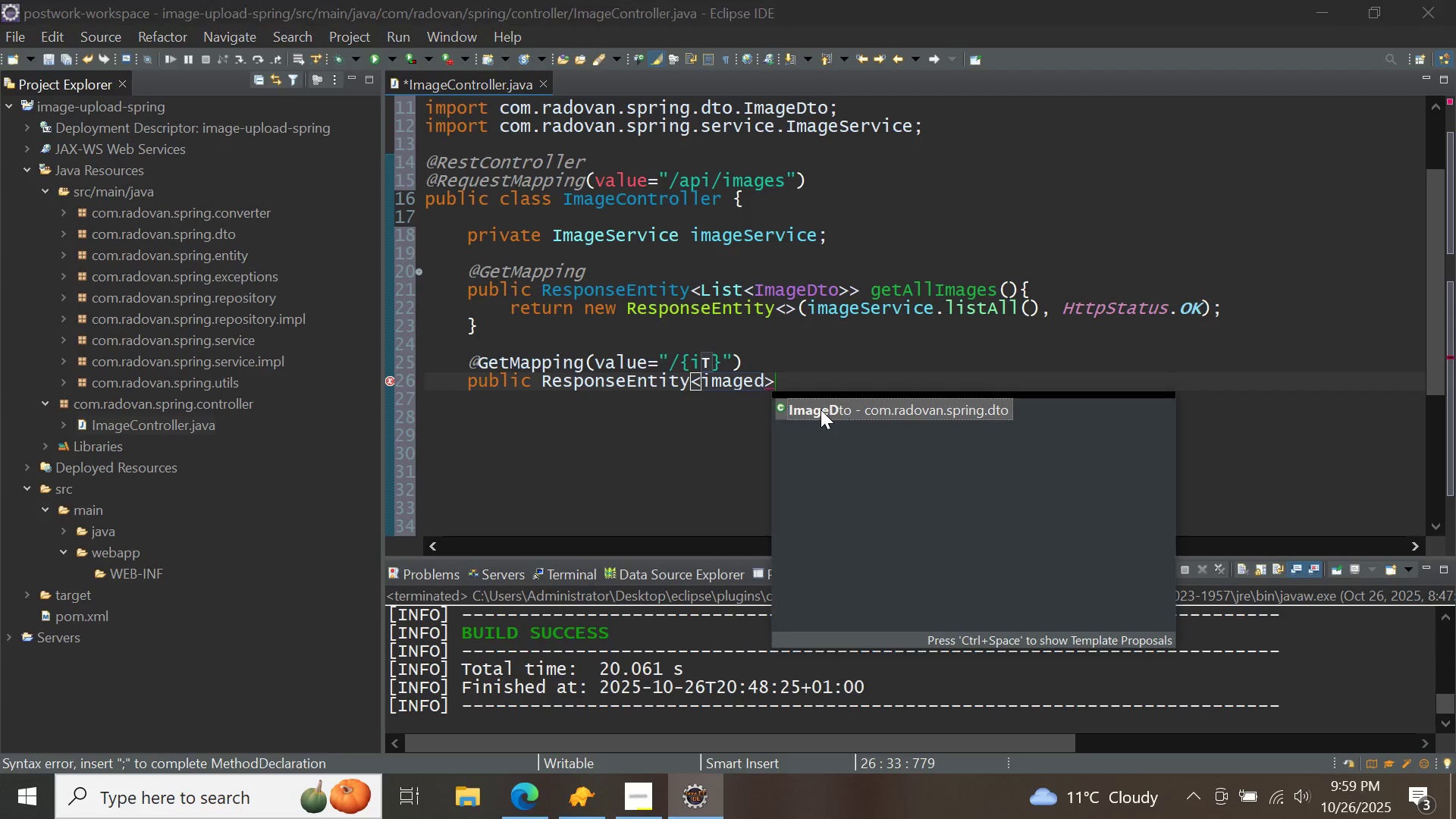 
double_click([821, 410])
 